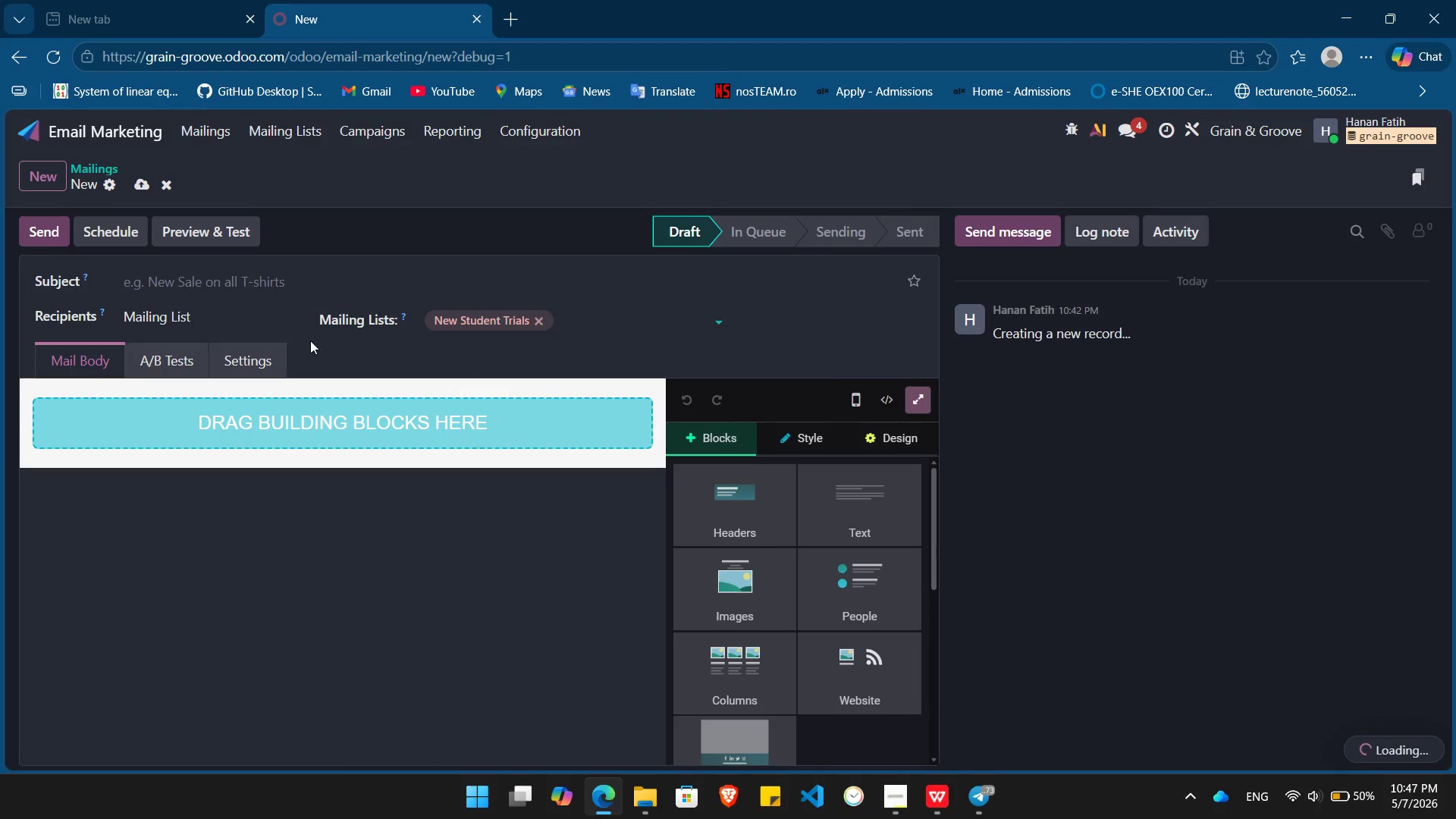 
left_click([262, 370])
 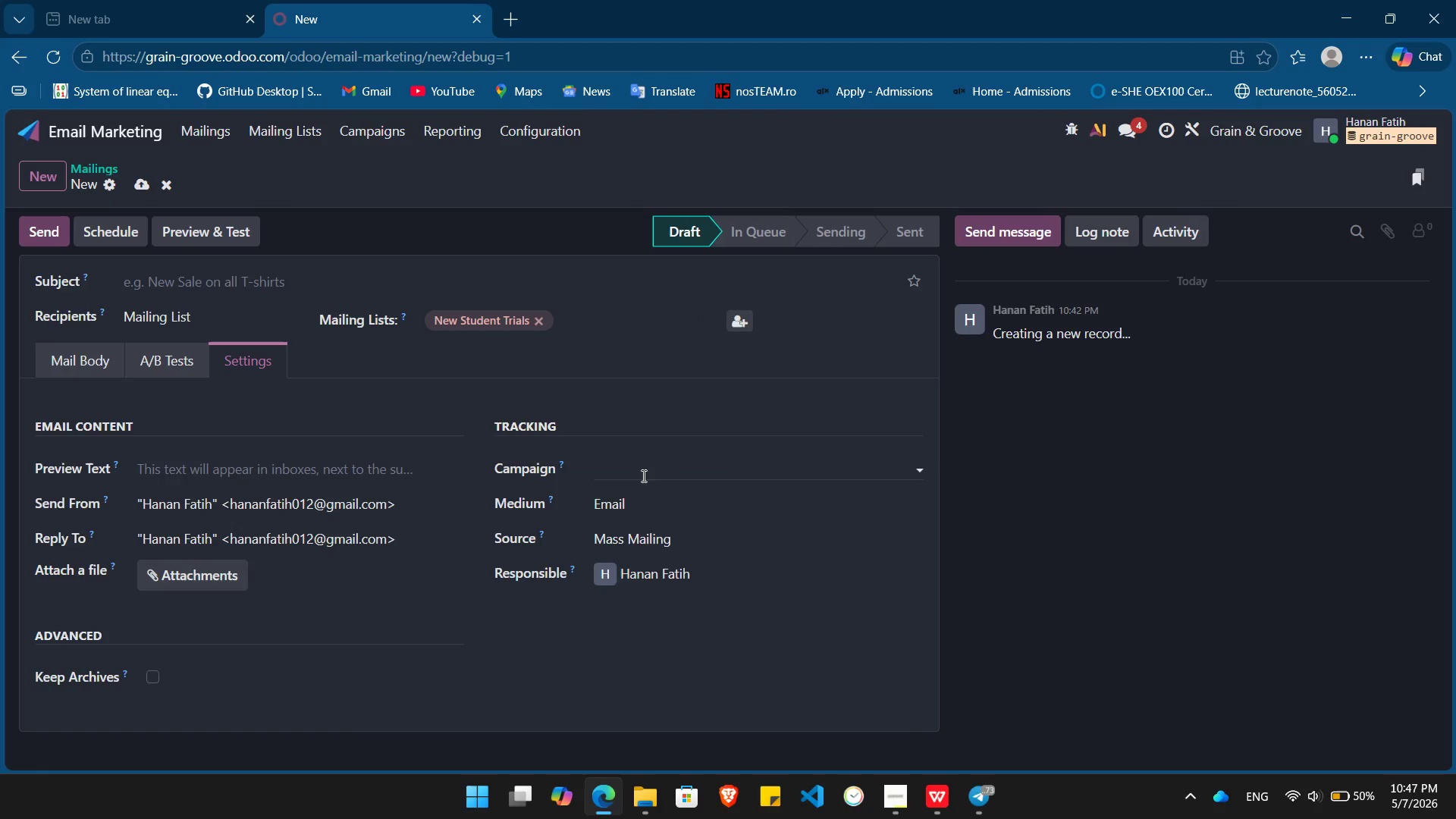 
left_click([642, 475])
 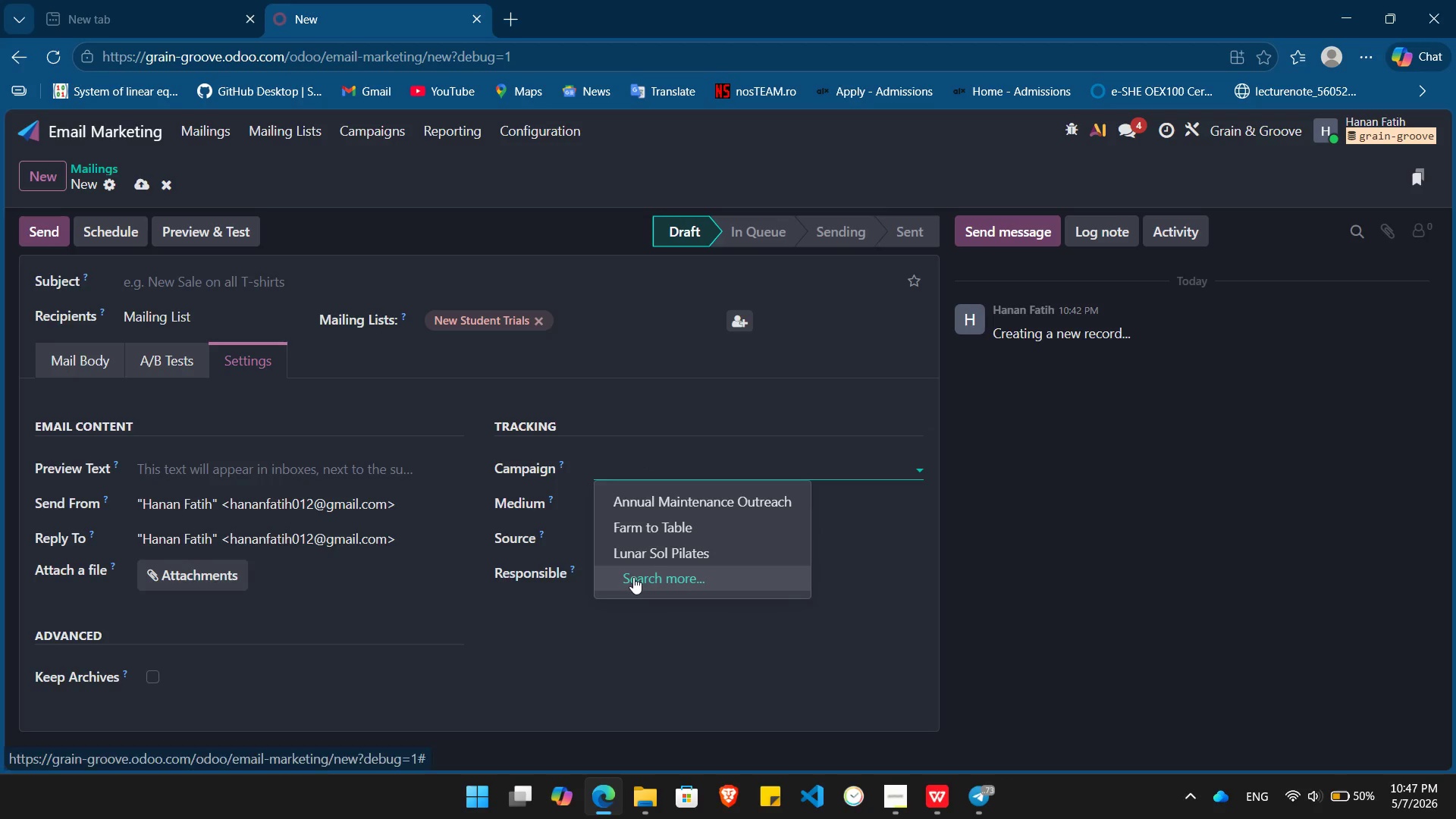 
left_click([656, 555])
 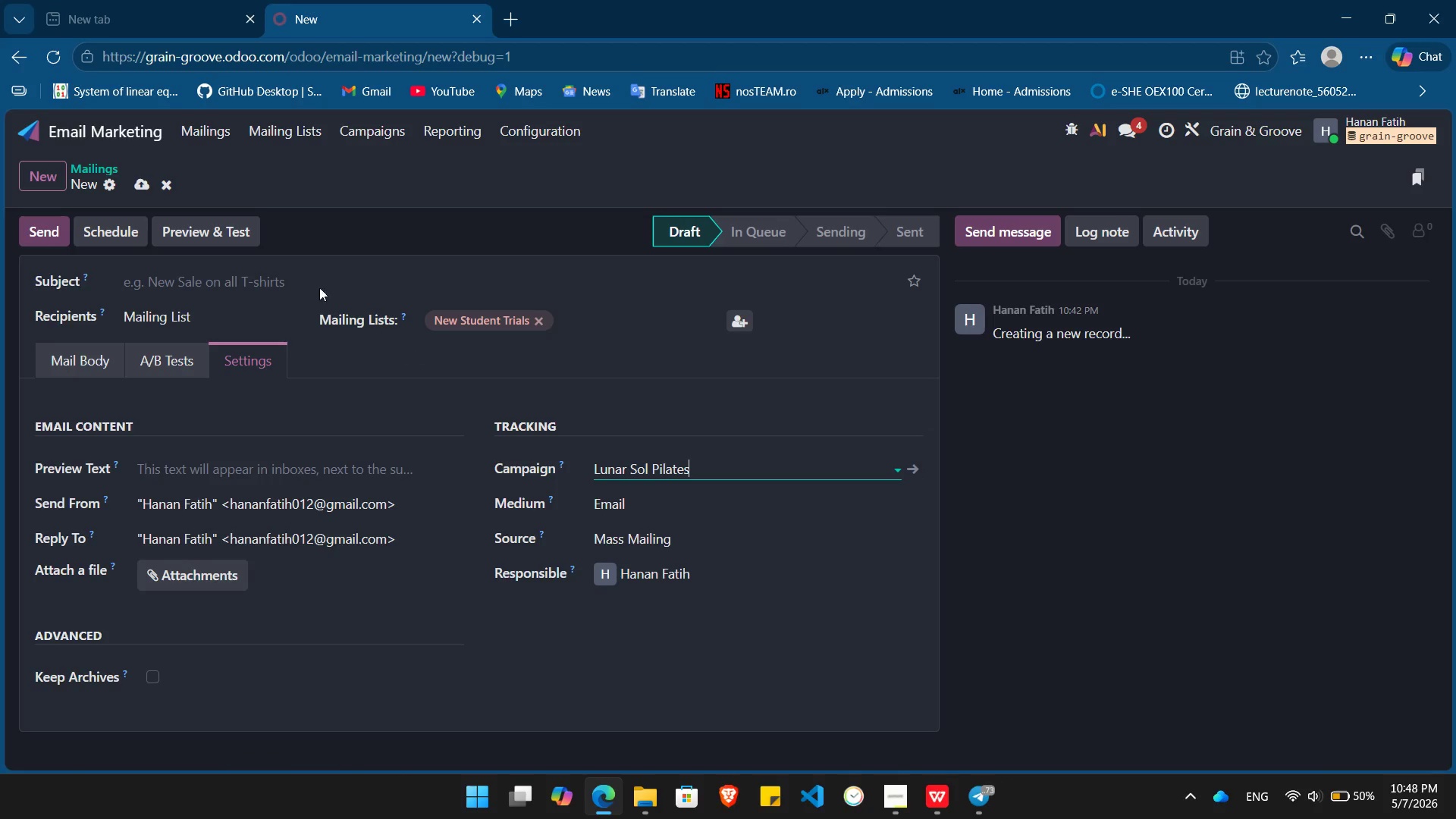 
left_click([266, 278])
 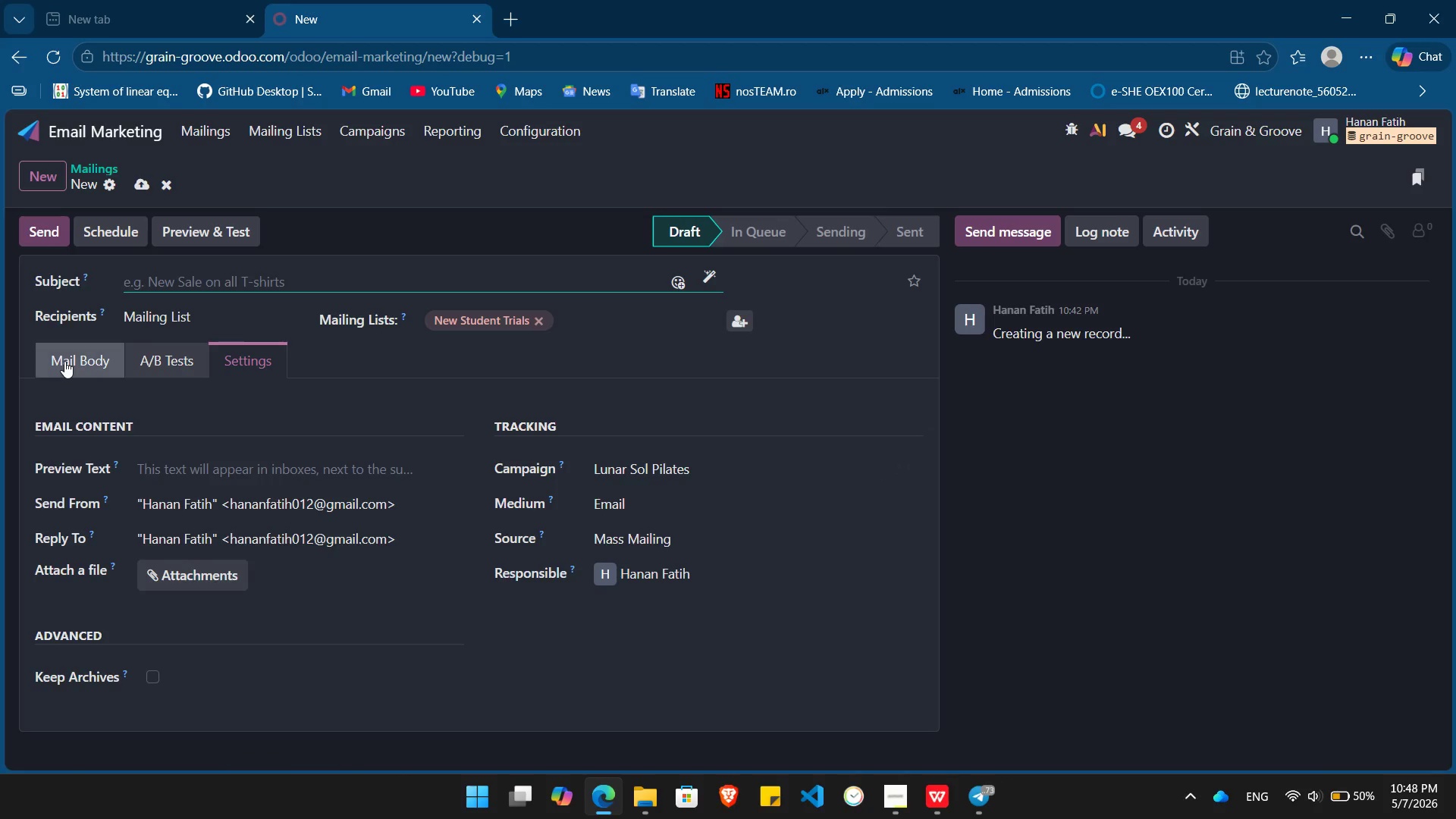 
left_click([64, 361])
 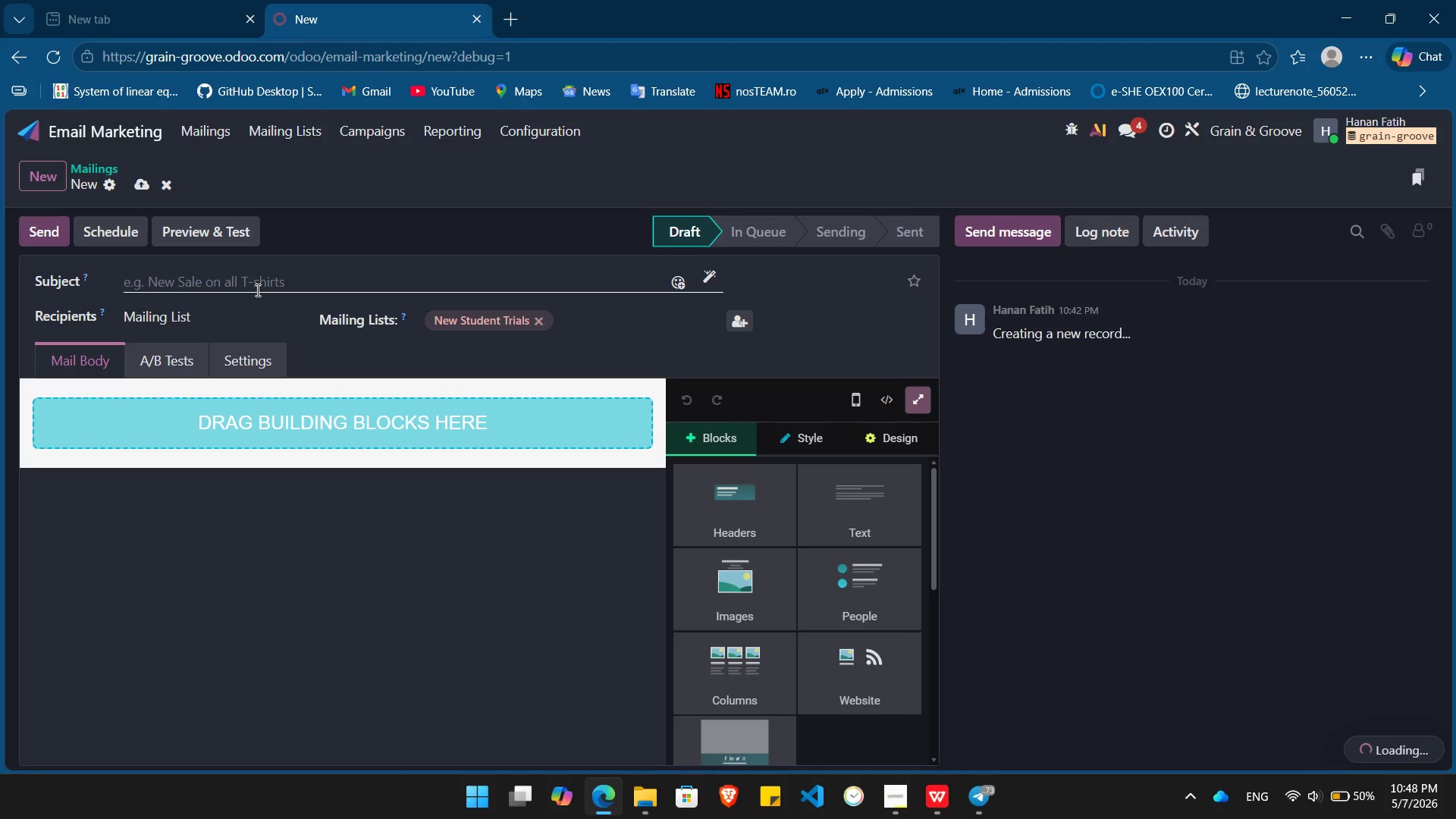 
left_click([256, 290])
 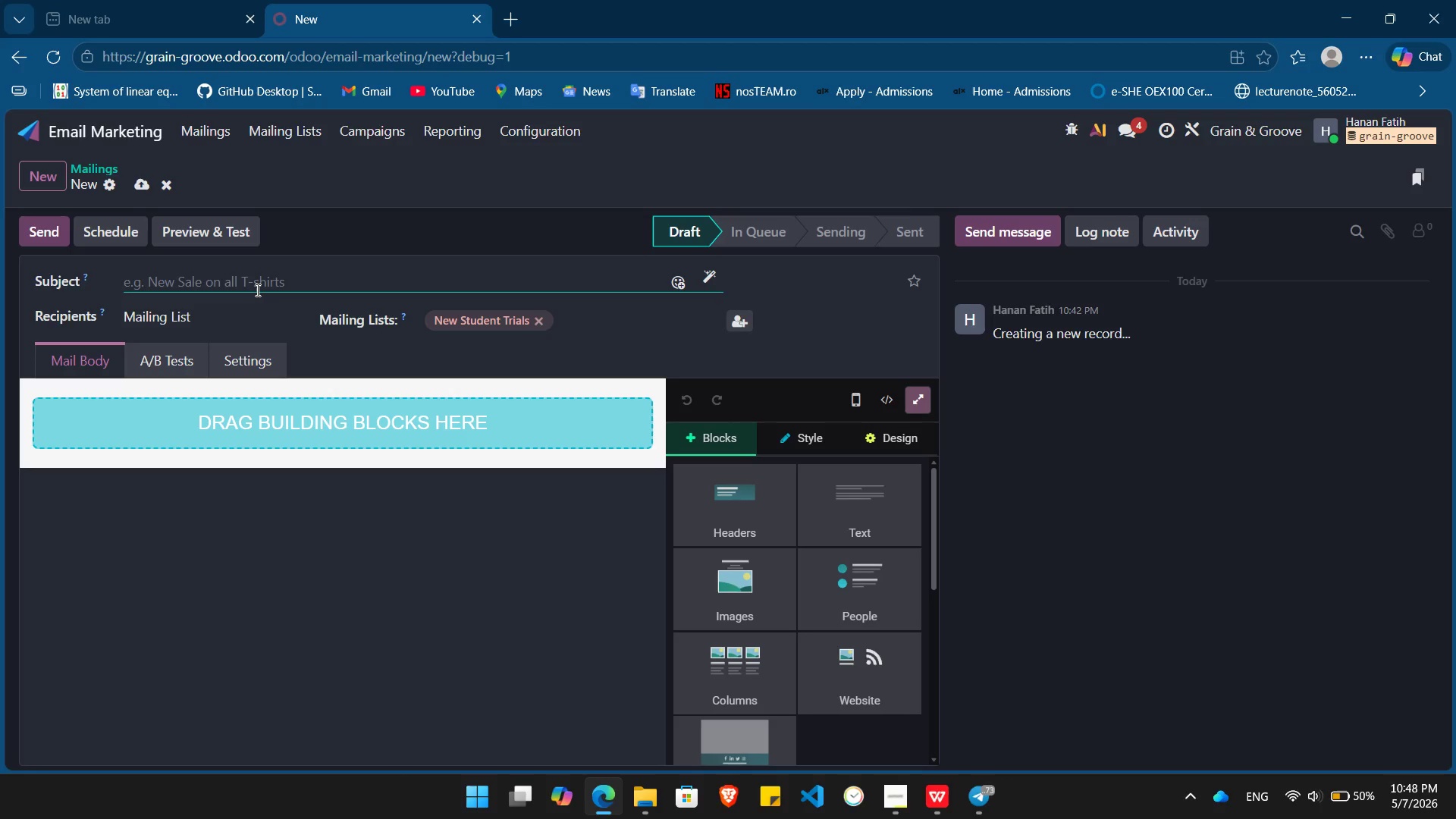 
type(A special gift for your journey, )
 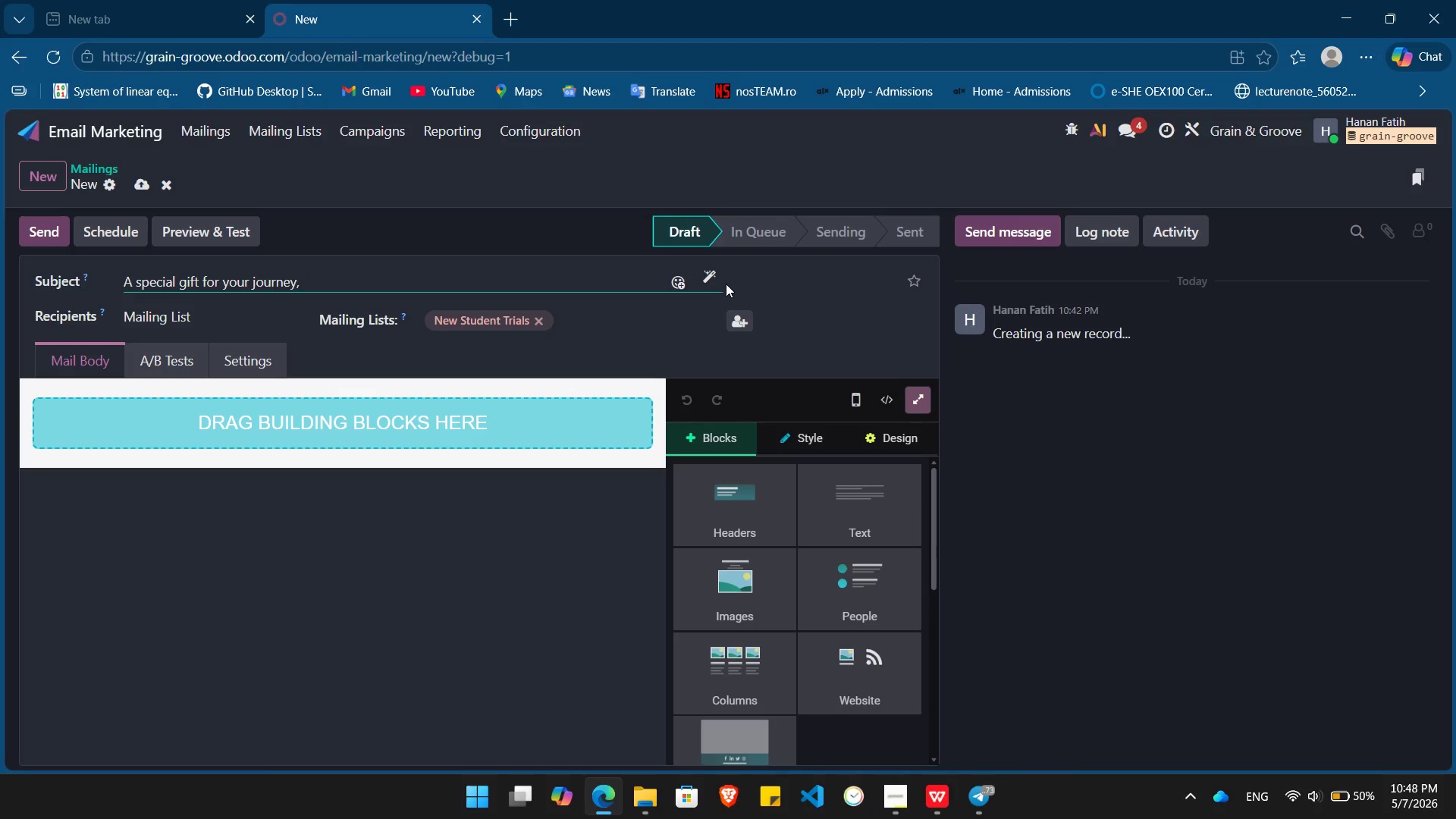 
left_click([716, 277])
 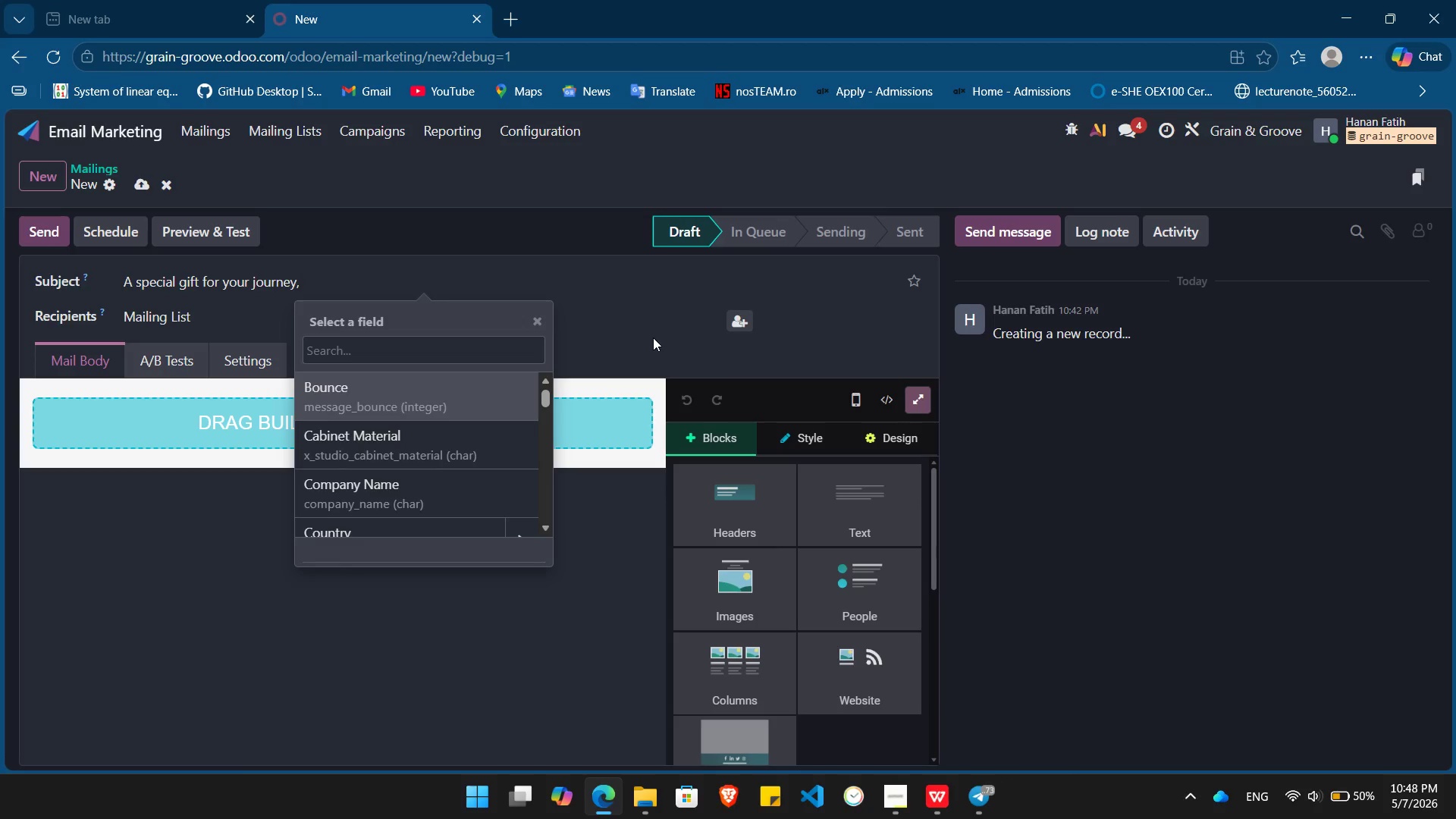 
type(name)
 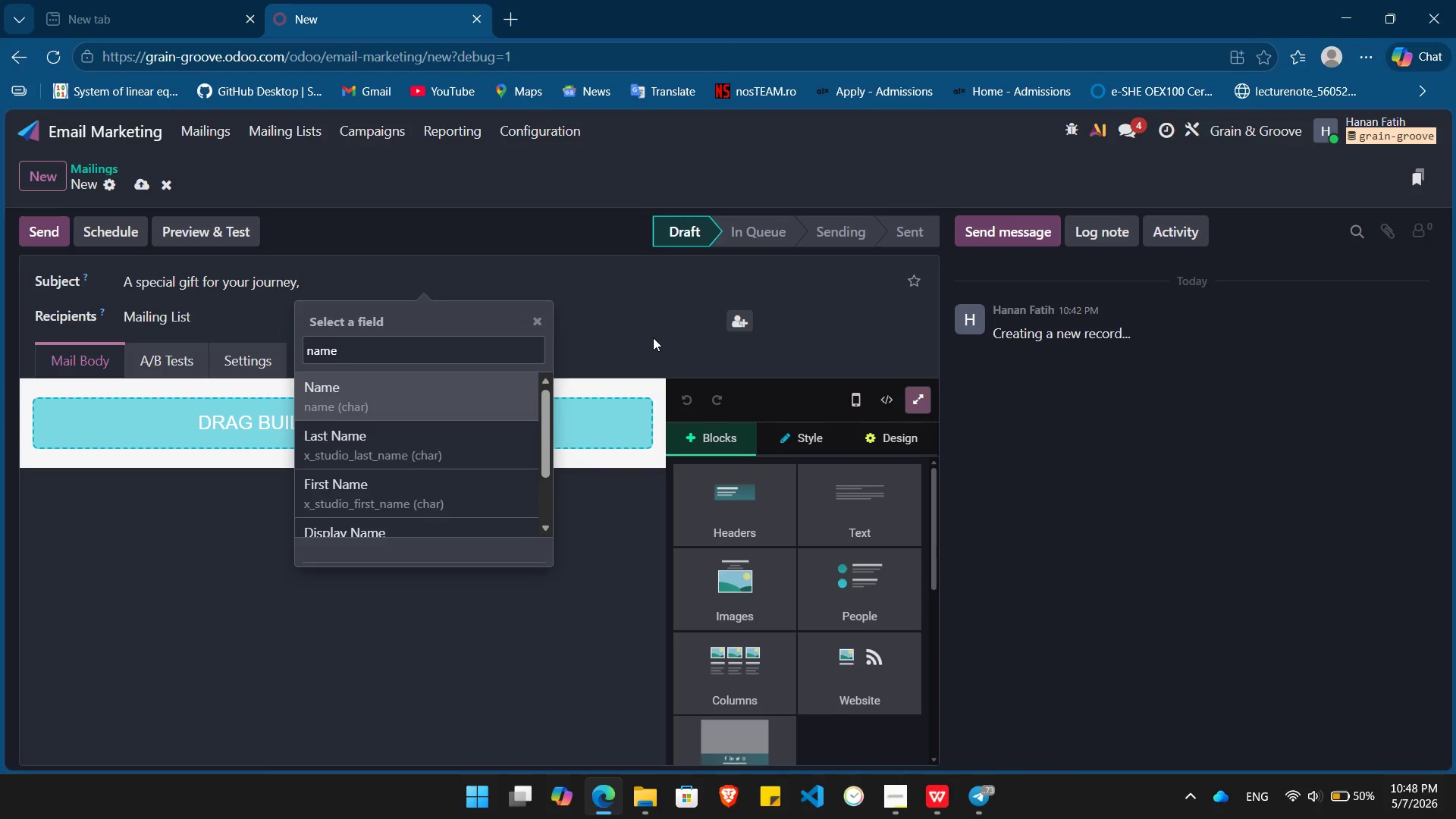 
key(Enter)
 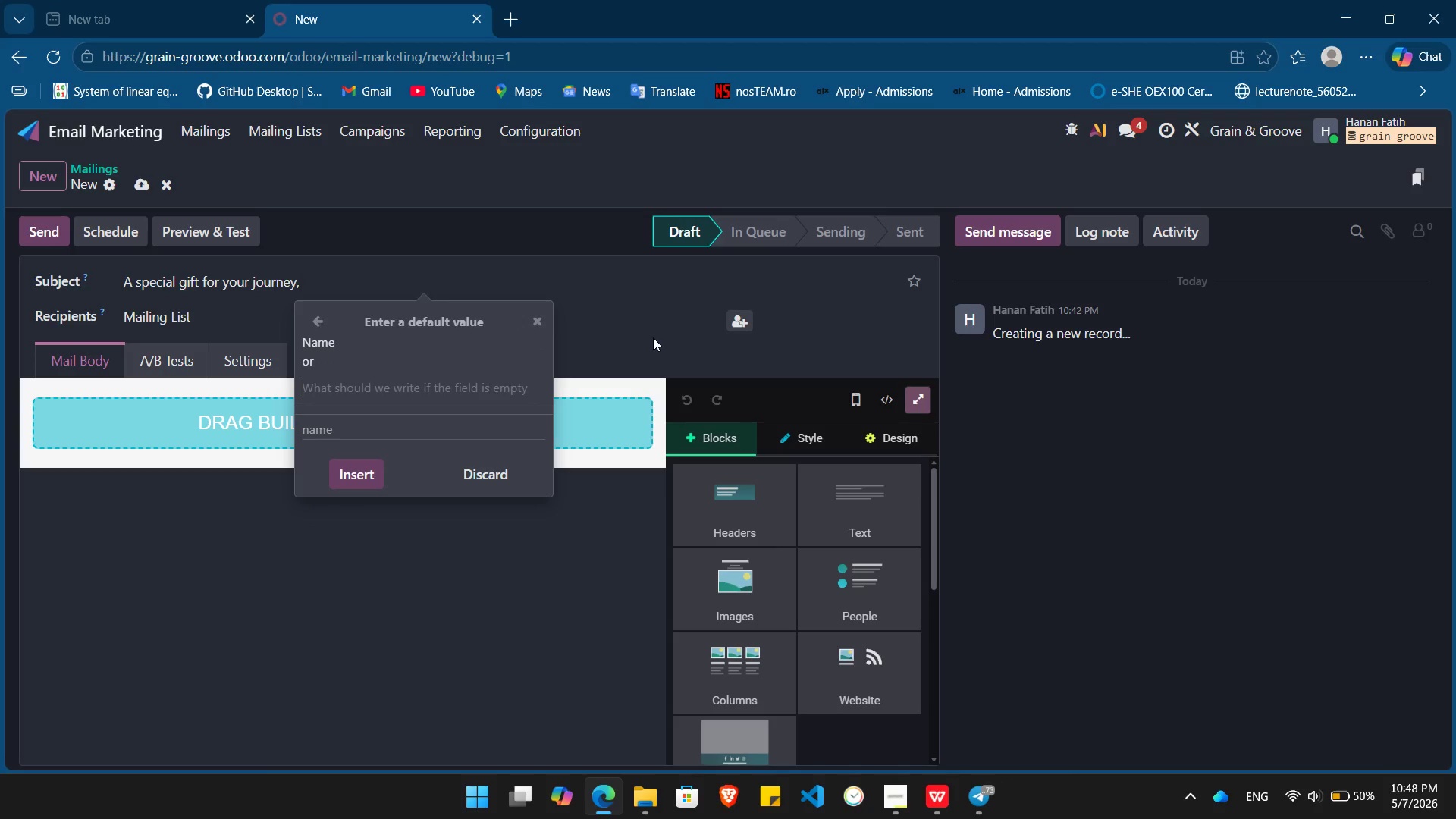 
type(Dear)
 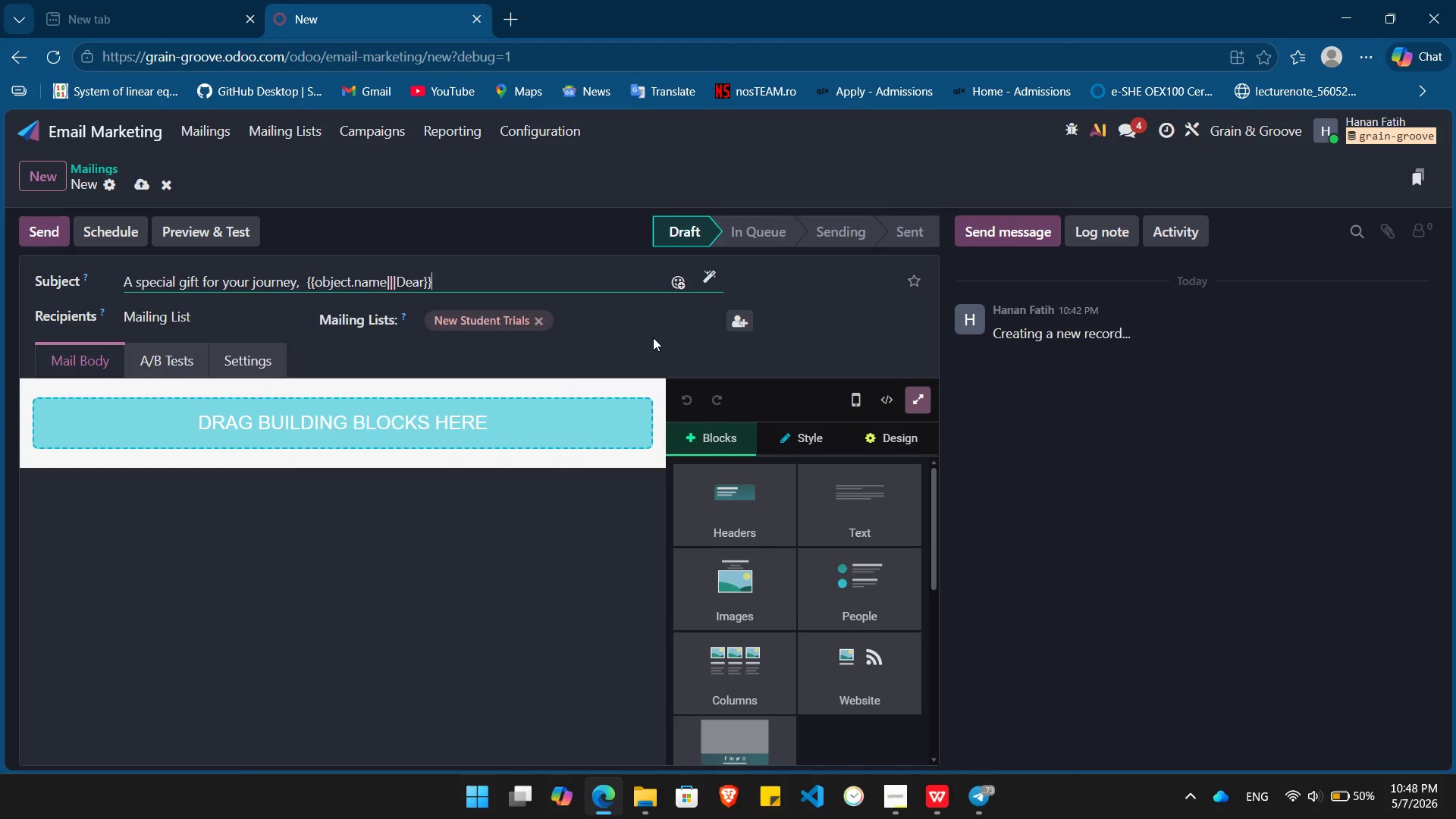 
key(Enter)
 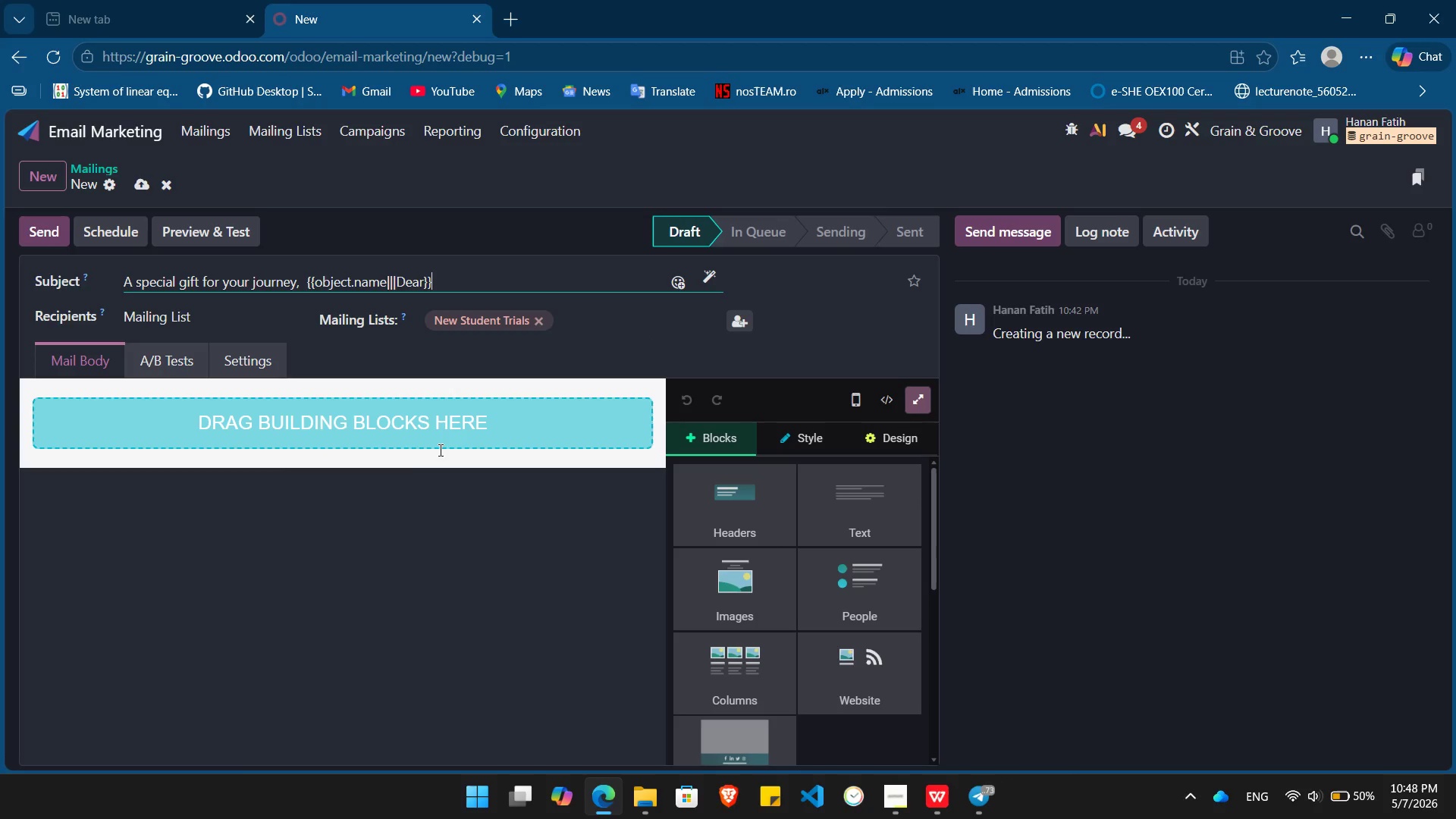 
left_click_drag(start_coordinate=[732, 503], to_coordinate=[420, 425])
 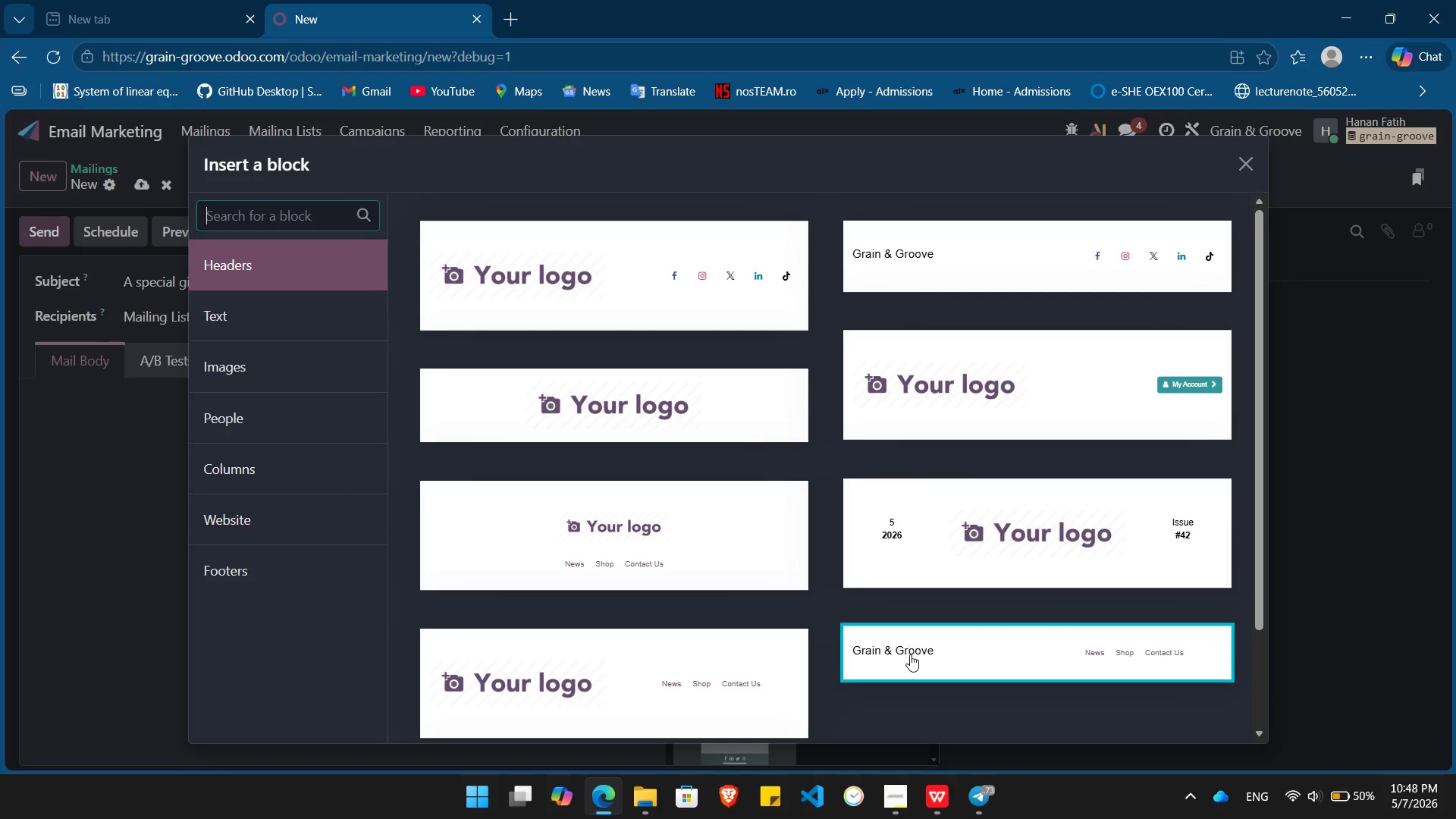 
left_click([910, 657])
 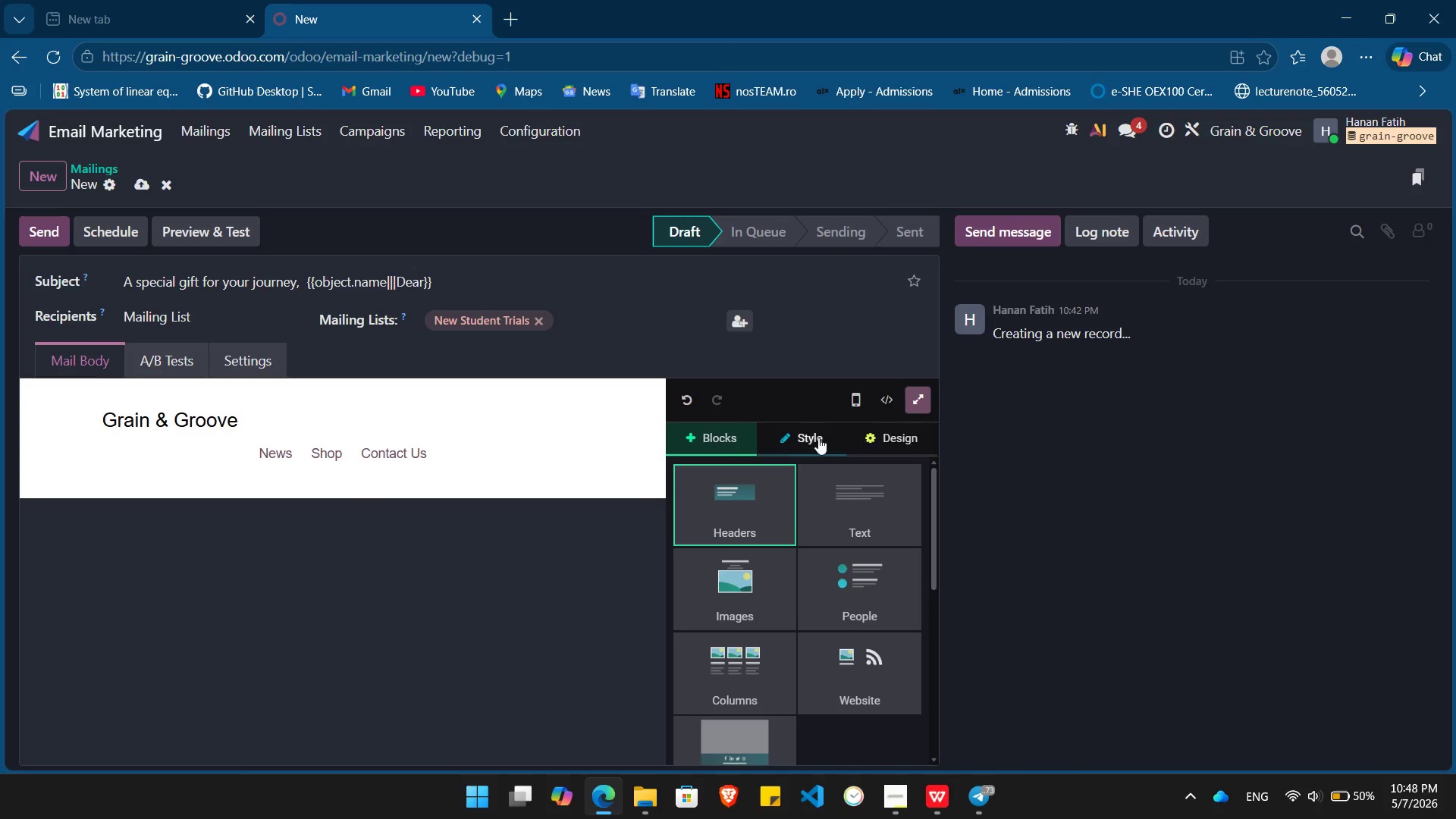 
left_click([803, 438])
 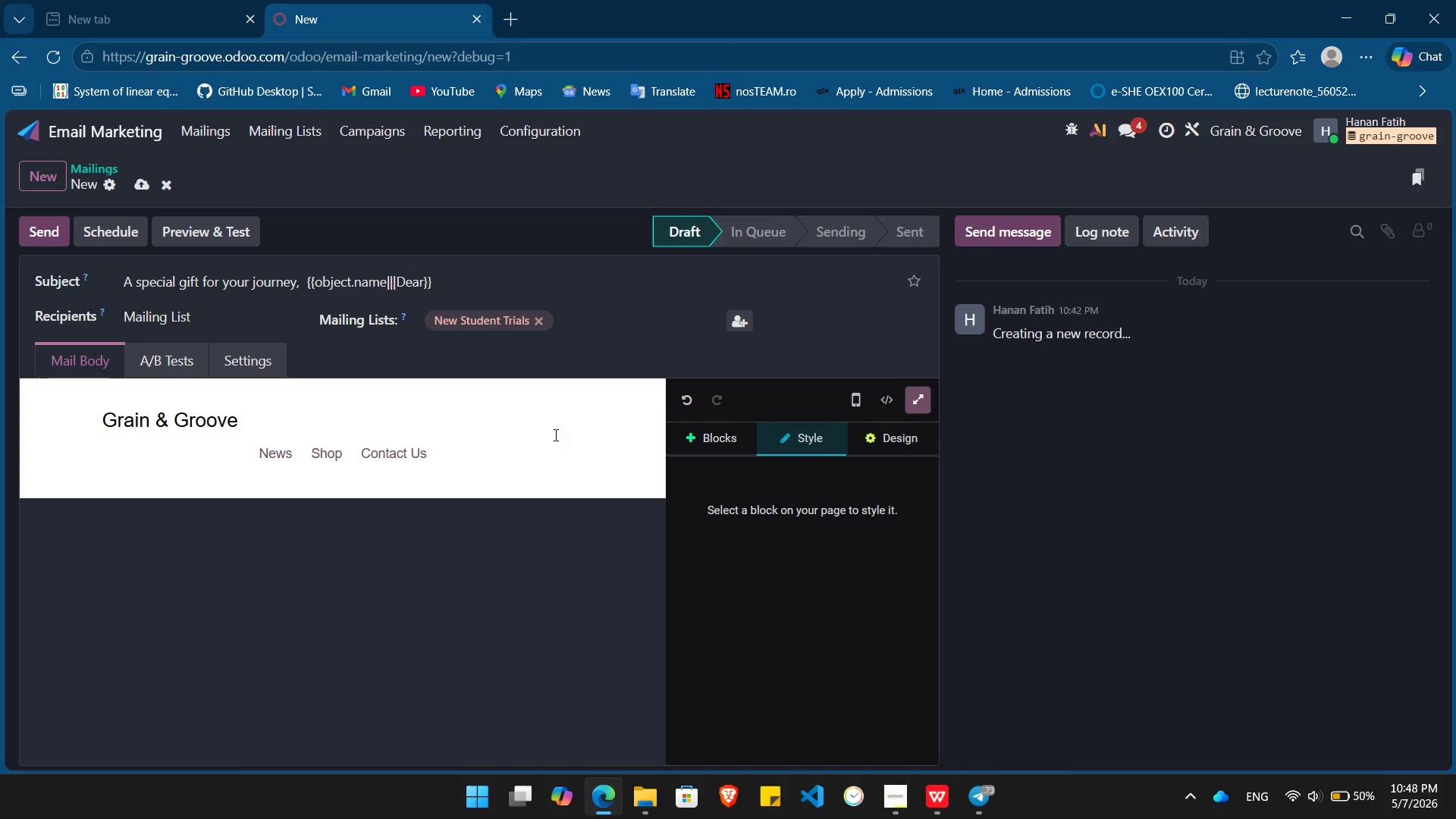 
left_click([554, 435])
 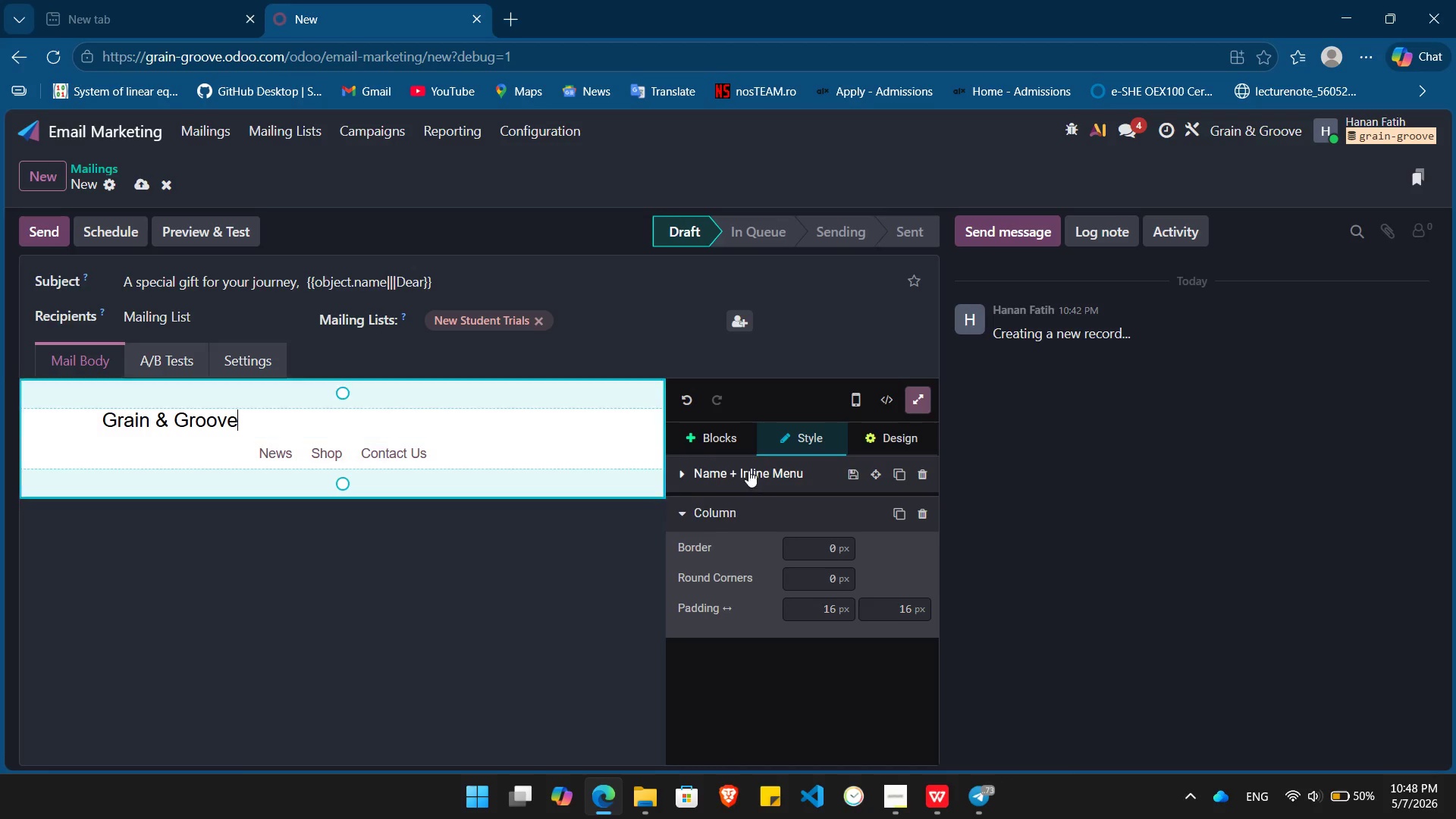 
left_click([748, 467])
 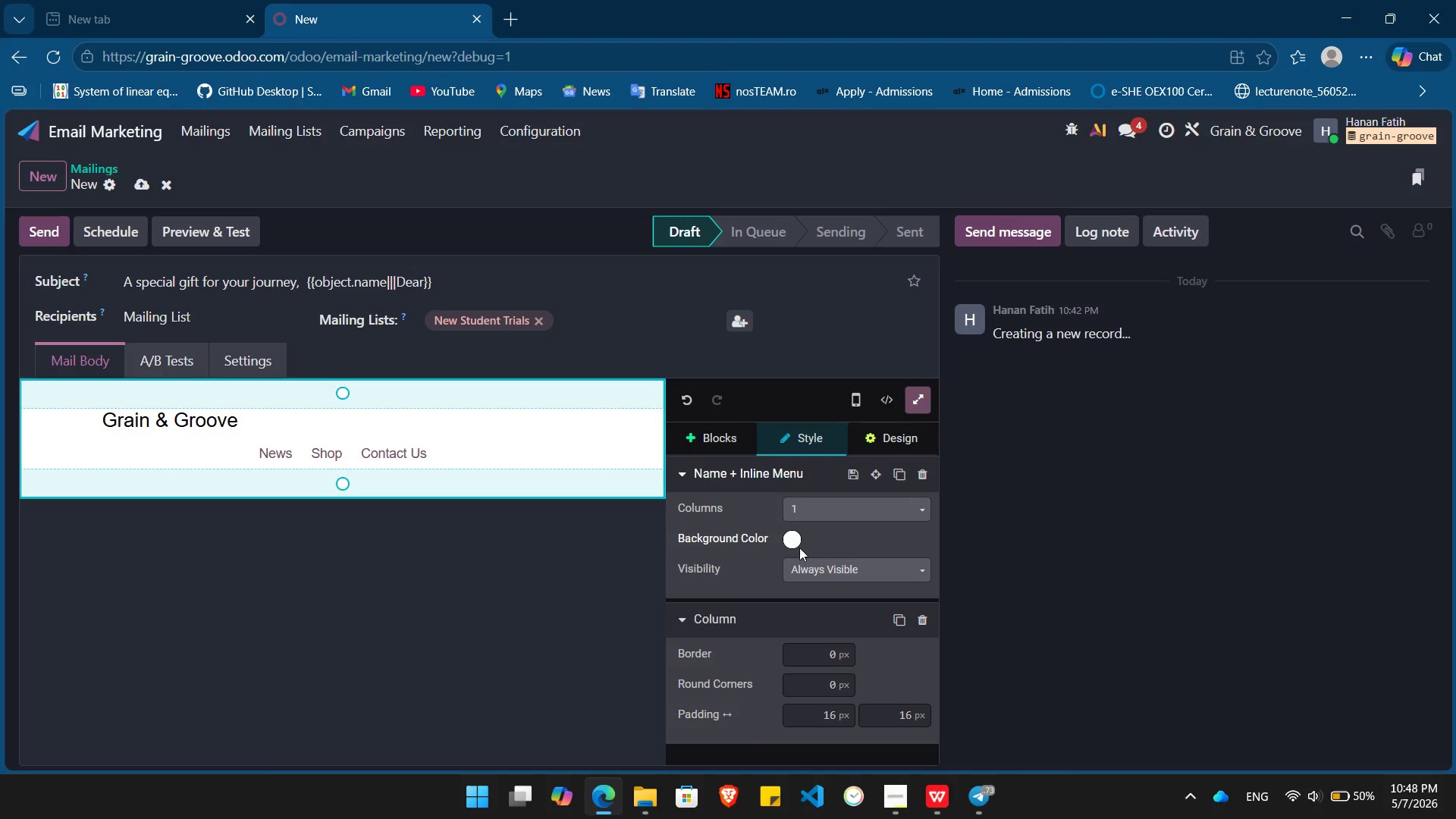 
left_click([799, 548])
 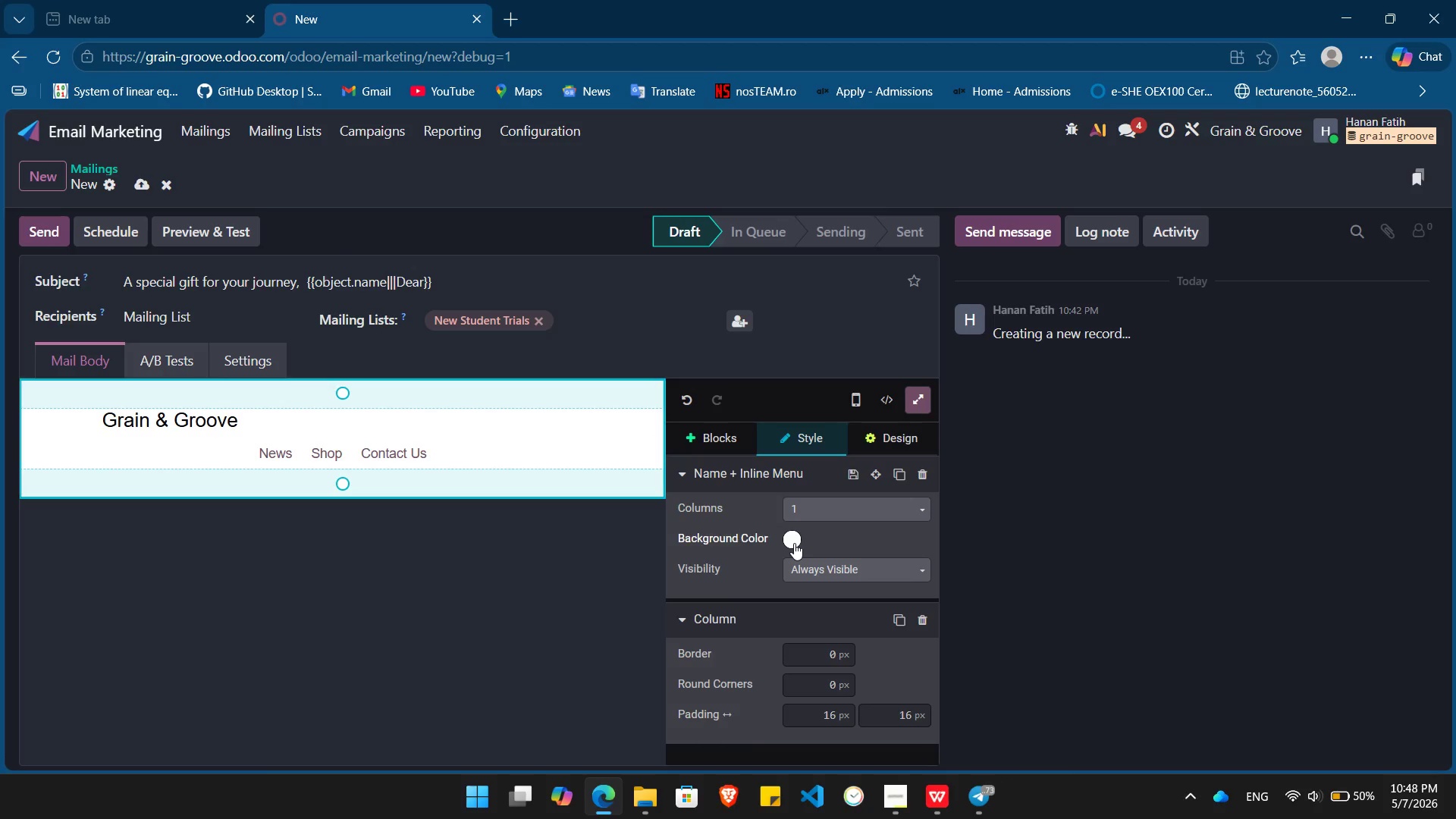 
left_click([794, 543])
 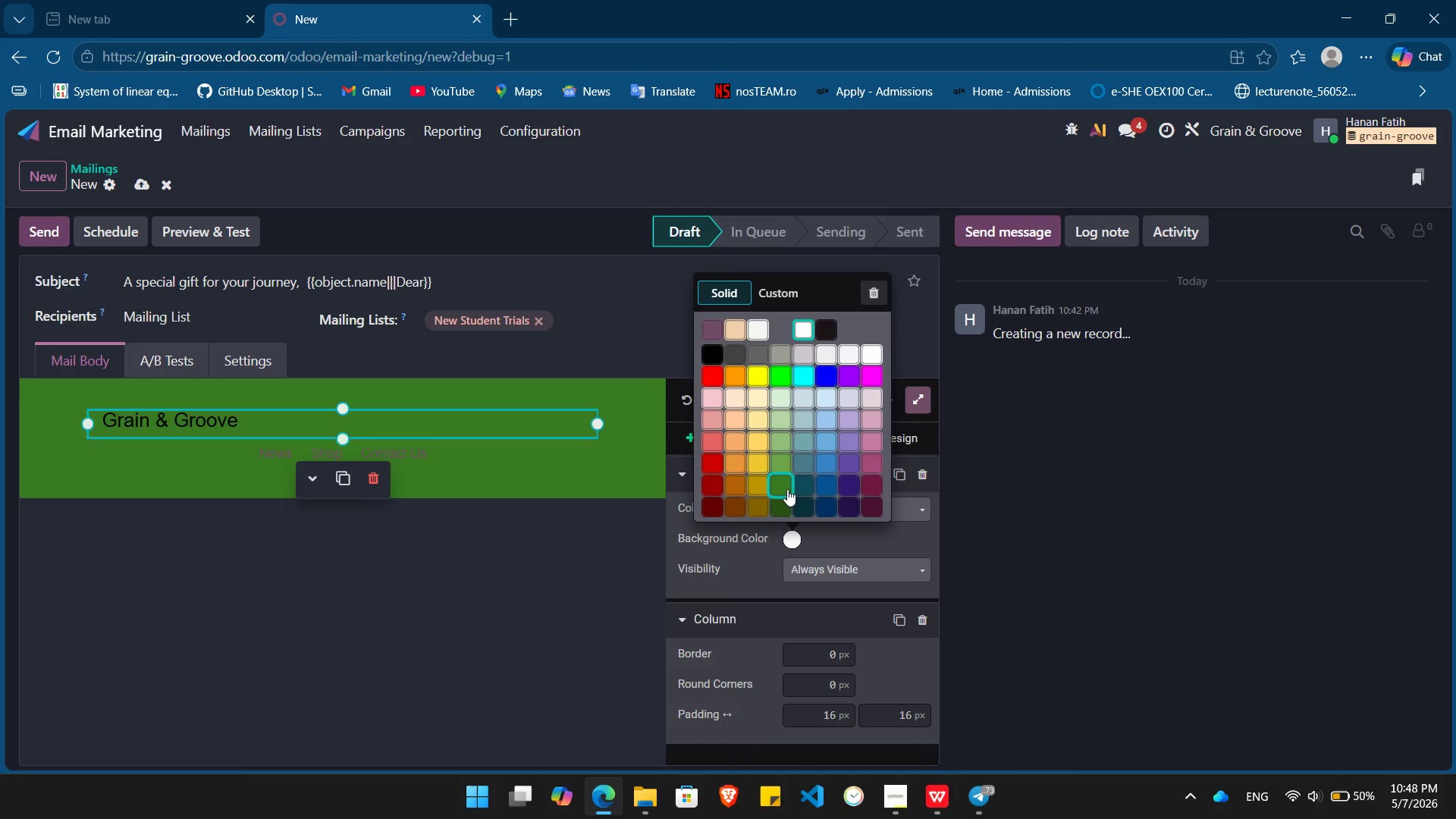 
left_click([787, 489])
 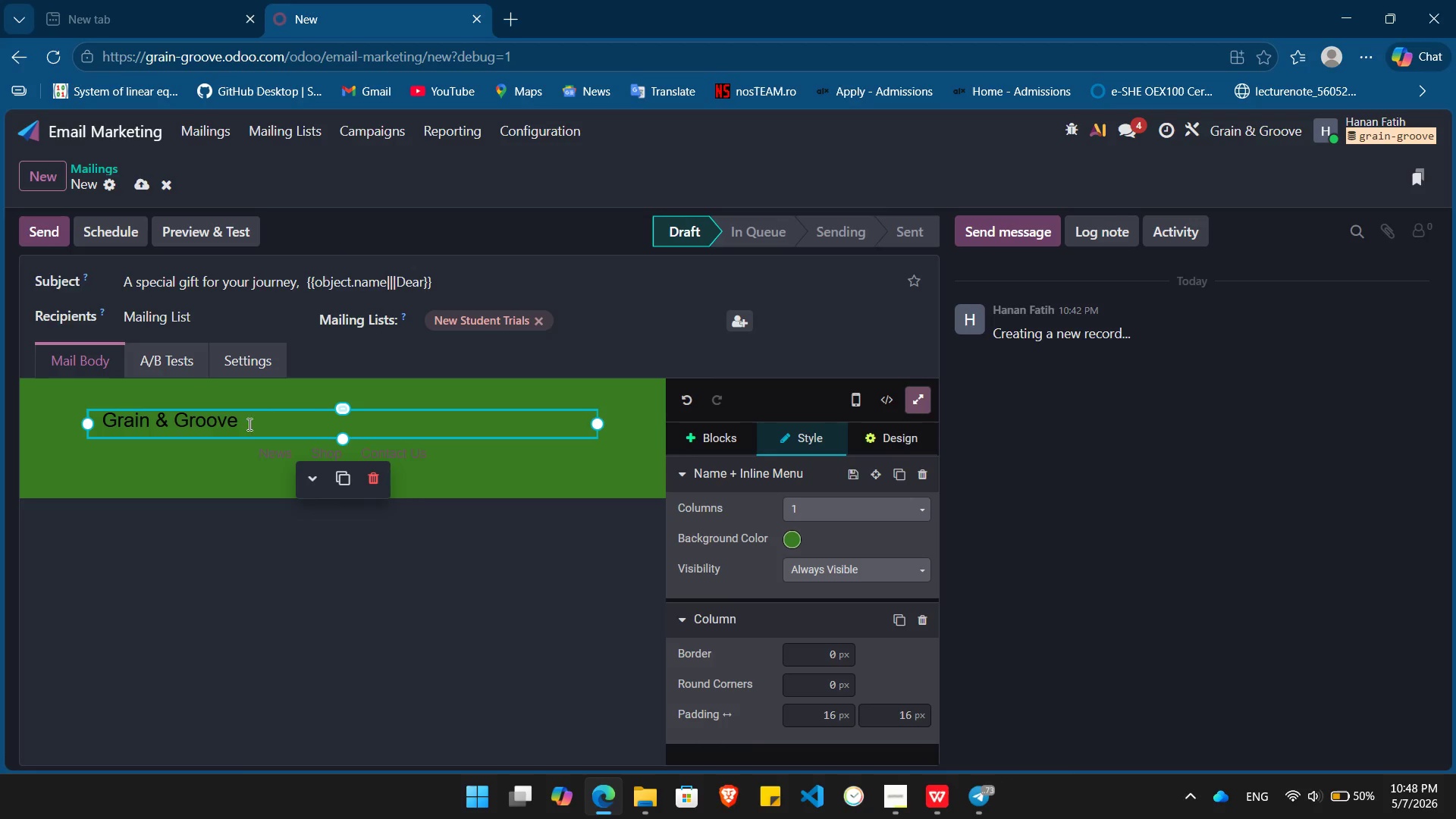 
left_click_drag(start_coordinate=[243, 423], to_coordinate=[99, 412])
 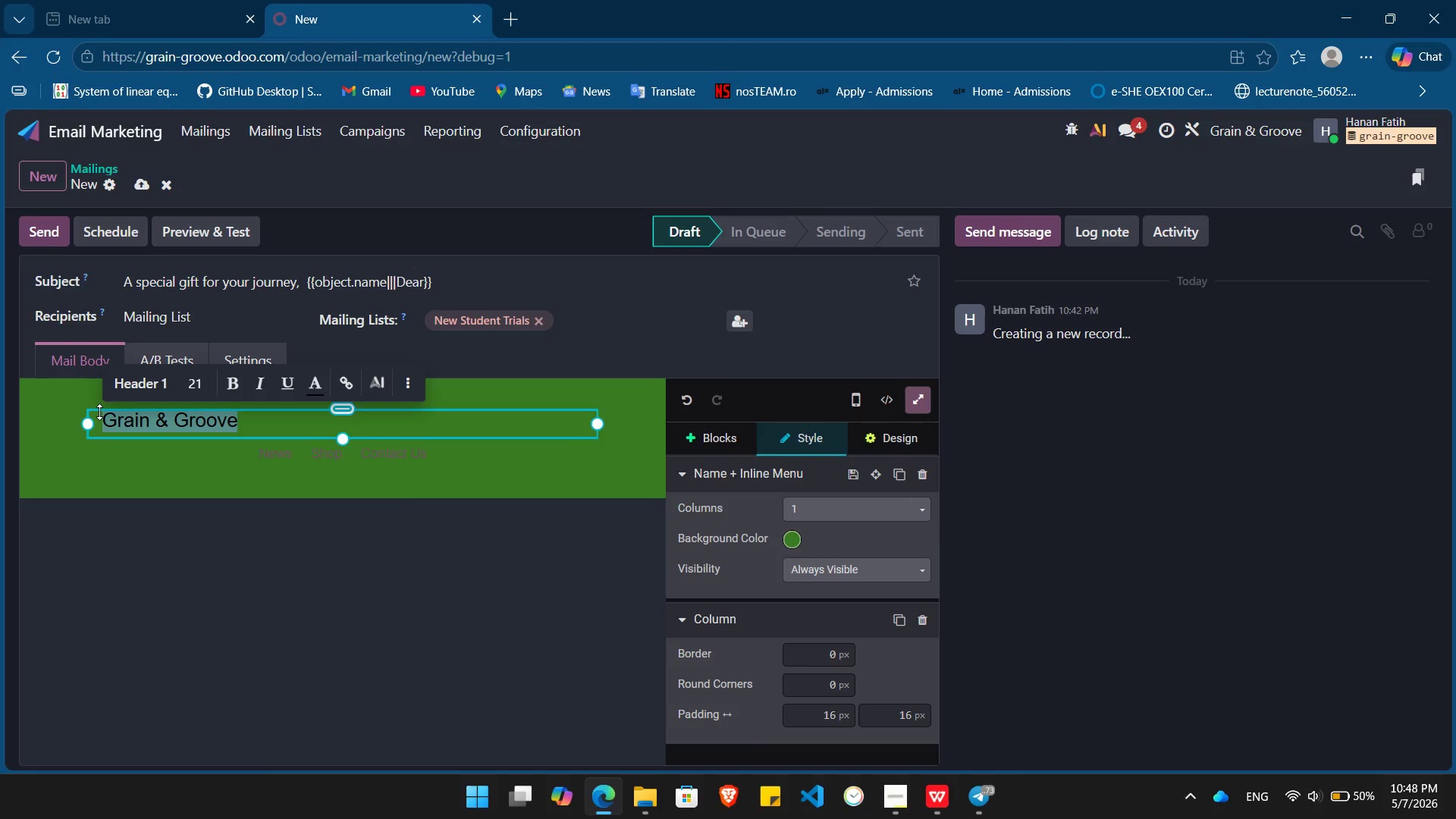 
key(Control+ControlLeft)
 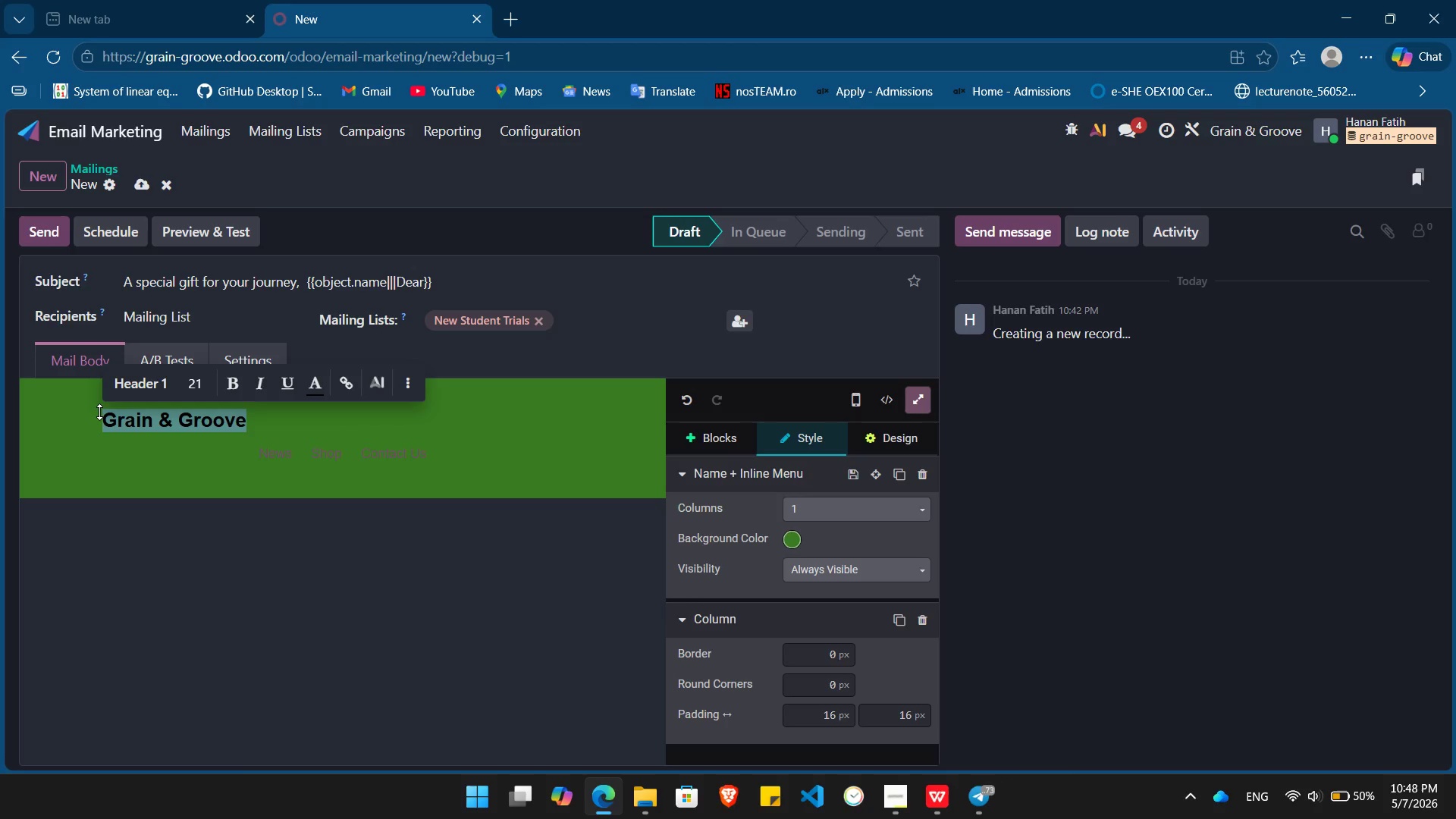 
key(B)
 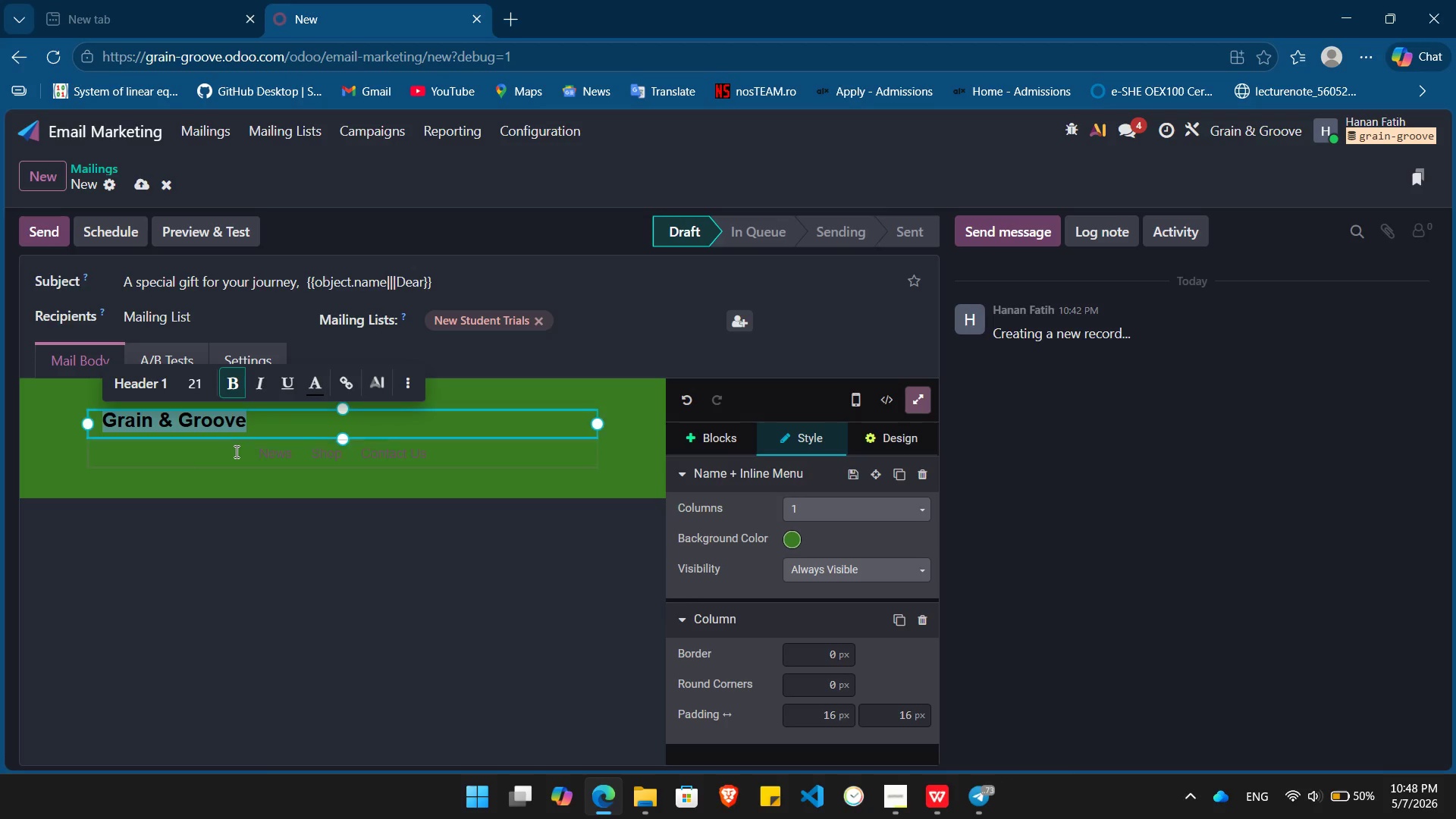 
left_click([235, 451])
 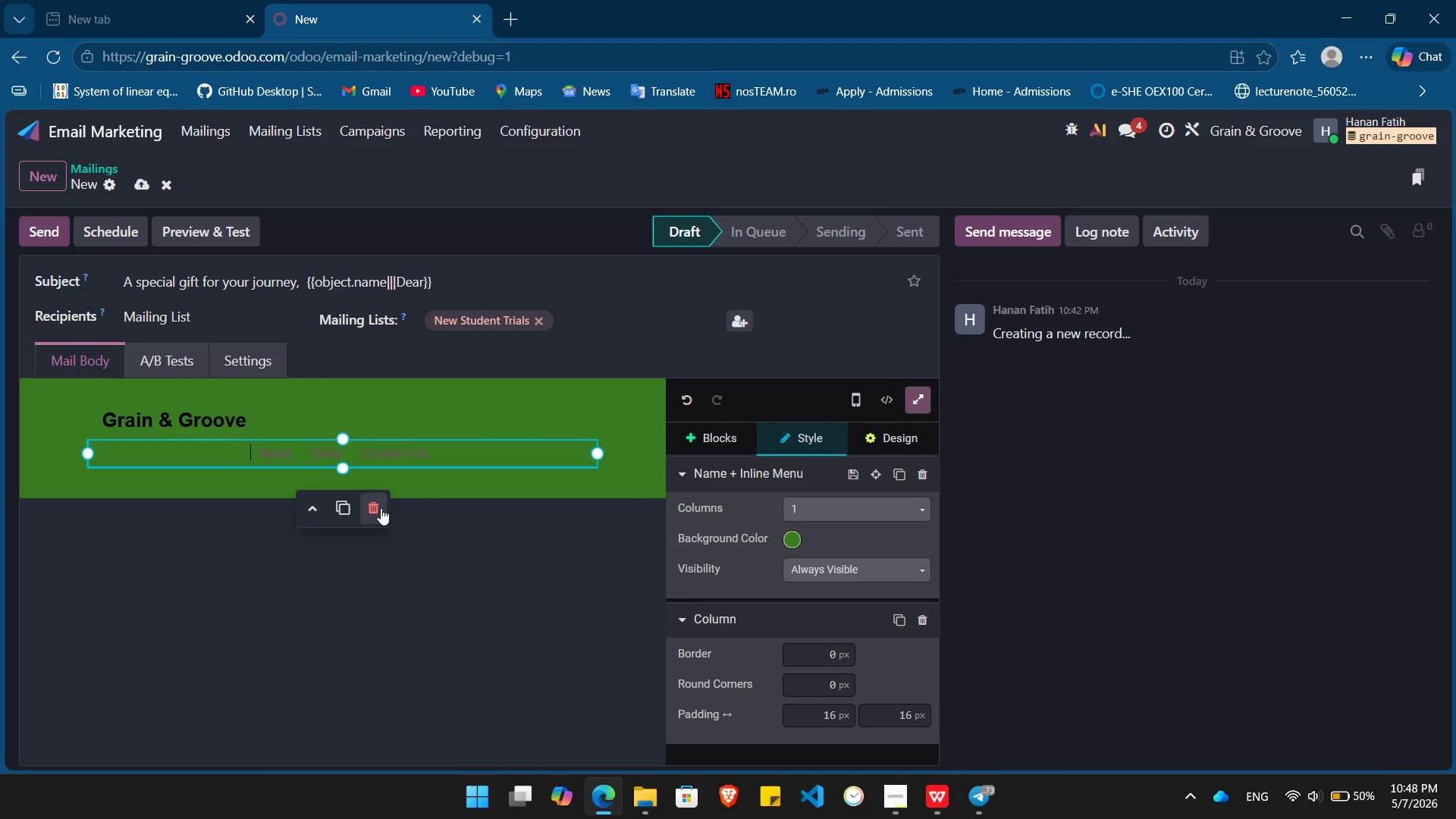 
left_click([378, 509])
 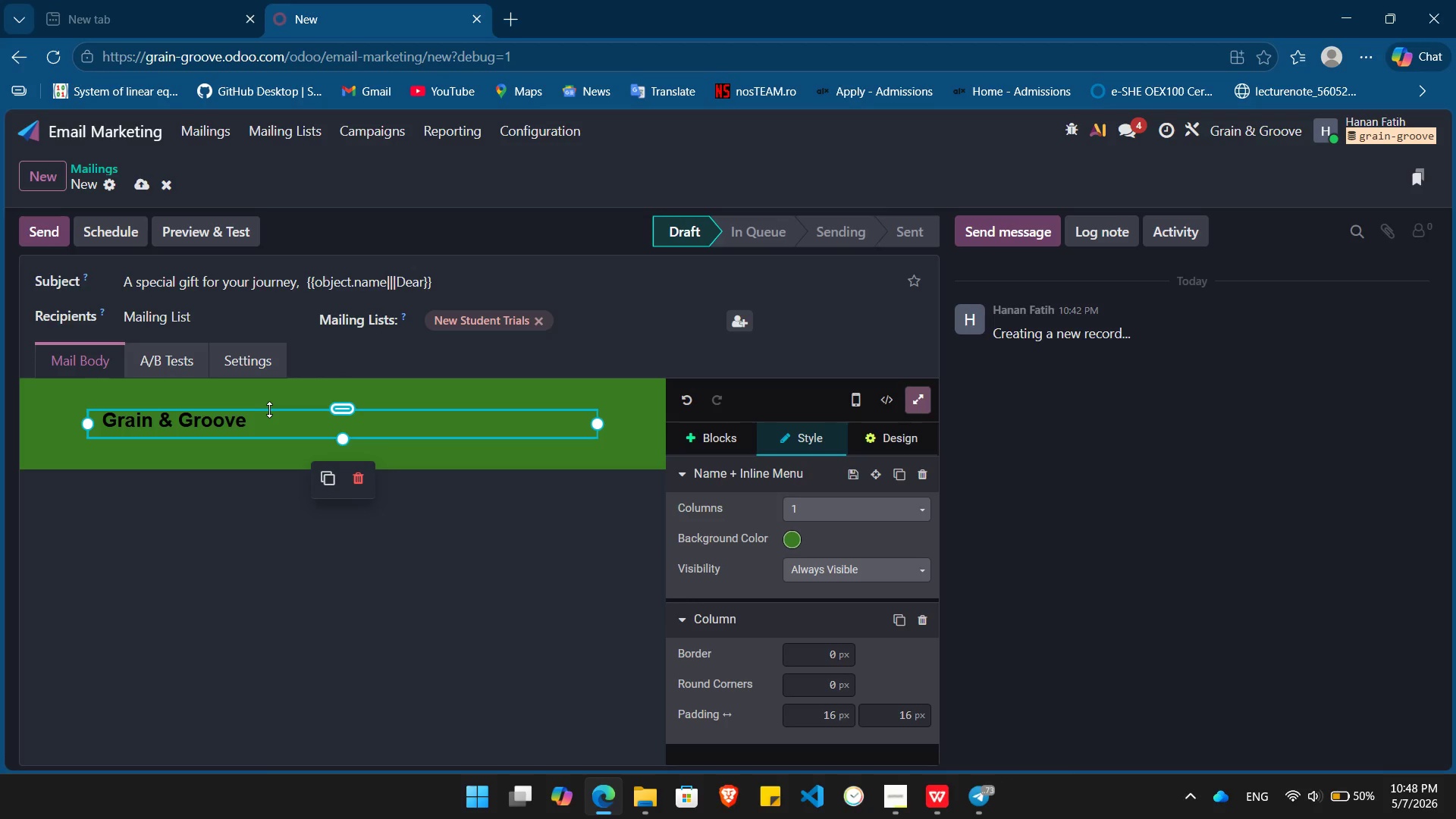 
double_click([269, 410])
 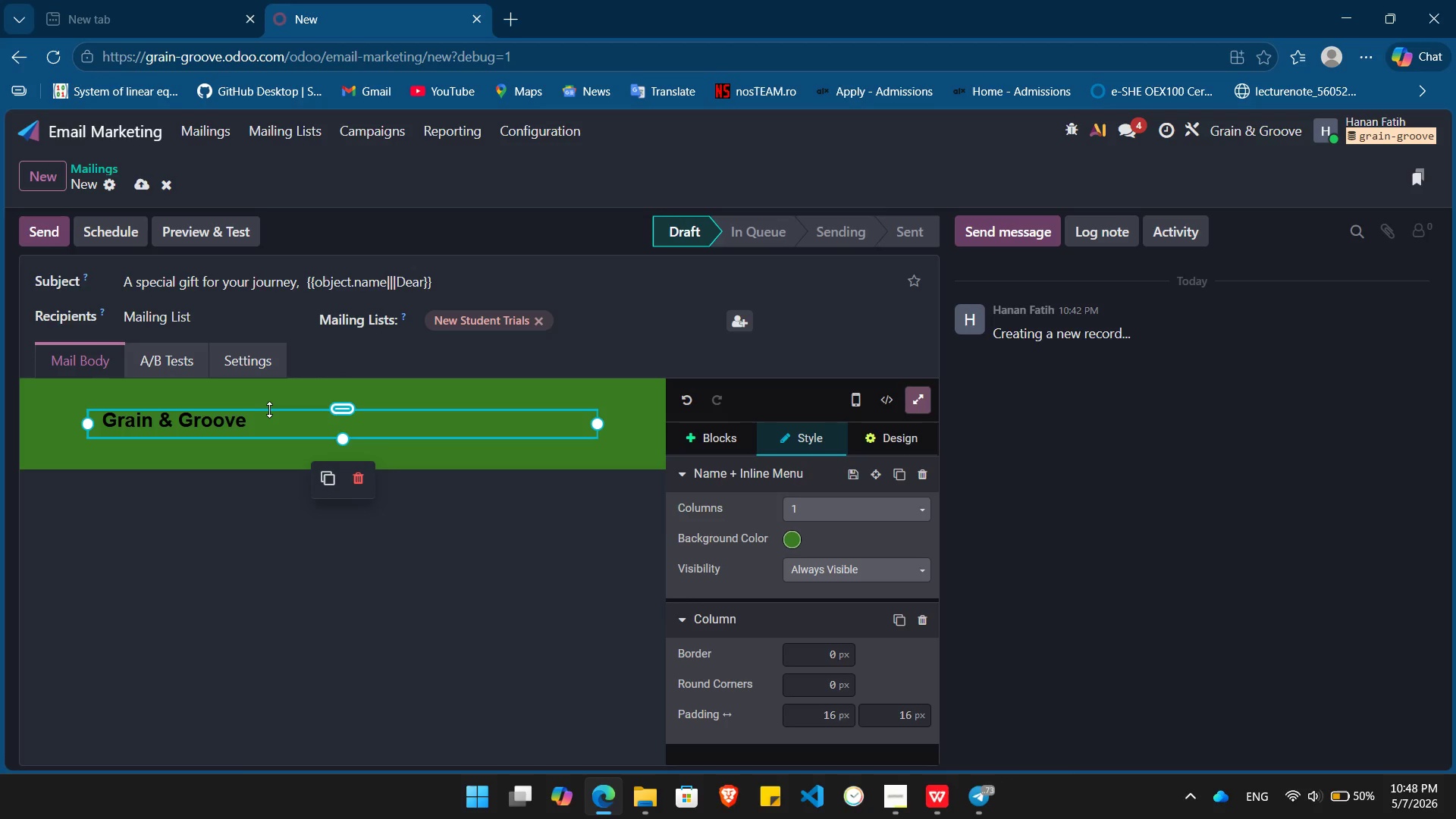 
triple_click([269, 410])
 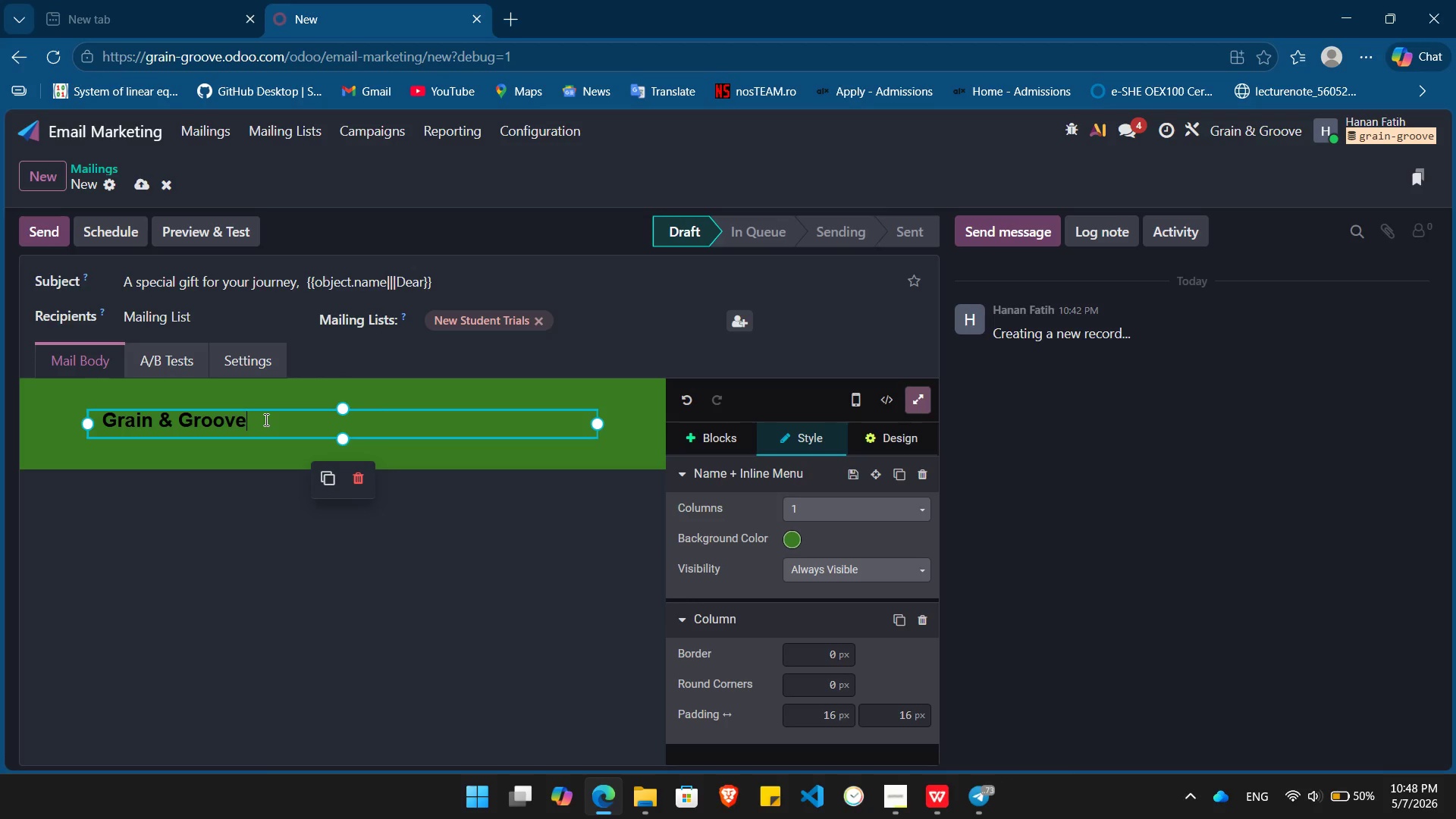 
double_click([265, 419])
 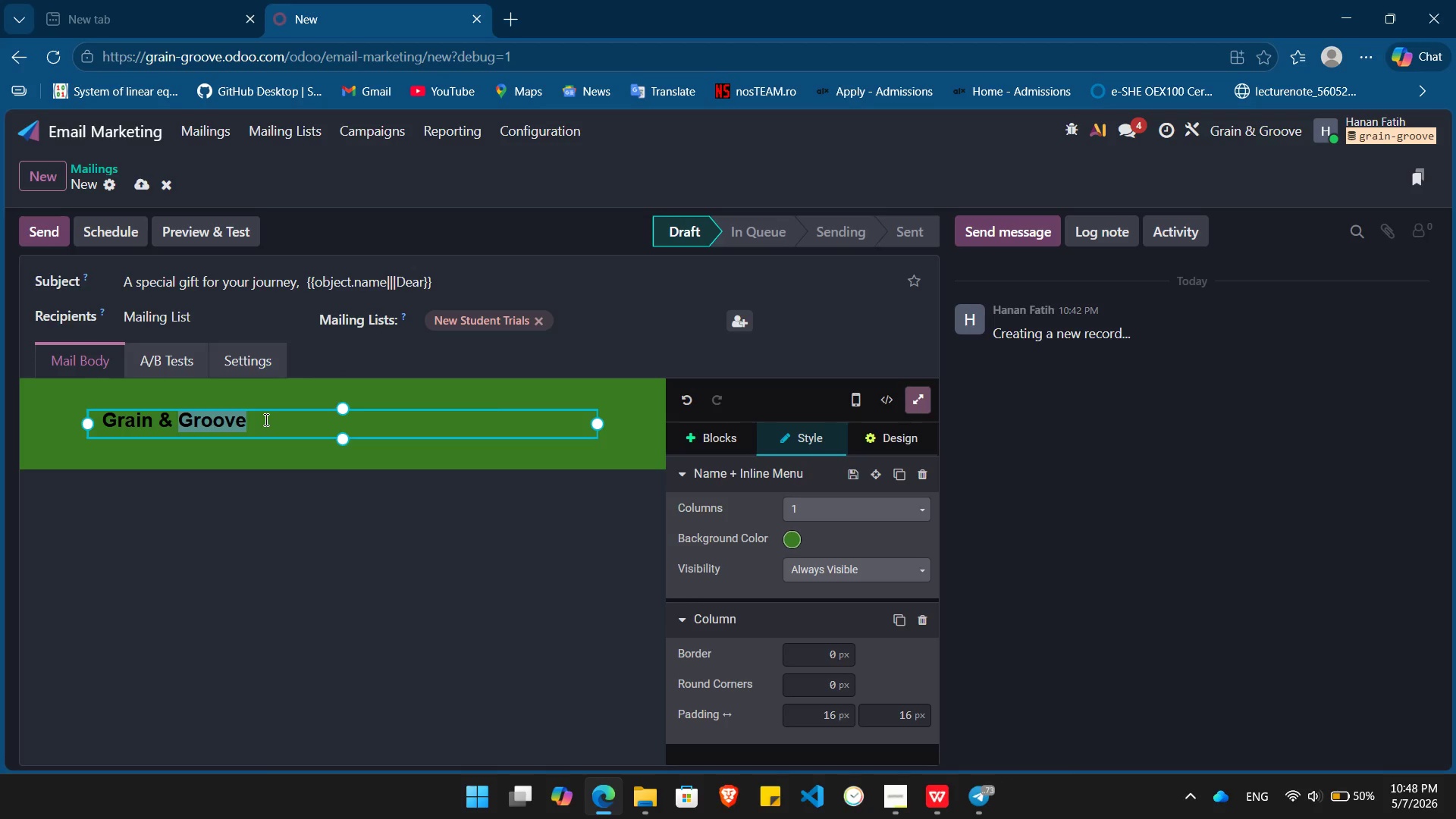 
double_click([265, 419])
 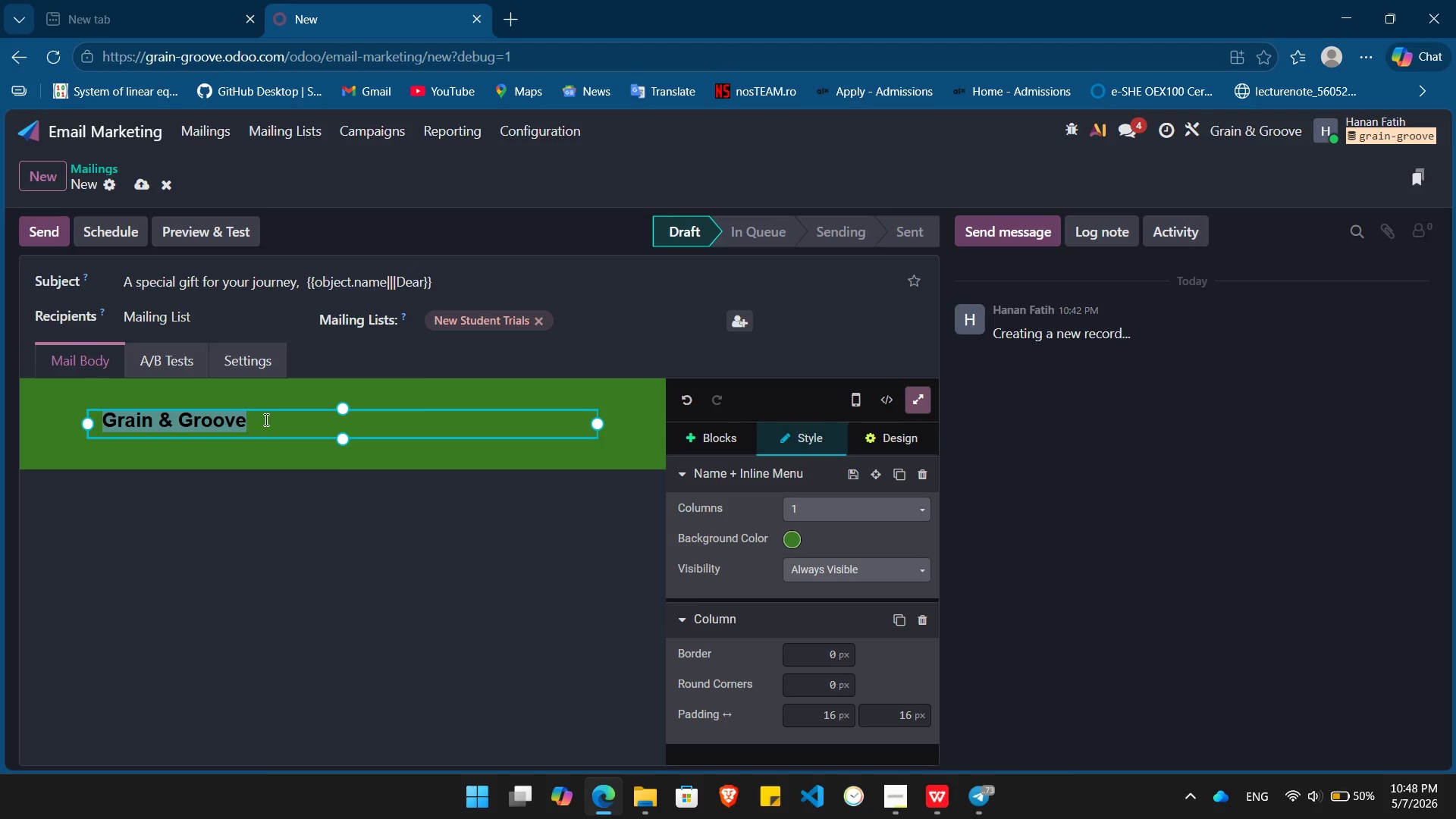 
triple_click([265, 419])
 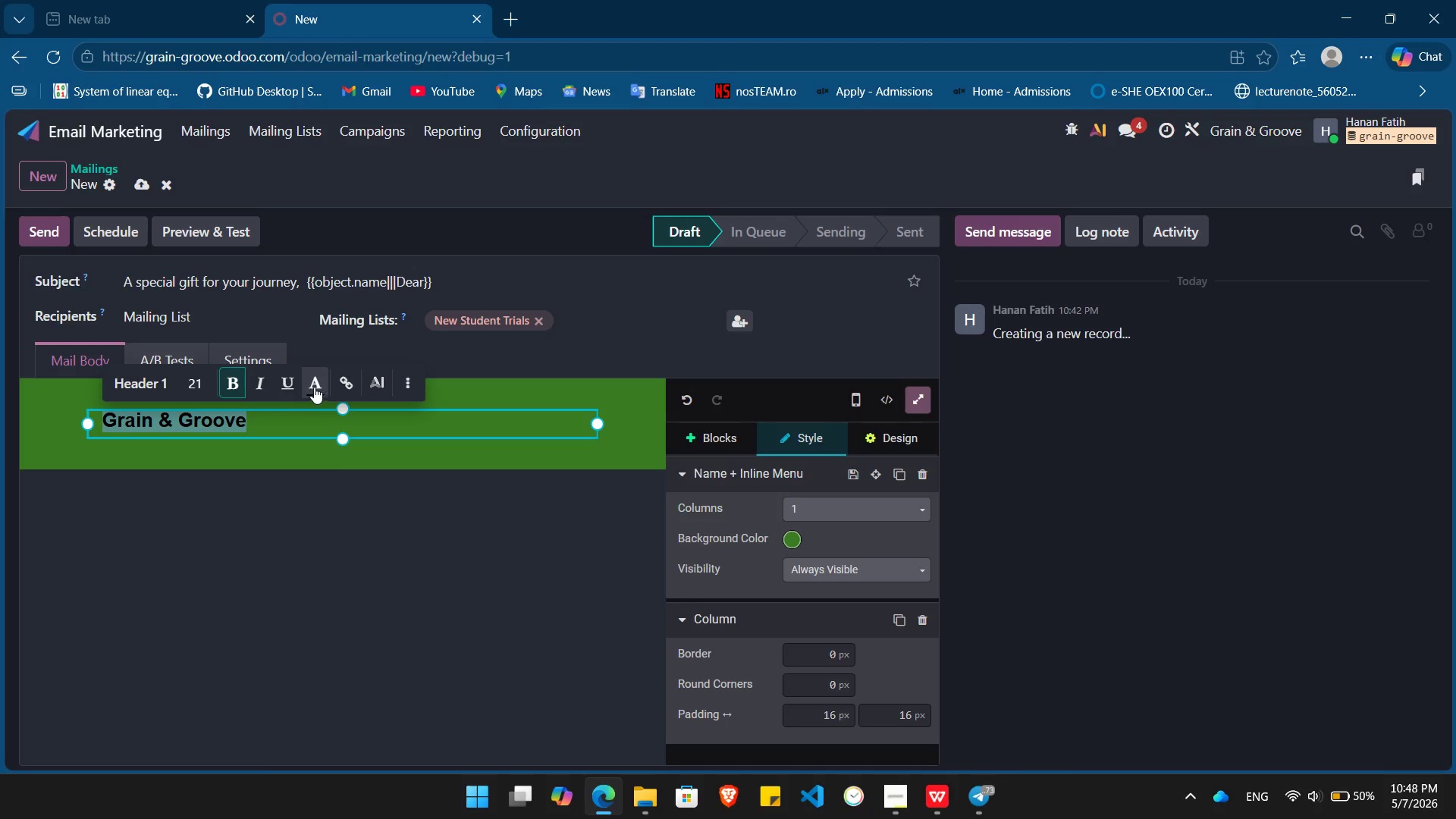 
left_click([315, 387])
 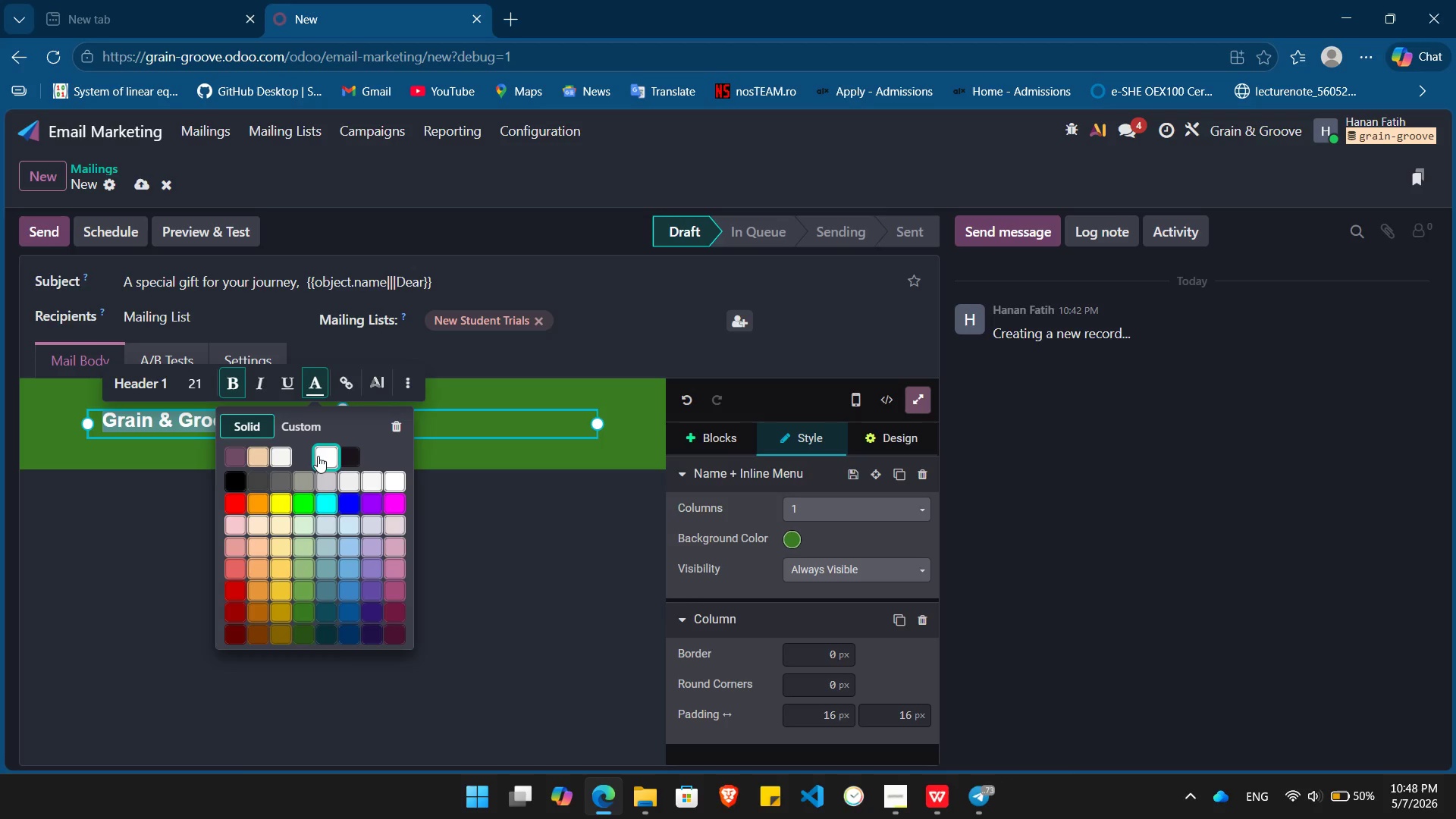 
left_click([320, 460])
 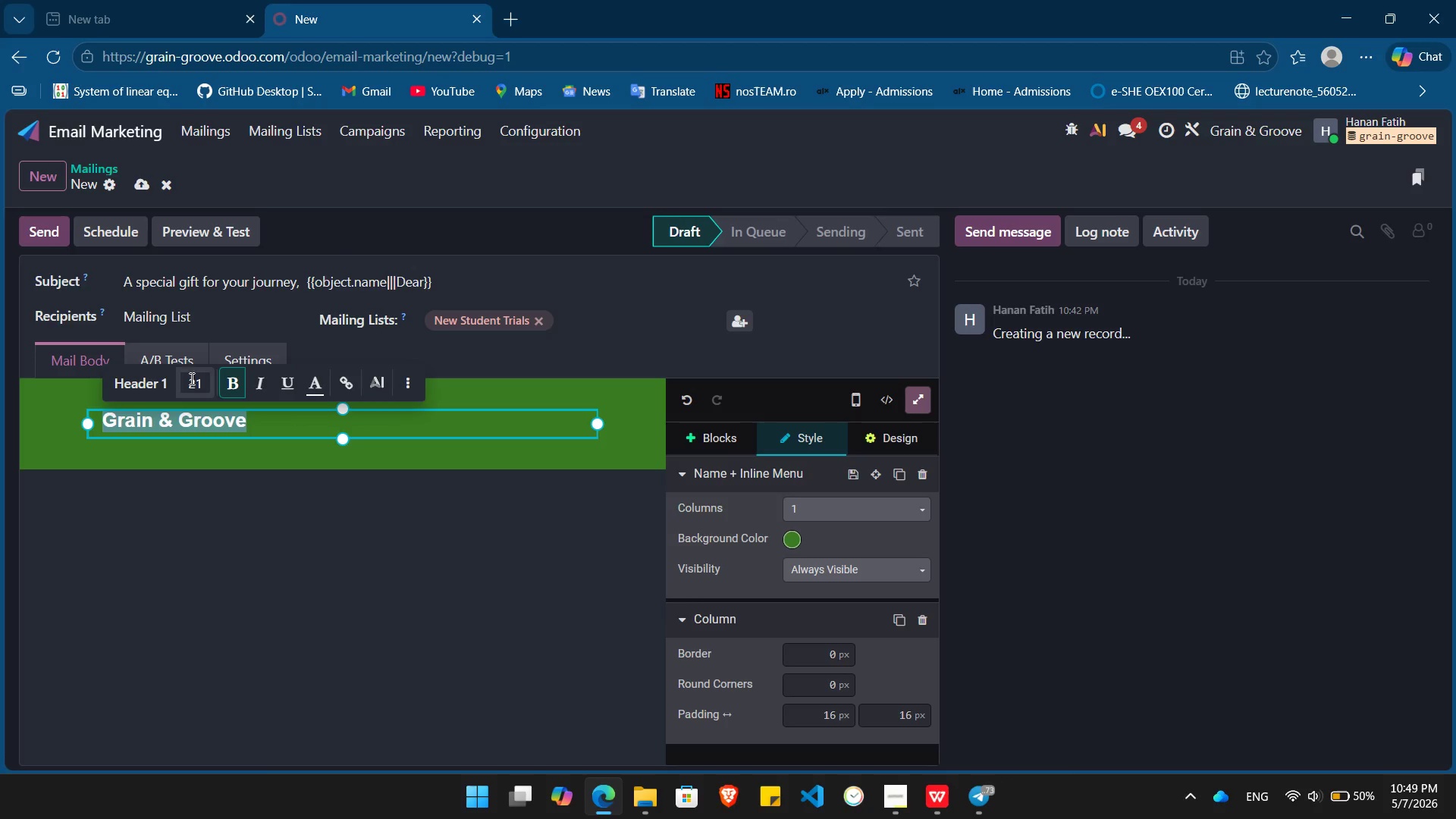 
left_click([196, 391])
 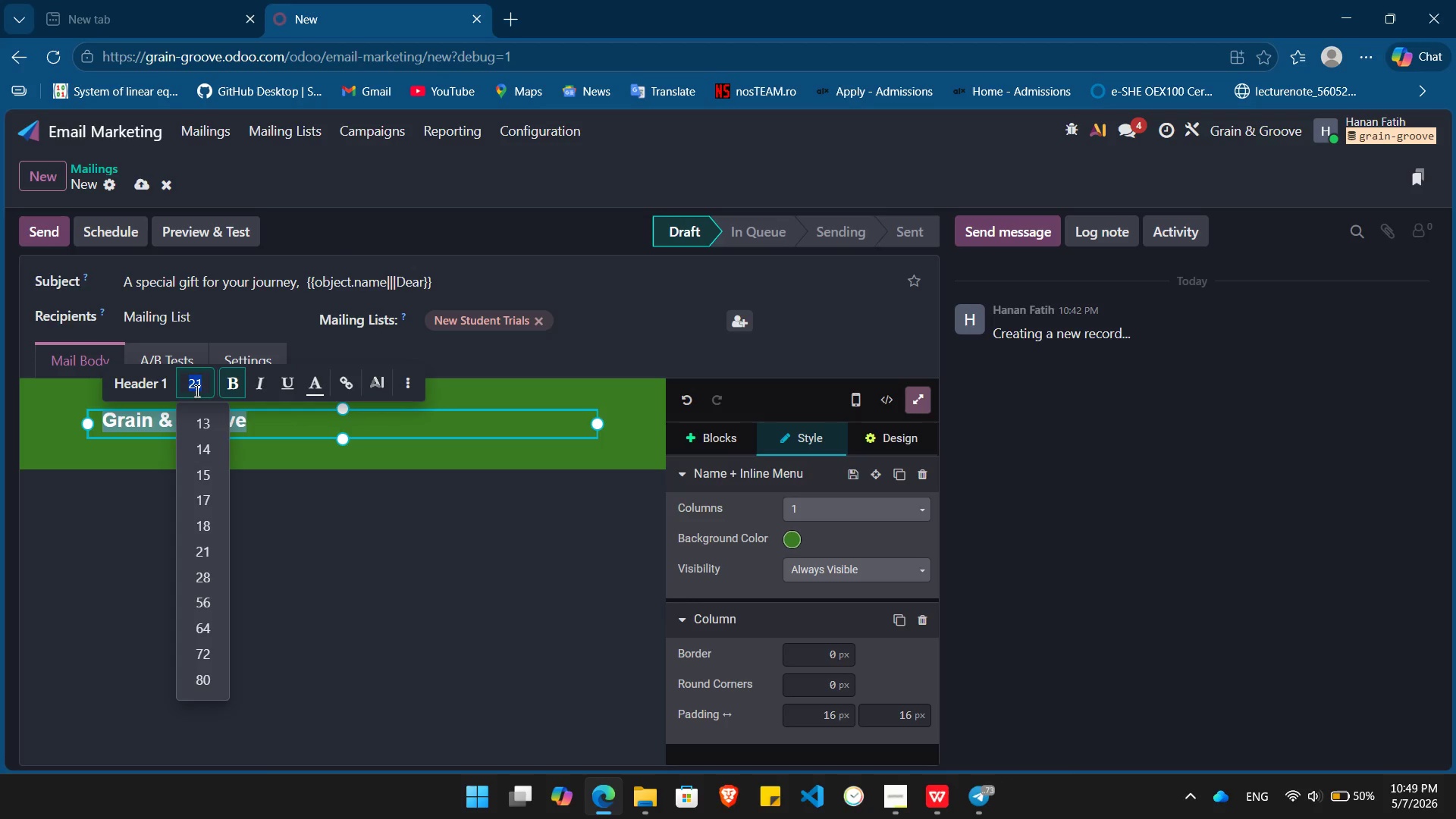 
key(Numpad3)
 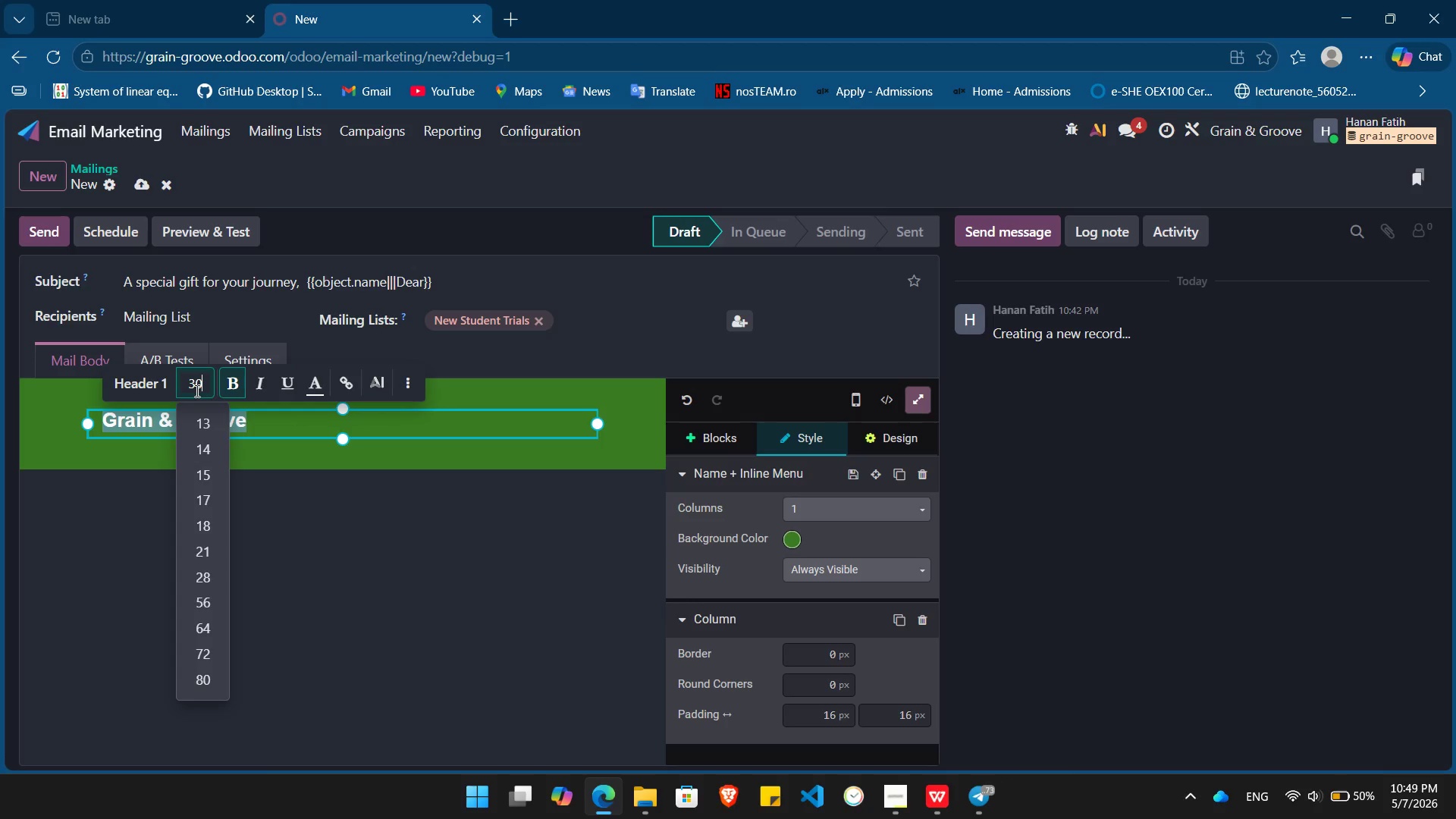 
key(Numpad0)
 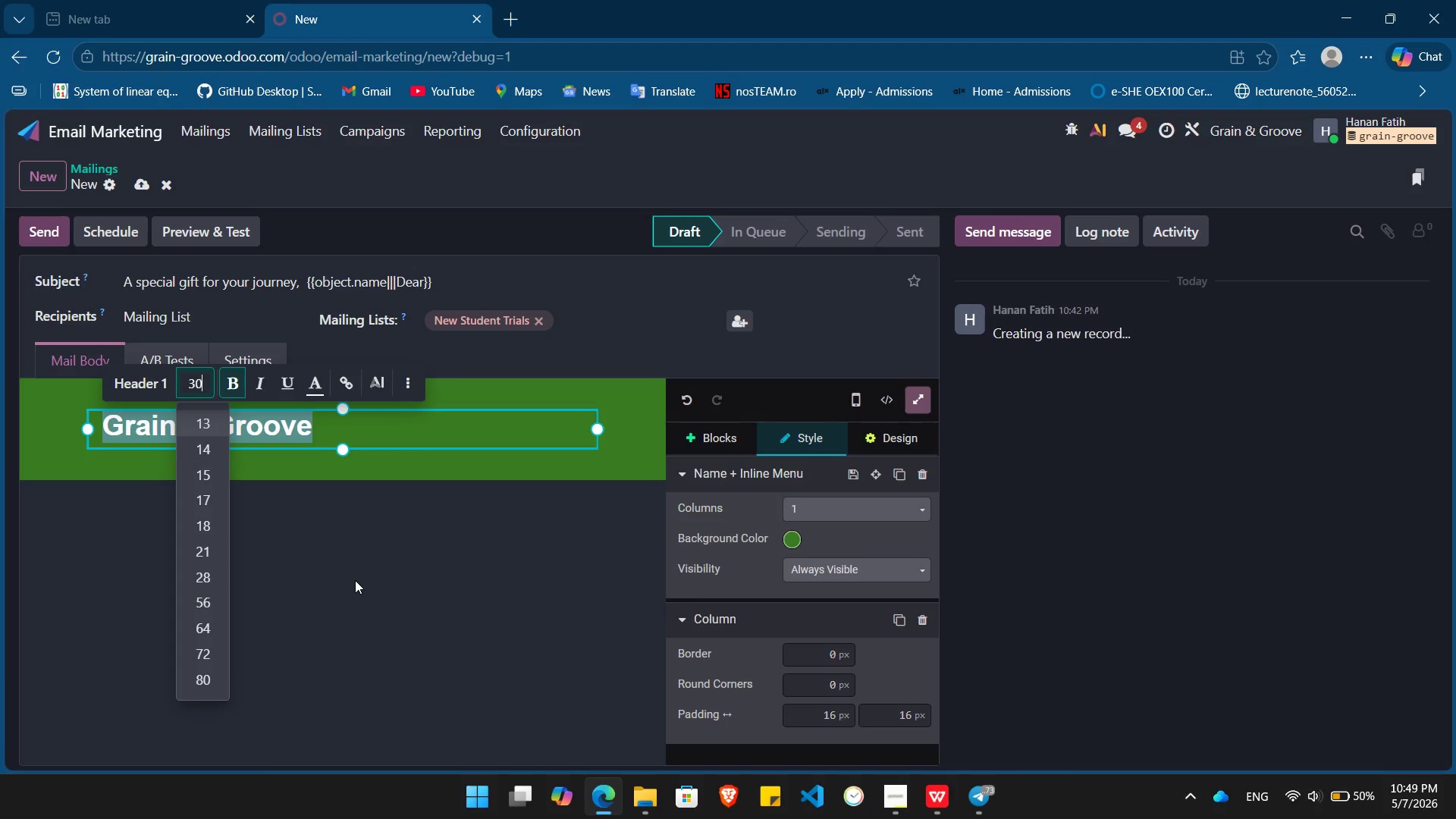 
left_click([355, 580])
 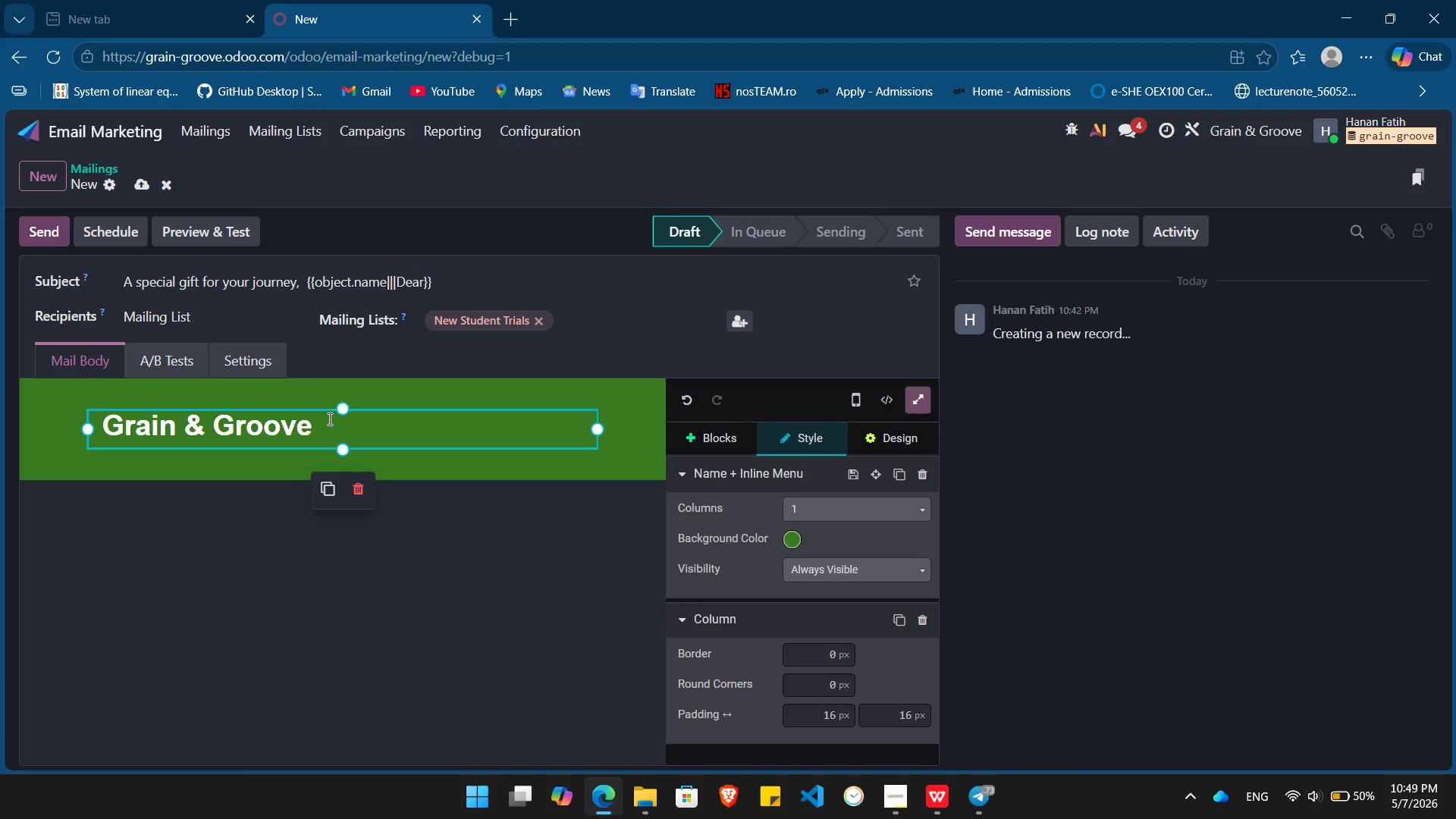 
left_click_drag(start_coordinate=[328, 419], to_coordinate=[93, 411])
 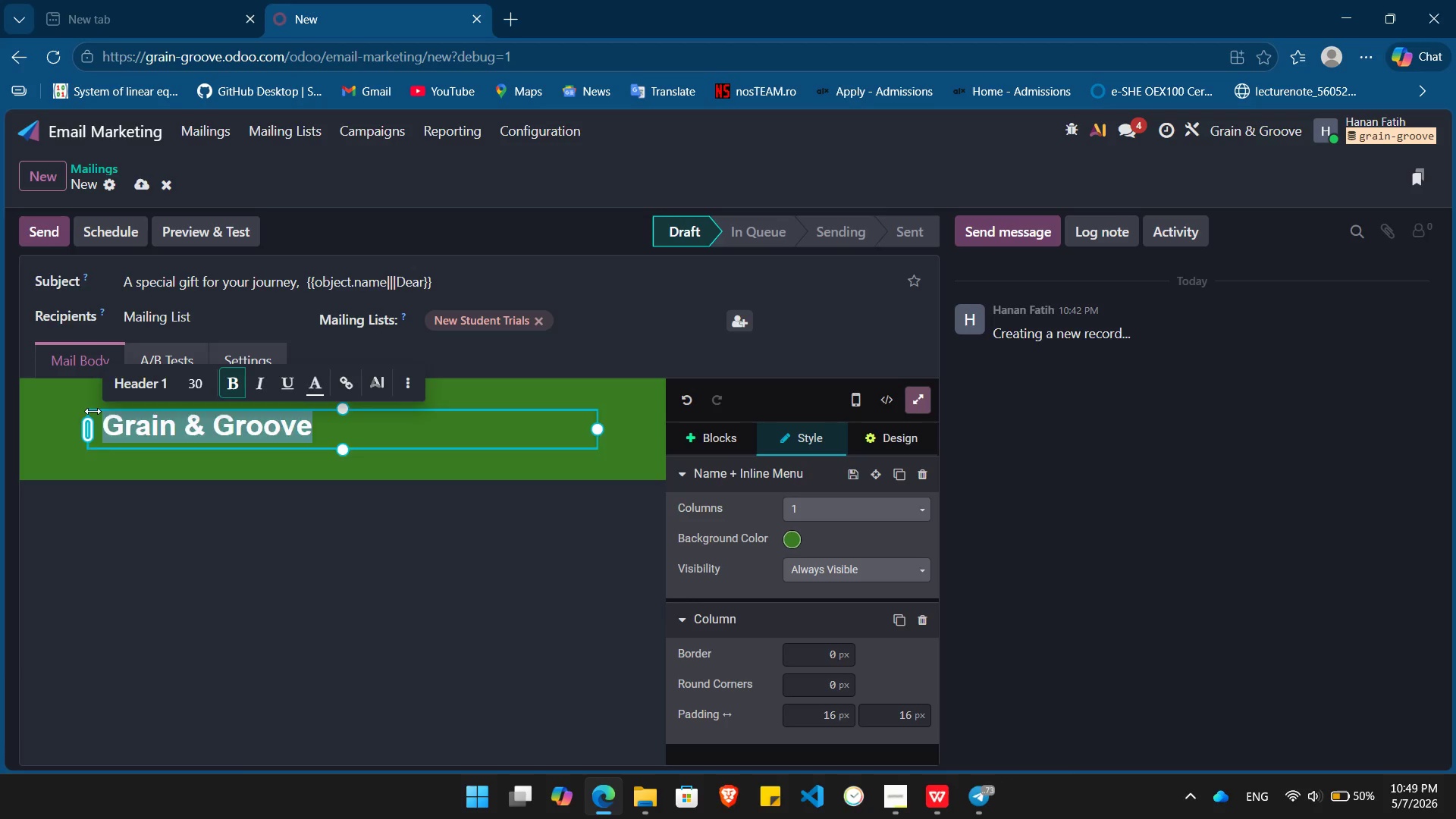 
key(Backspace)
 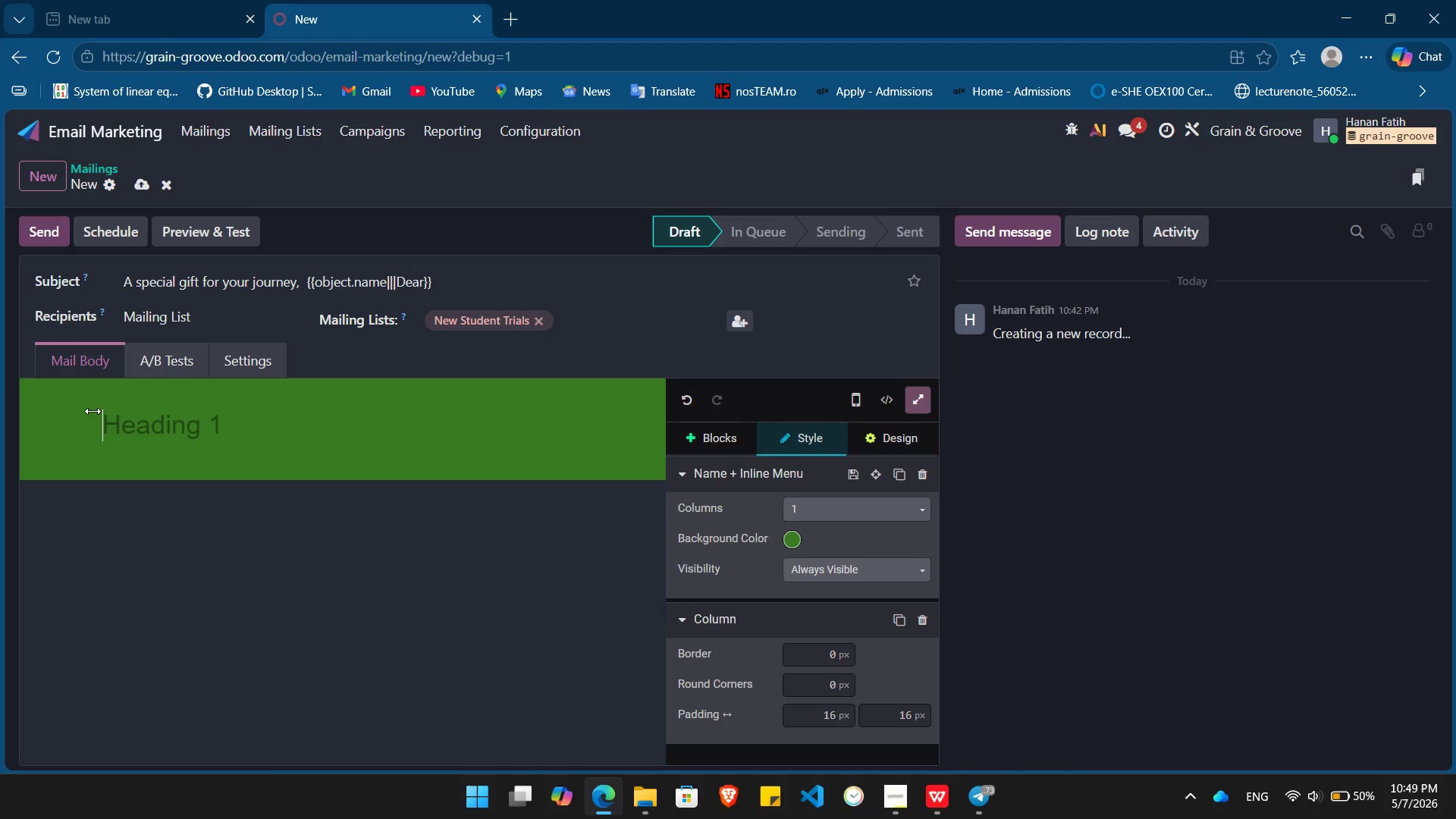 
key(Meta+MetaLeft)
 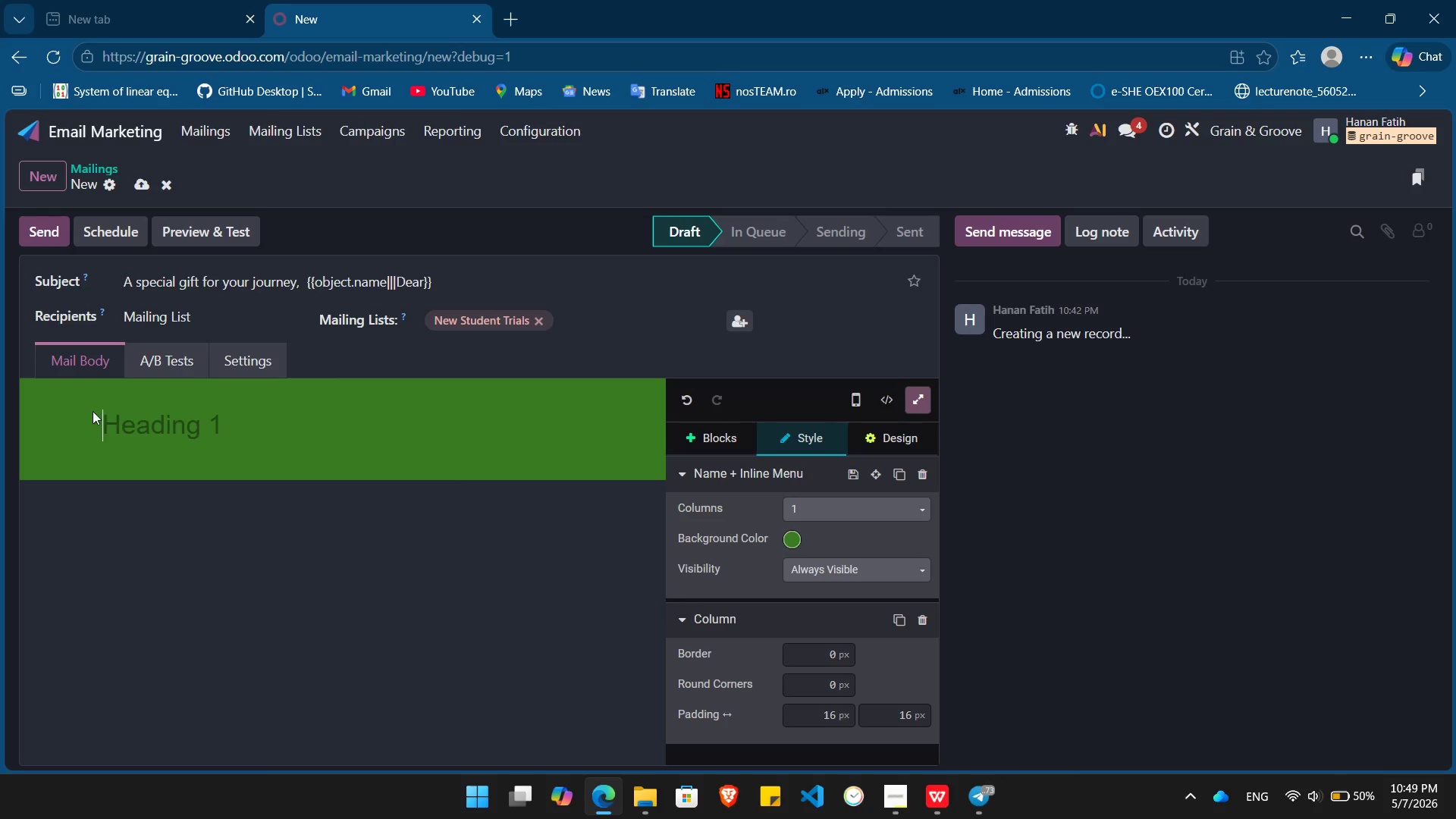 
key(Meta+V)
 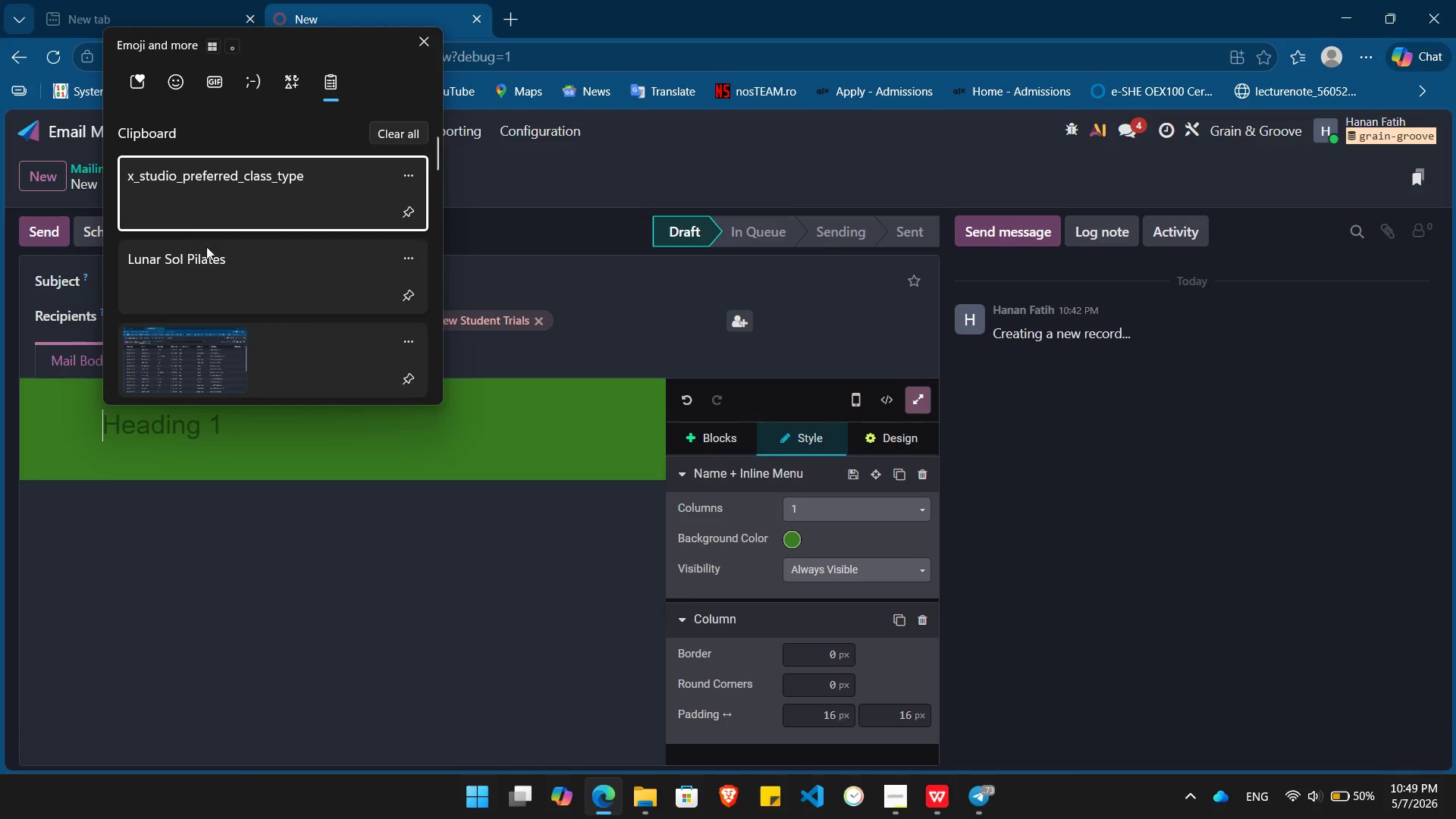 
left_click([209, 265])
 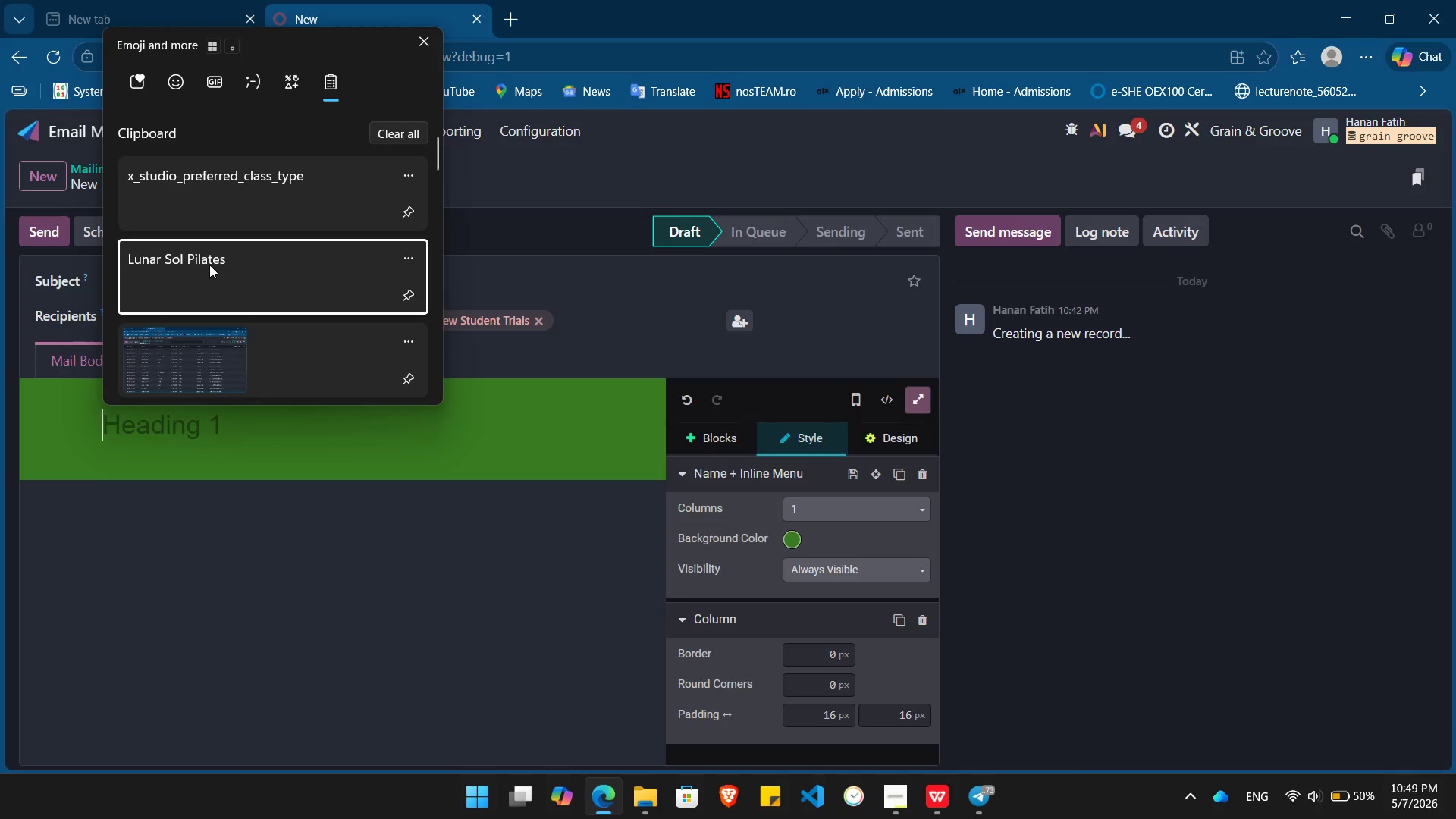 
key(Control+ControlLeft)
 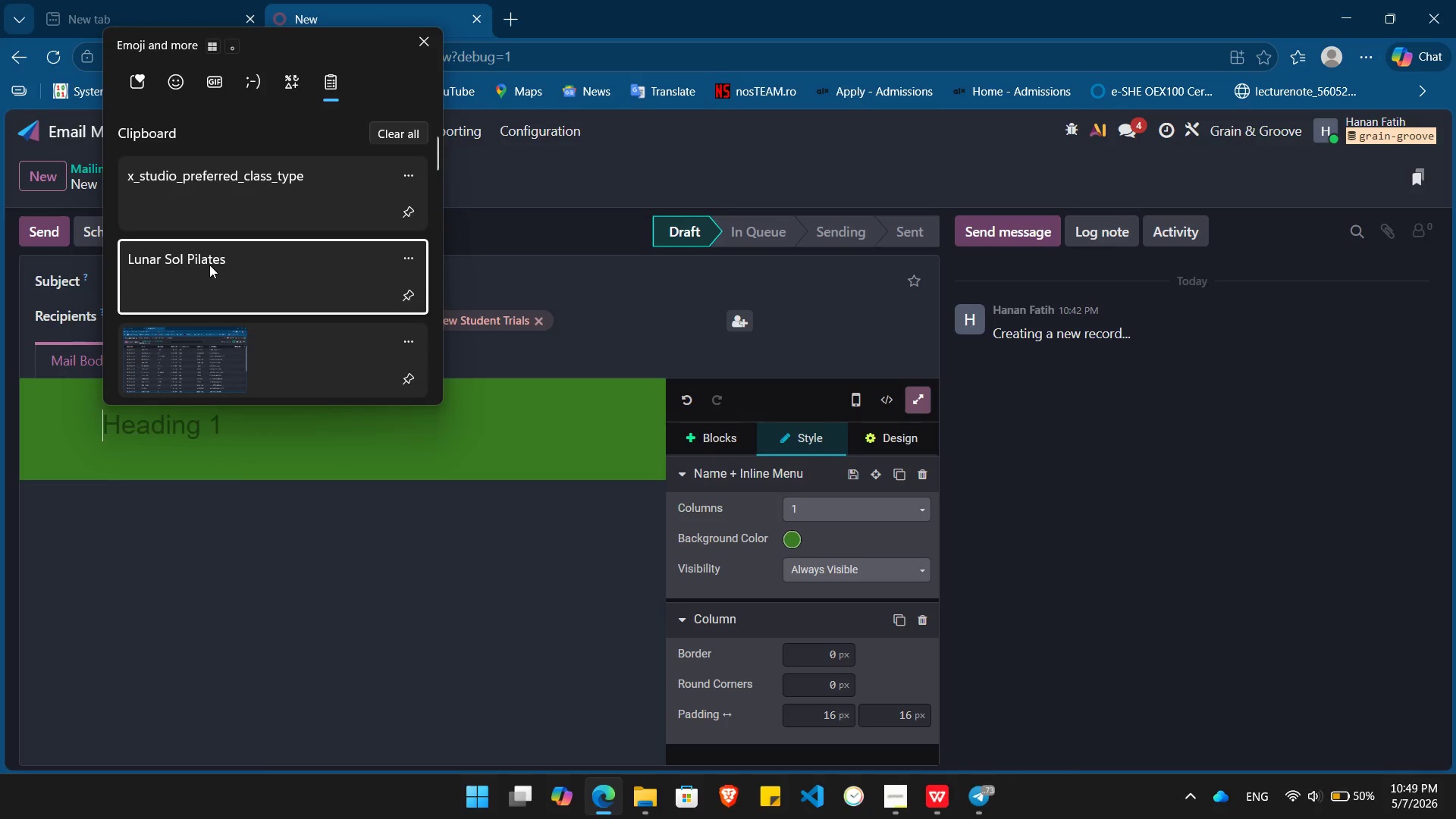 
key(Control+V)
 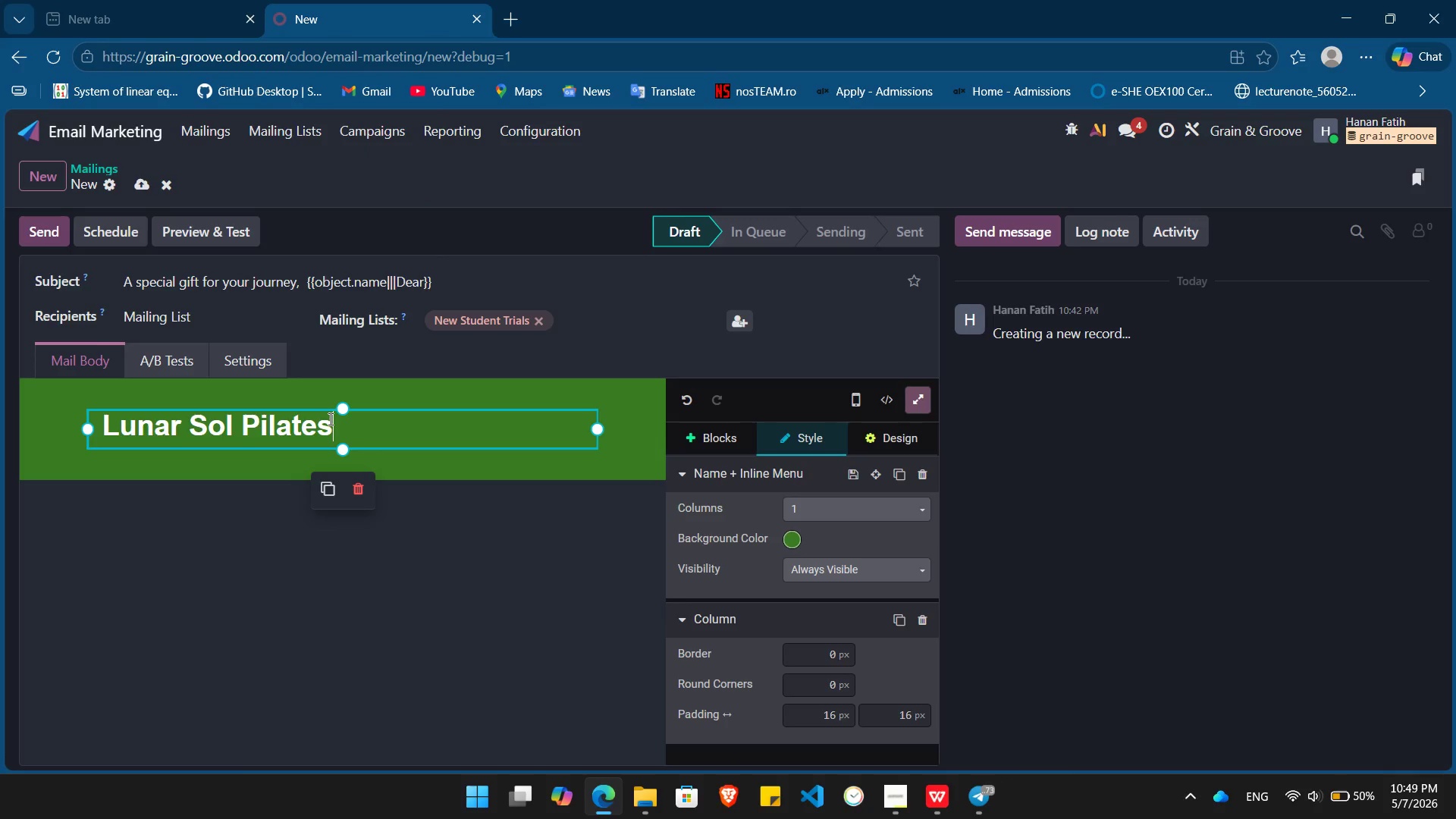 
double_click([329, 419])
 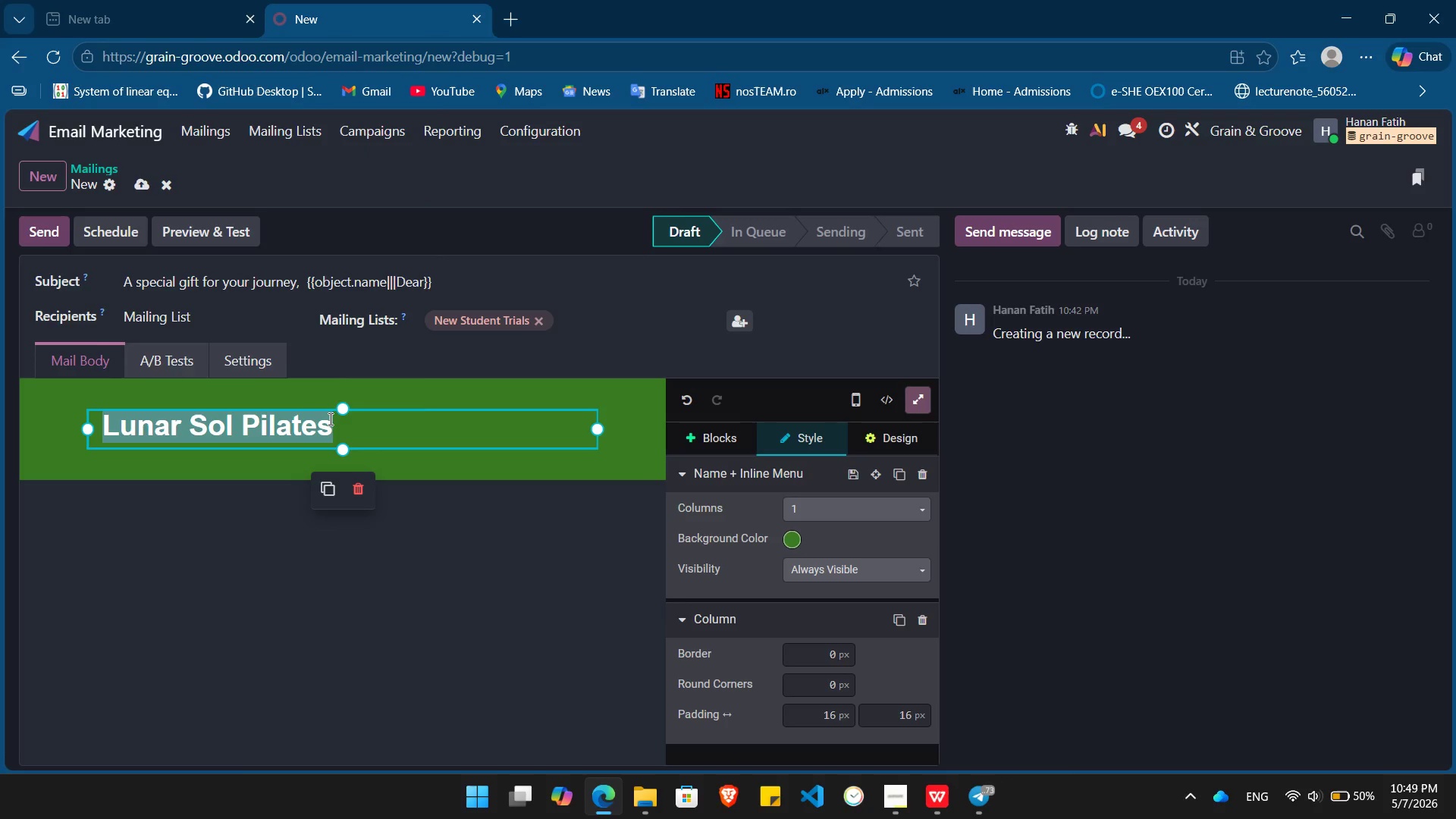 
triple_click([329, 419])
 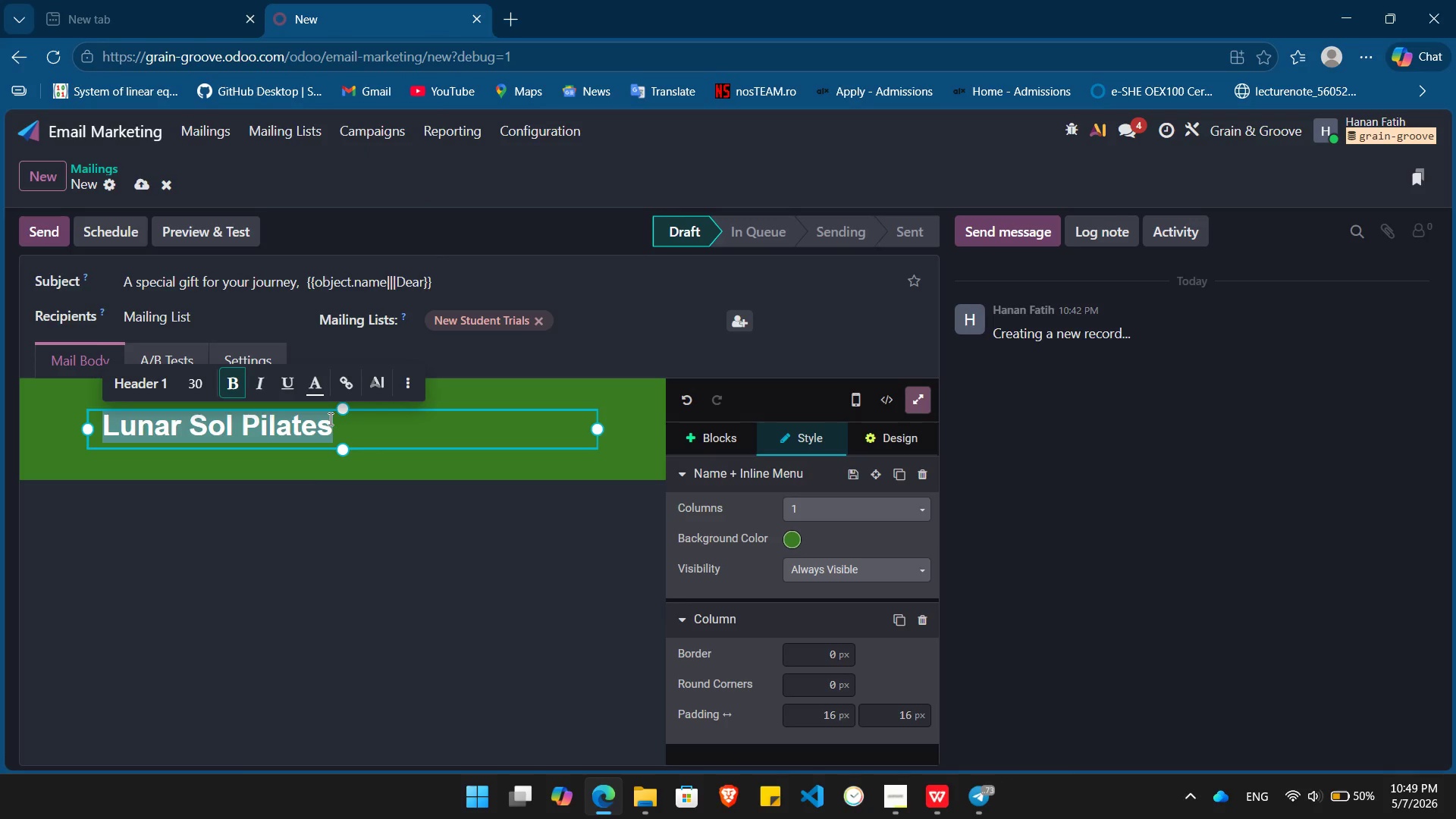 
key(Control+Z)
 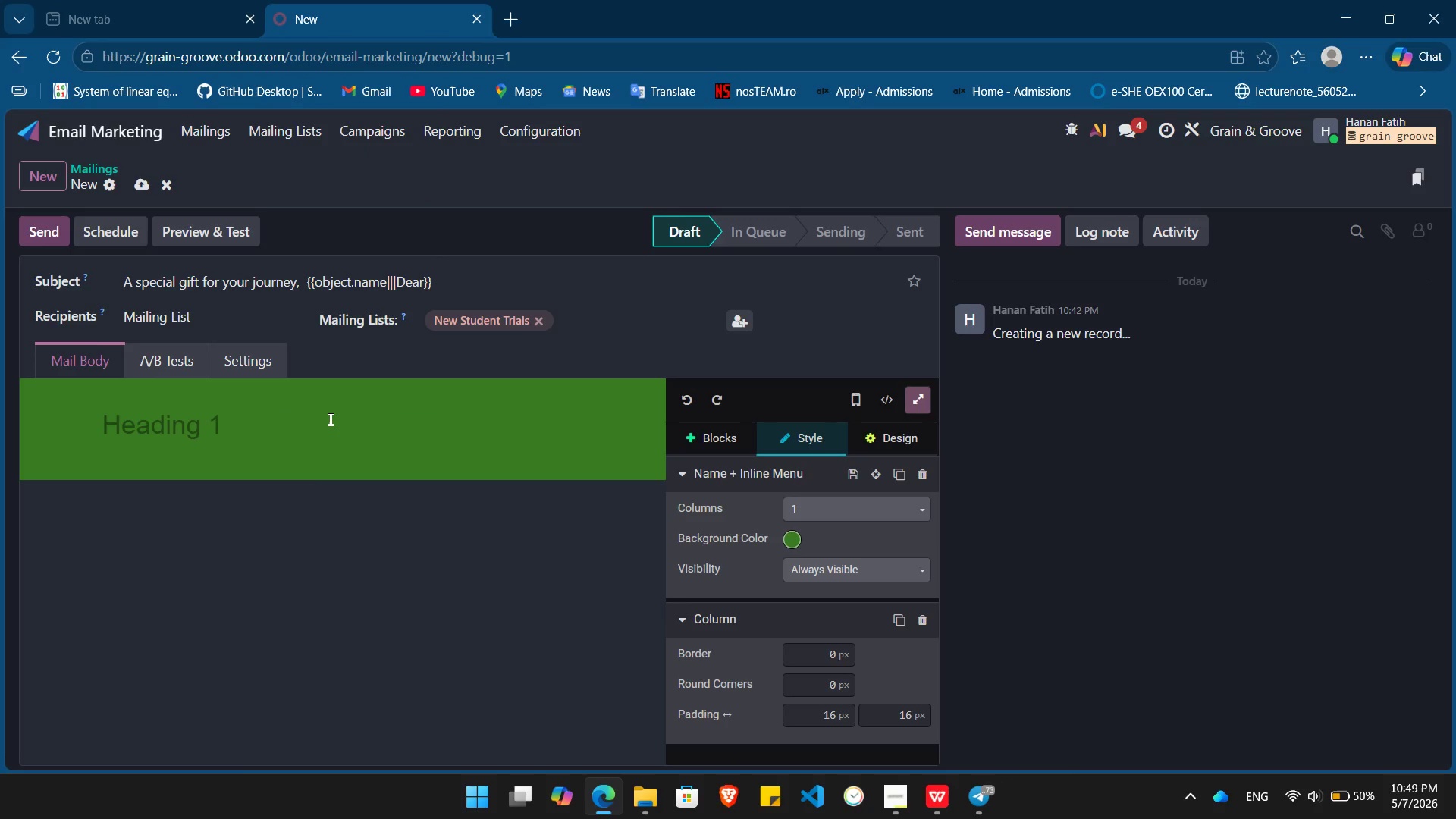 
key(Control+Z)
 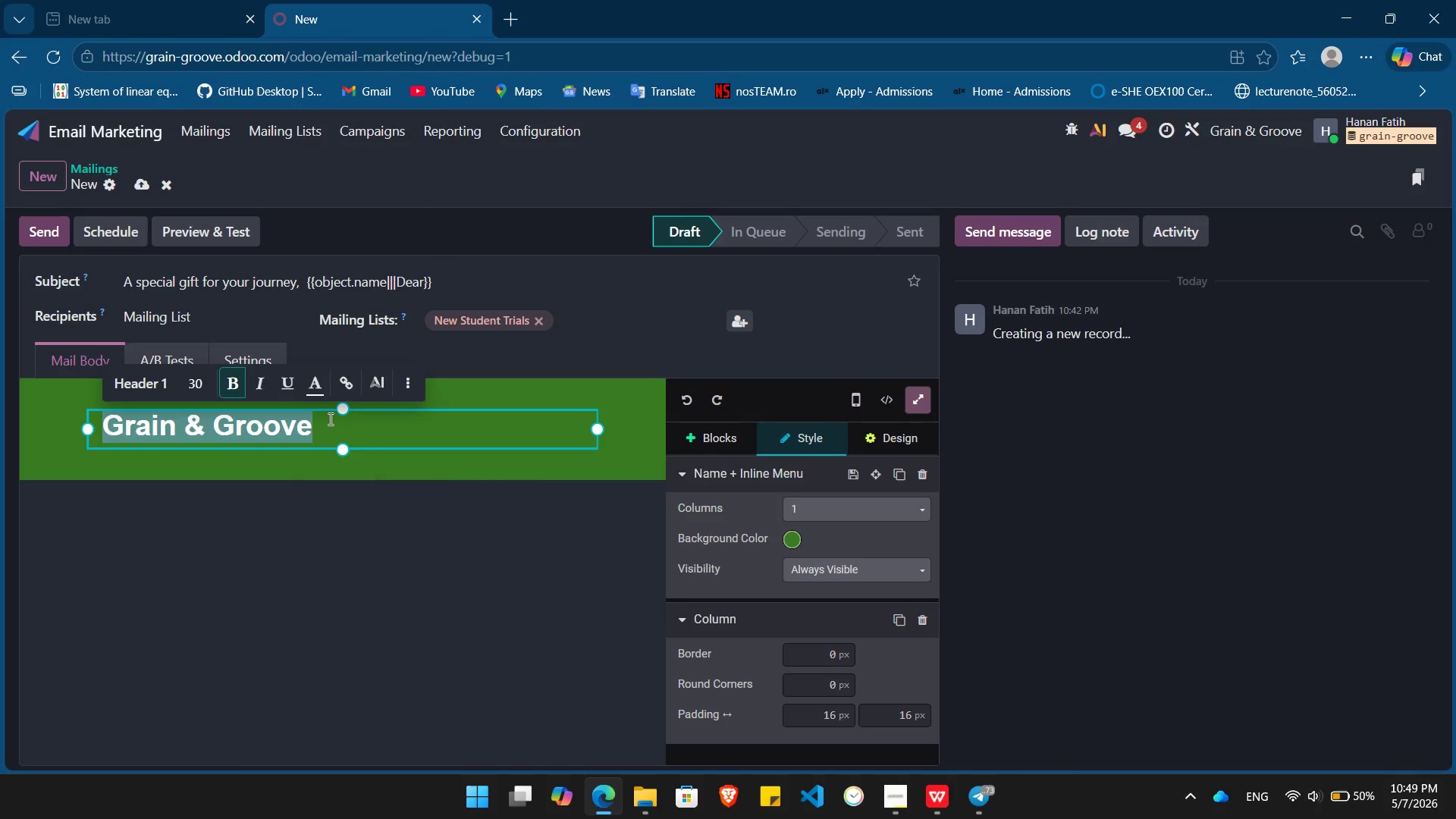 
key(Control+Z)
 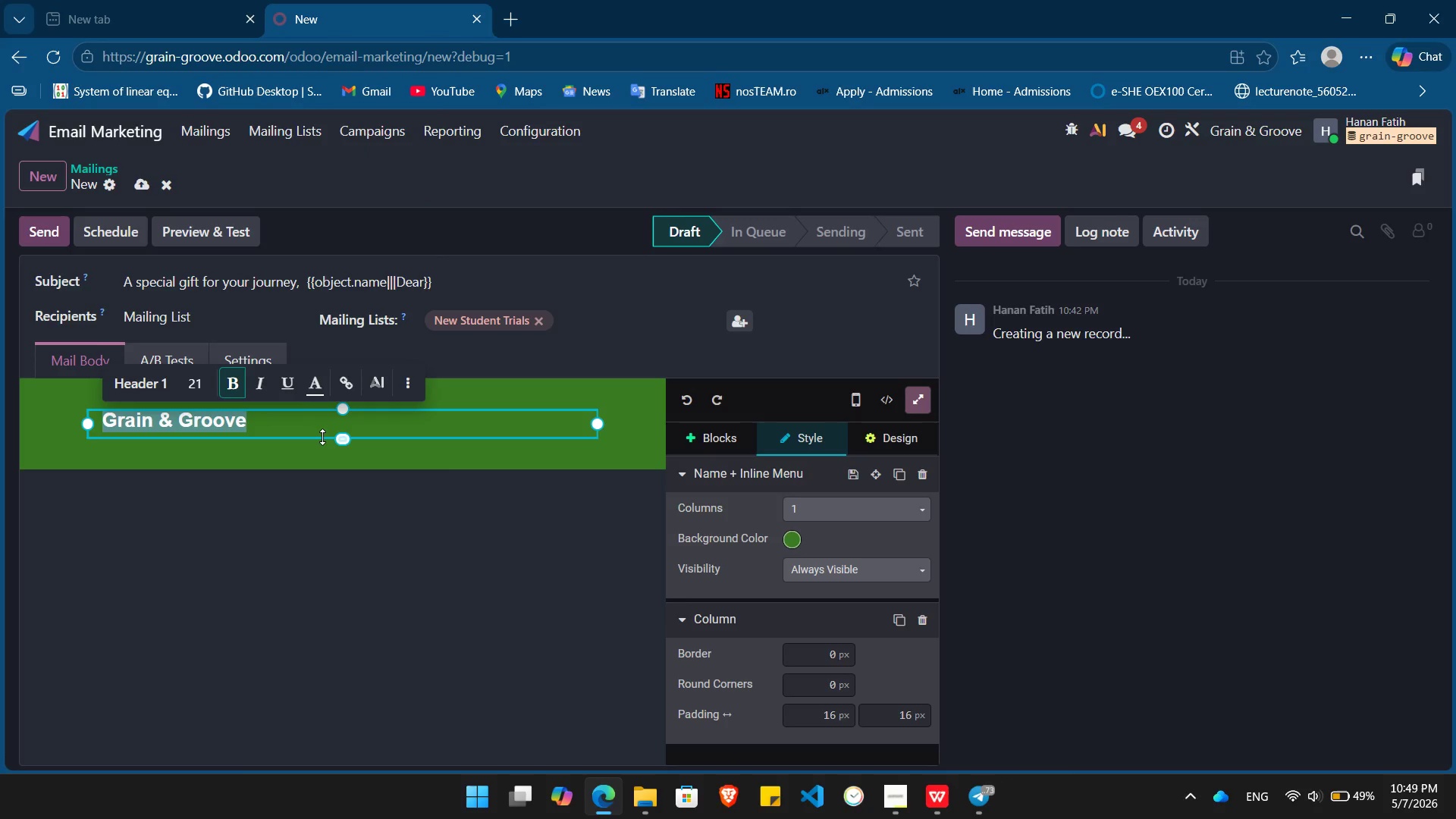 
key(Meta+MetaLeft)
 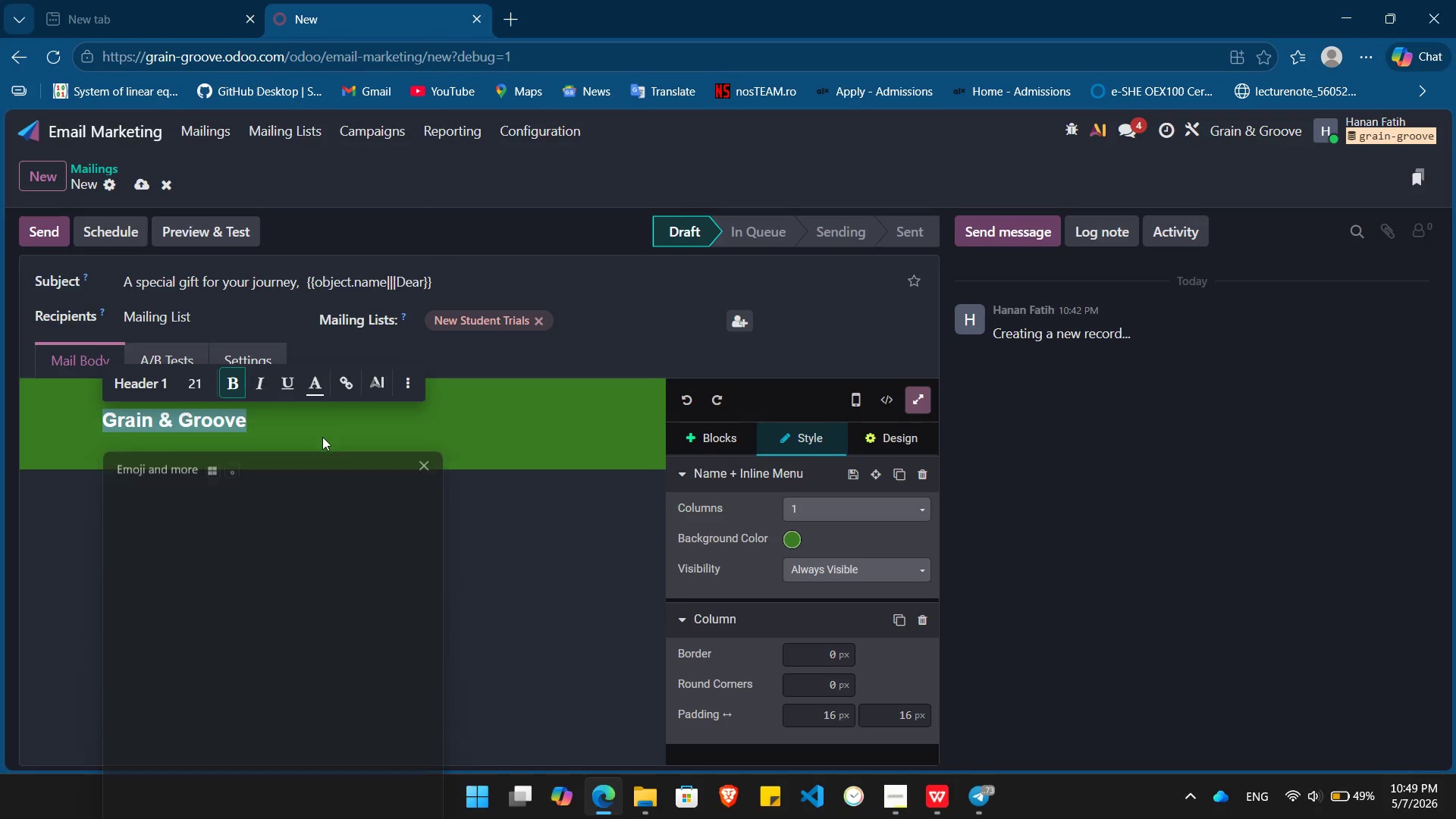 
key(Meta+V)
 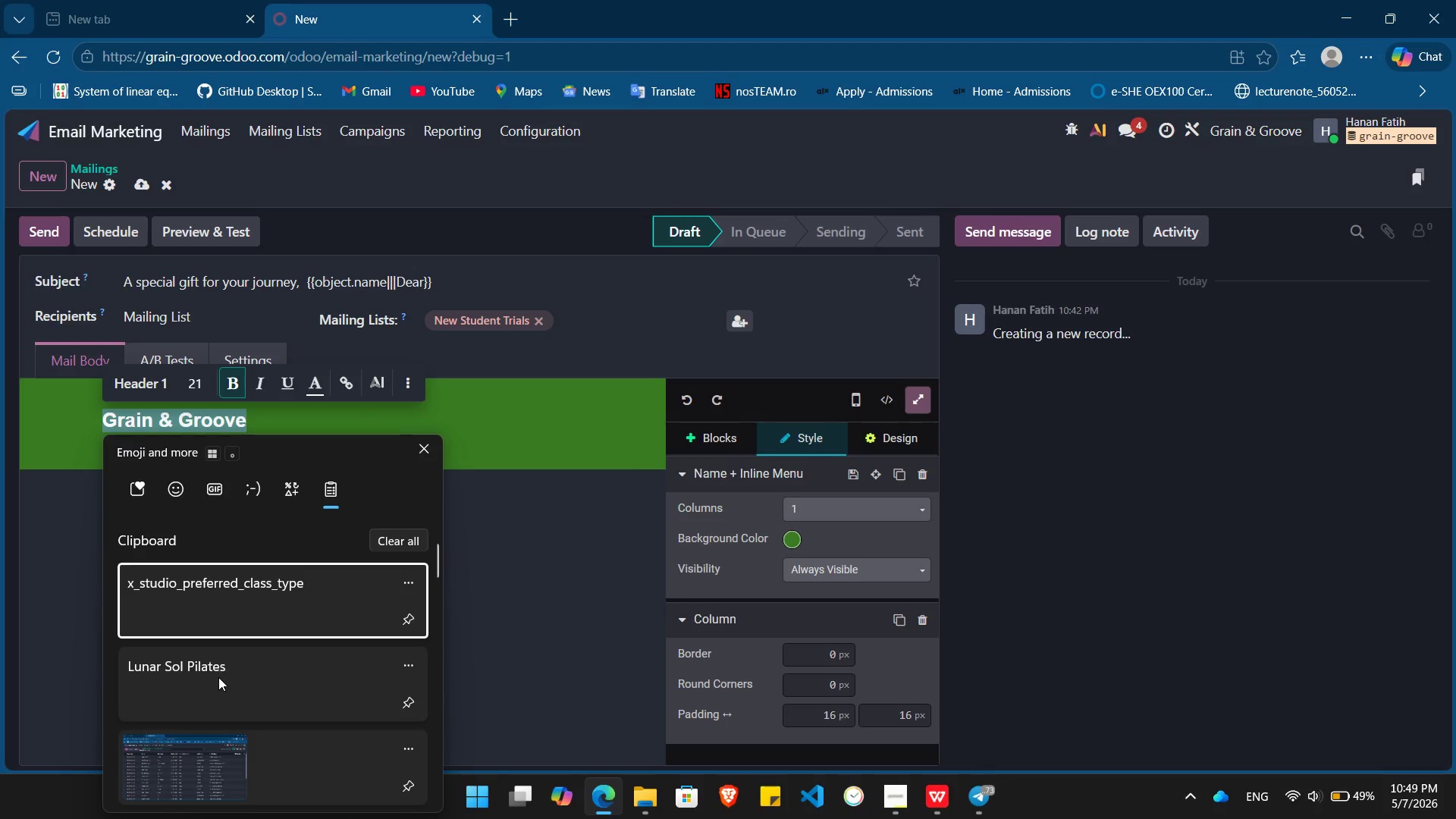 
left_click([218, 679])
 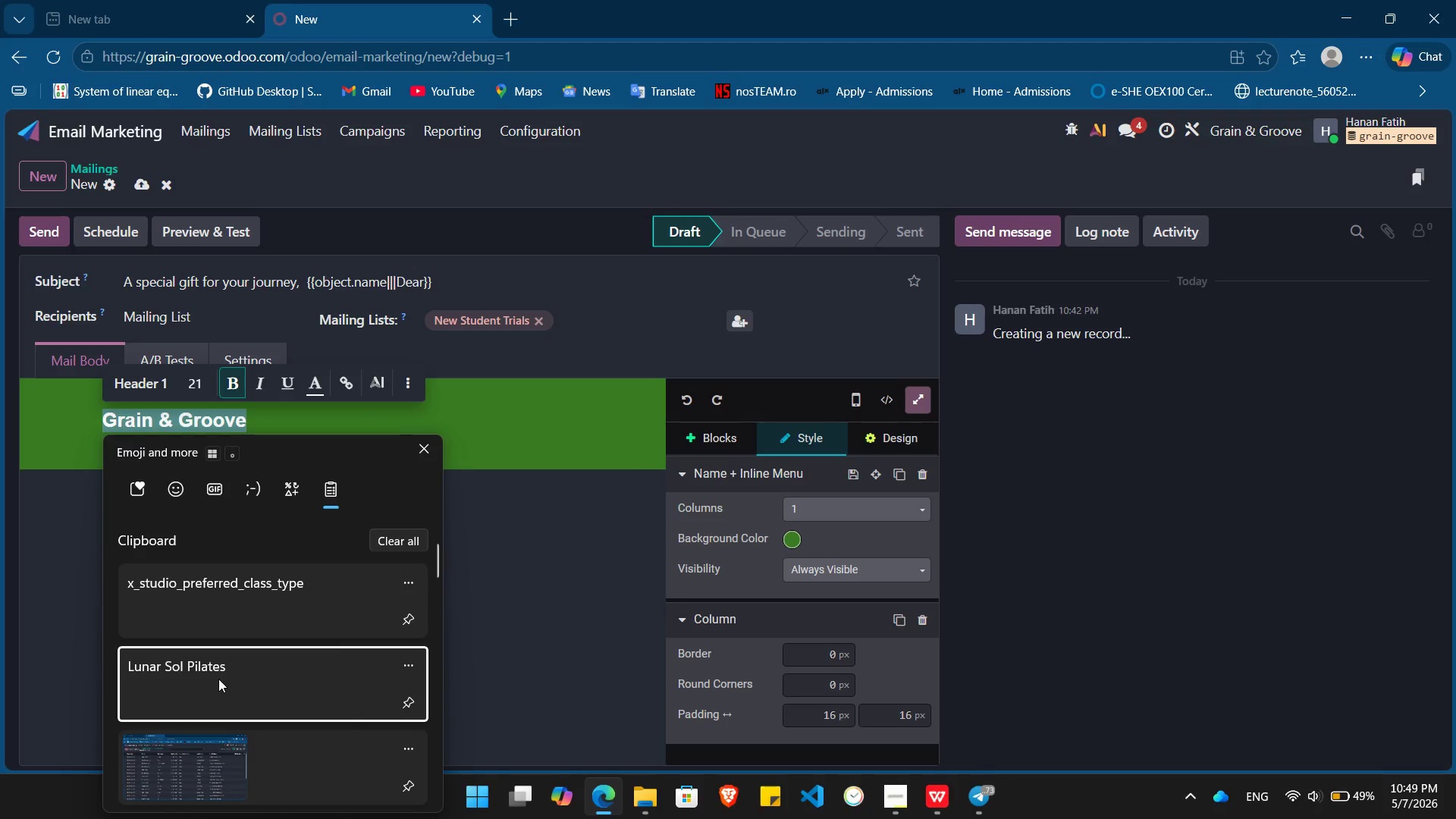 
key(Control+ControlLeft)
 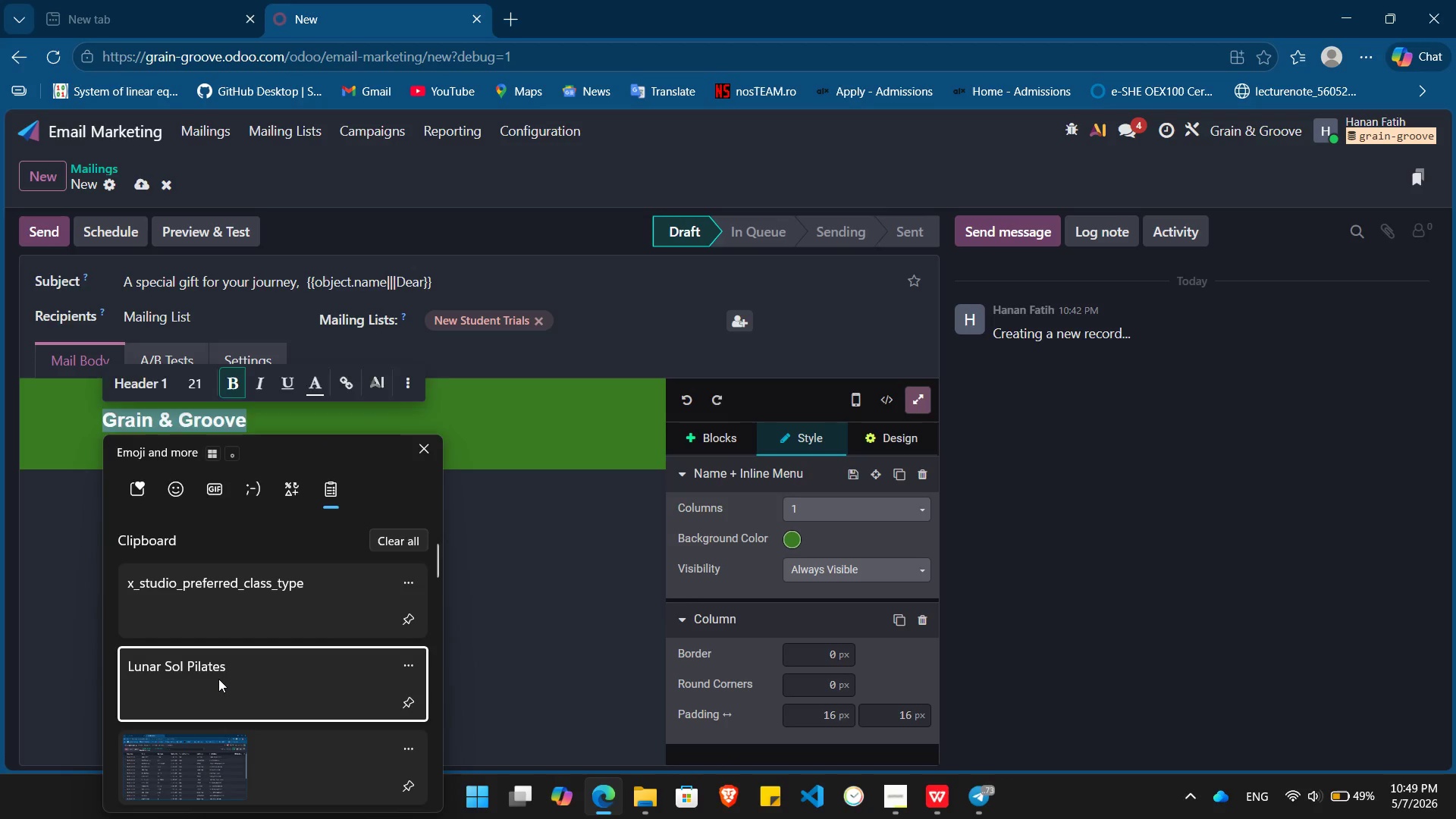 
key(Control+V)
 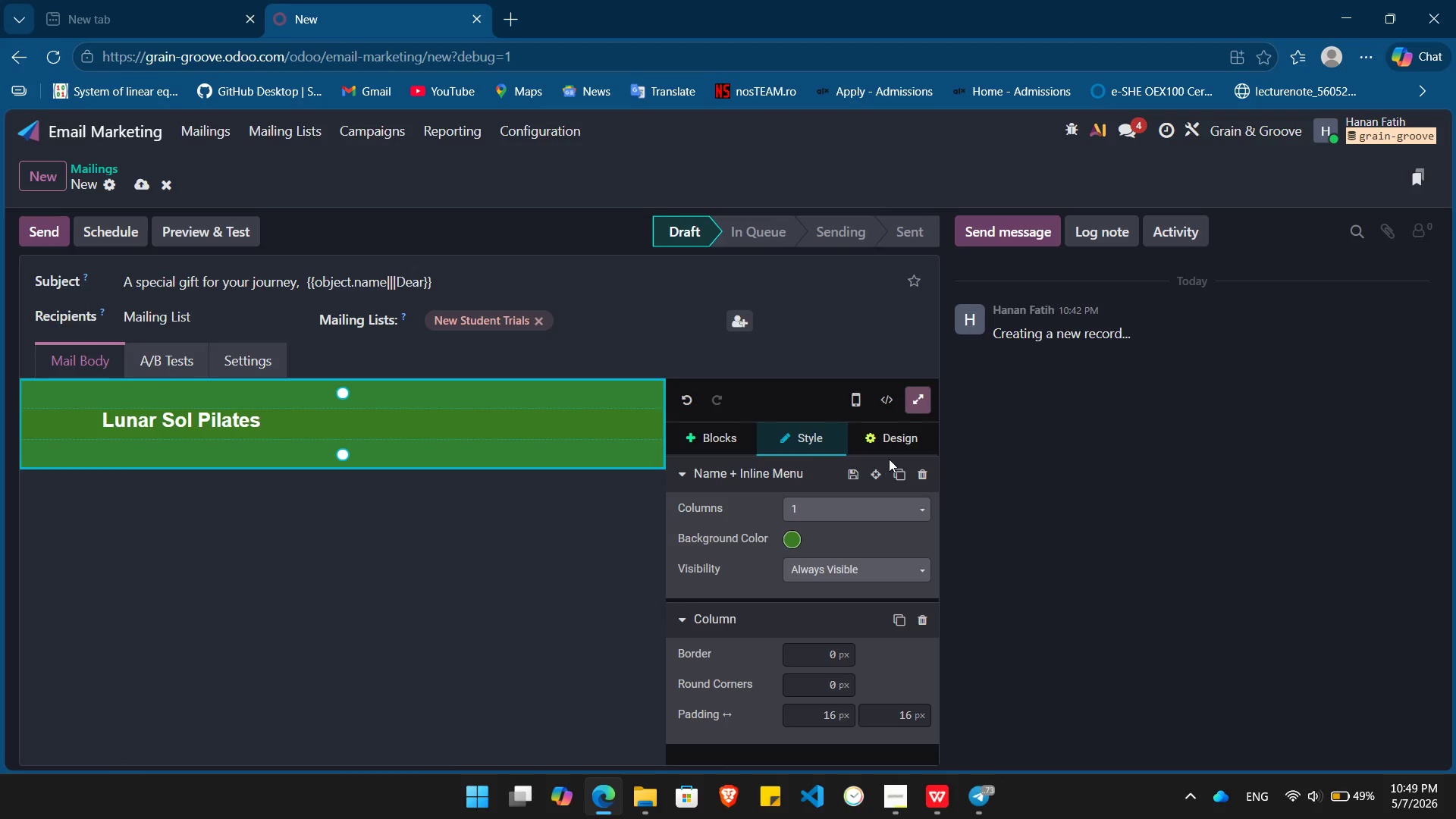 
left_click([900, 439])
 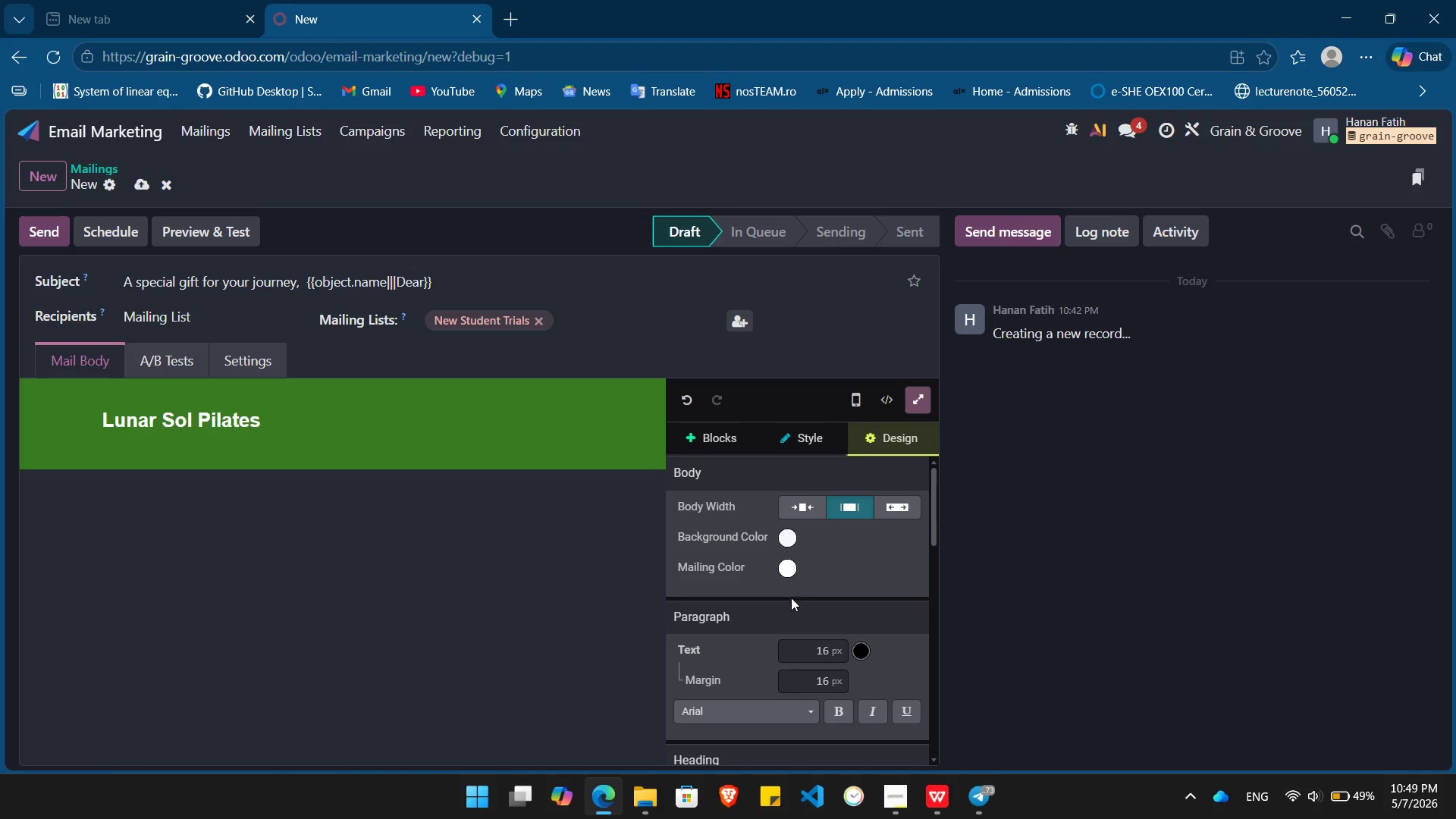 
left_click([789, 576])
 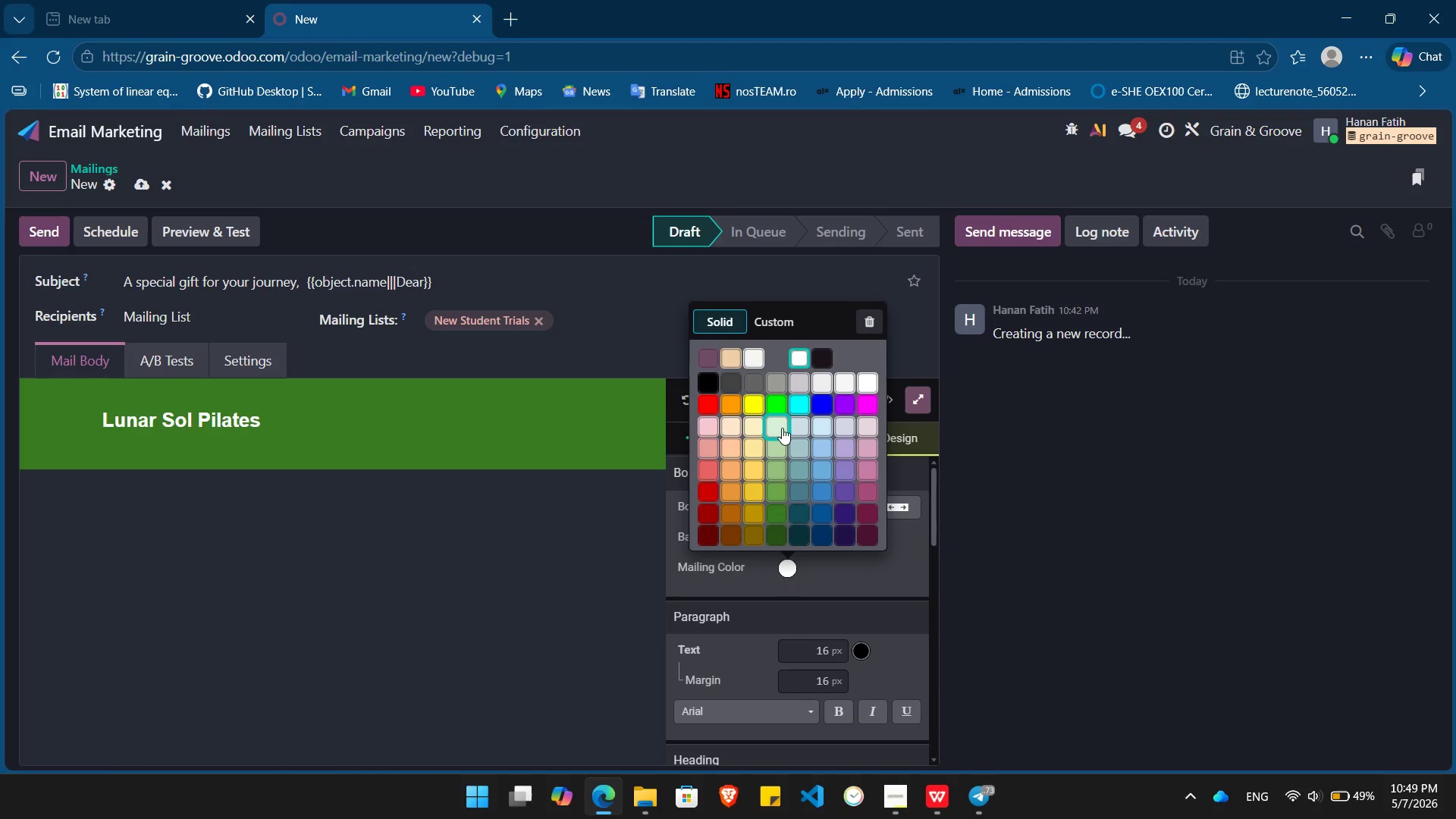 
left_click([778, 422])
 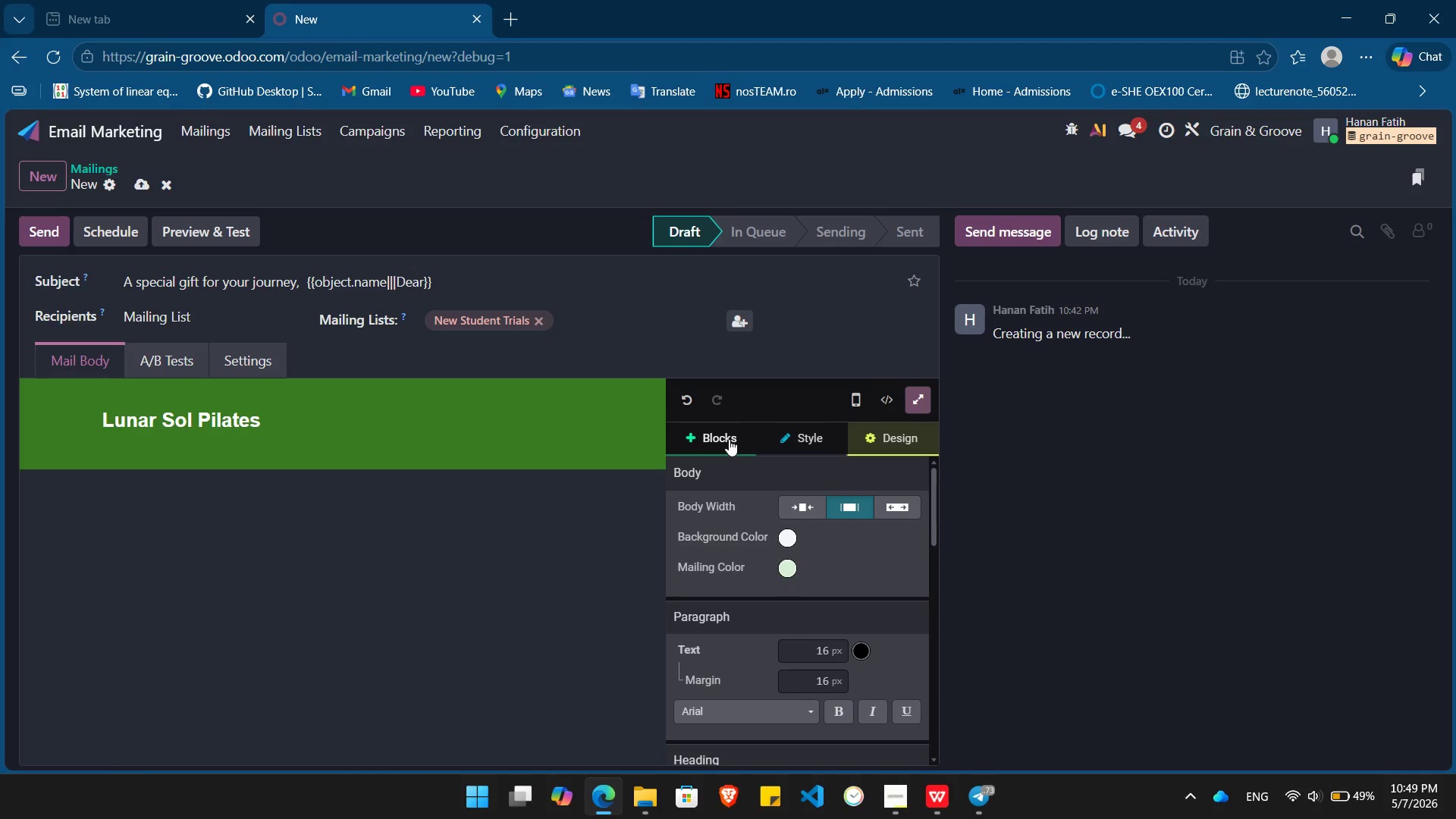 
left_click([729, 439])
 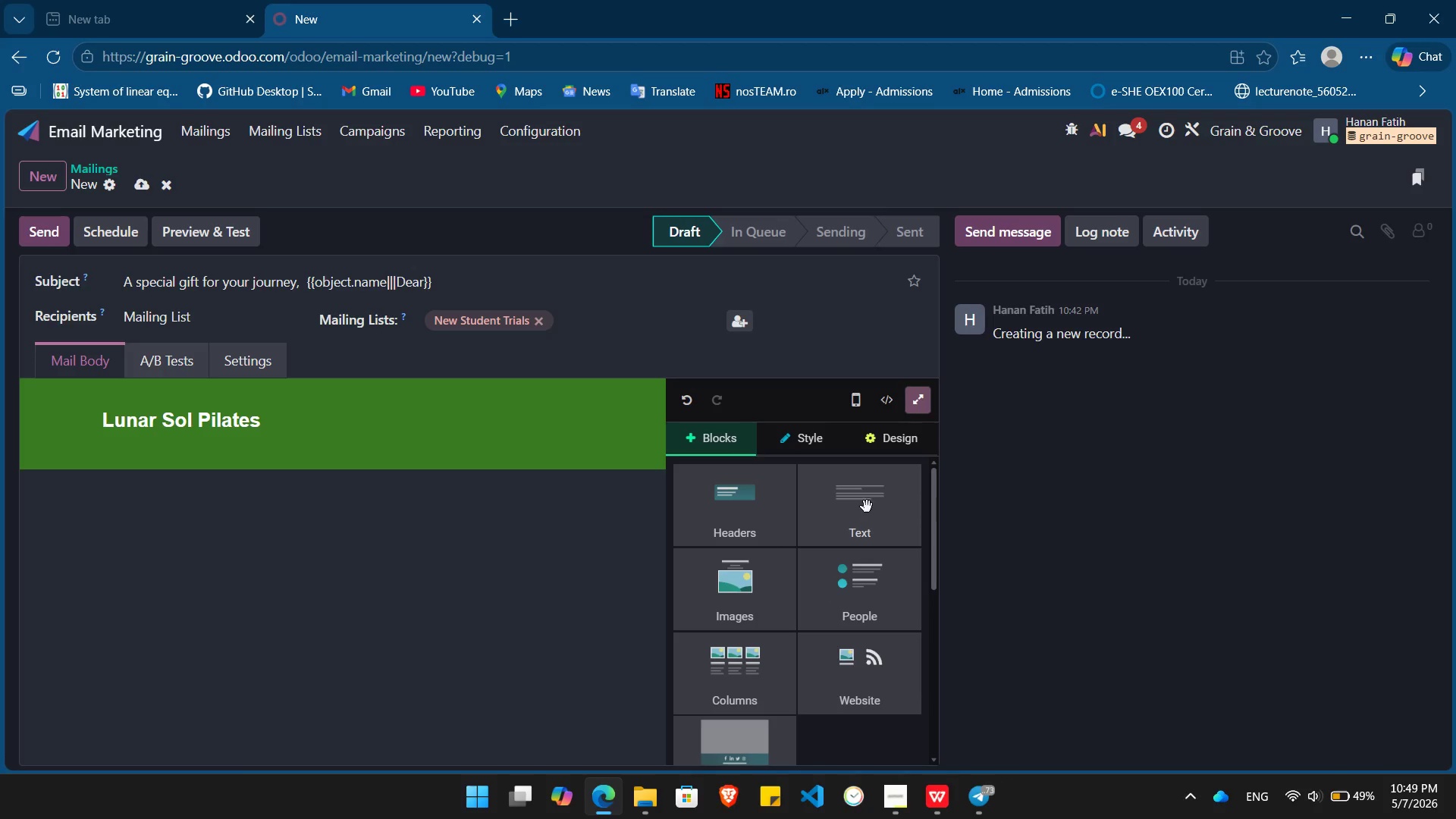 
left_click_drag(start_coordinate=[867, 507], to_coordinate=[368, 485])
 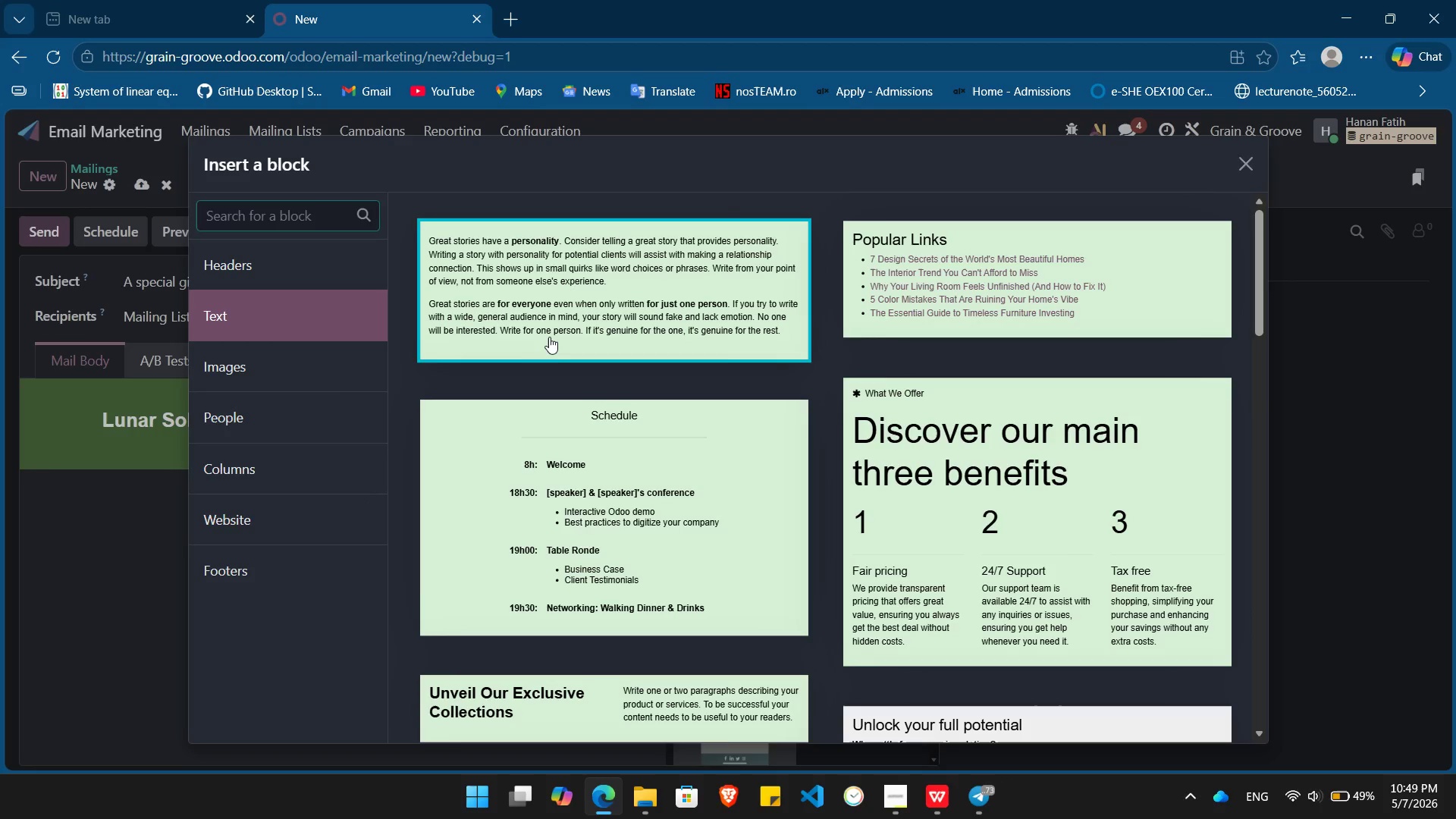 
left_click([549, 337])
 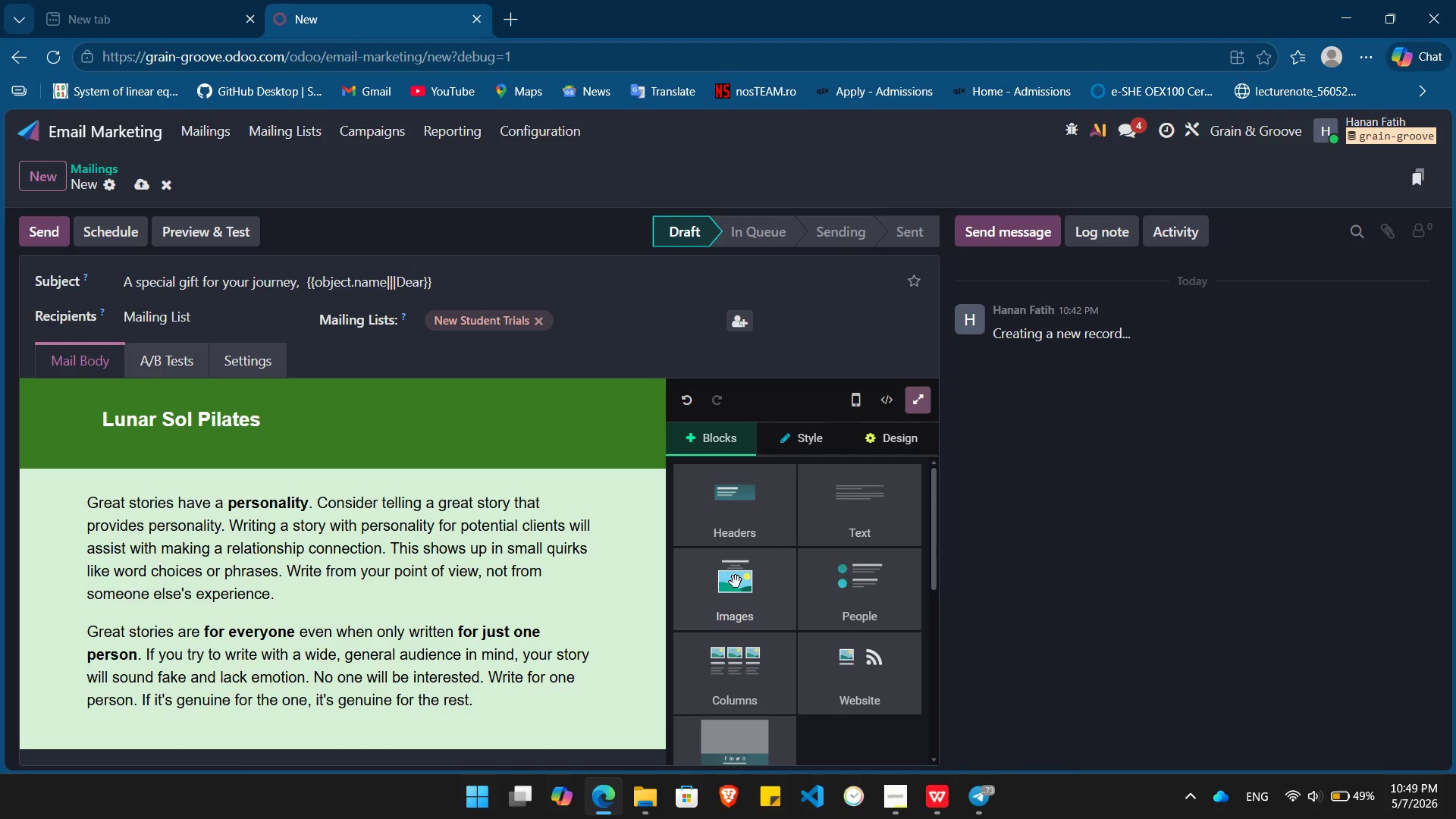 
left_click_drag(start_coordinate=[736, 582], to_coordinate=[381, 471])
 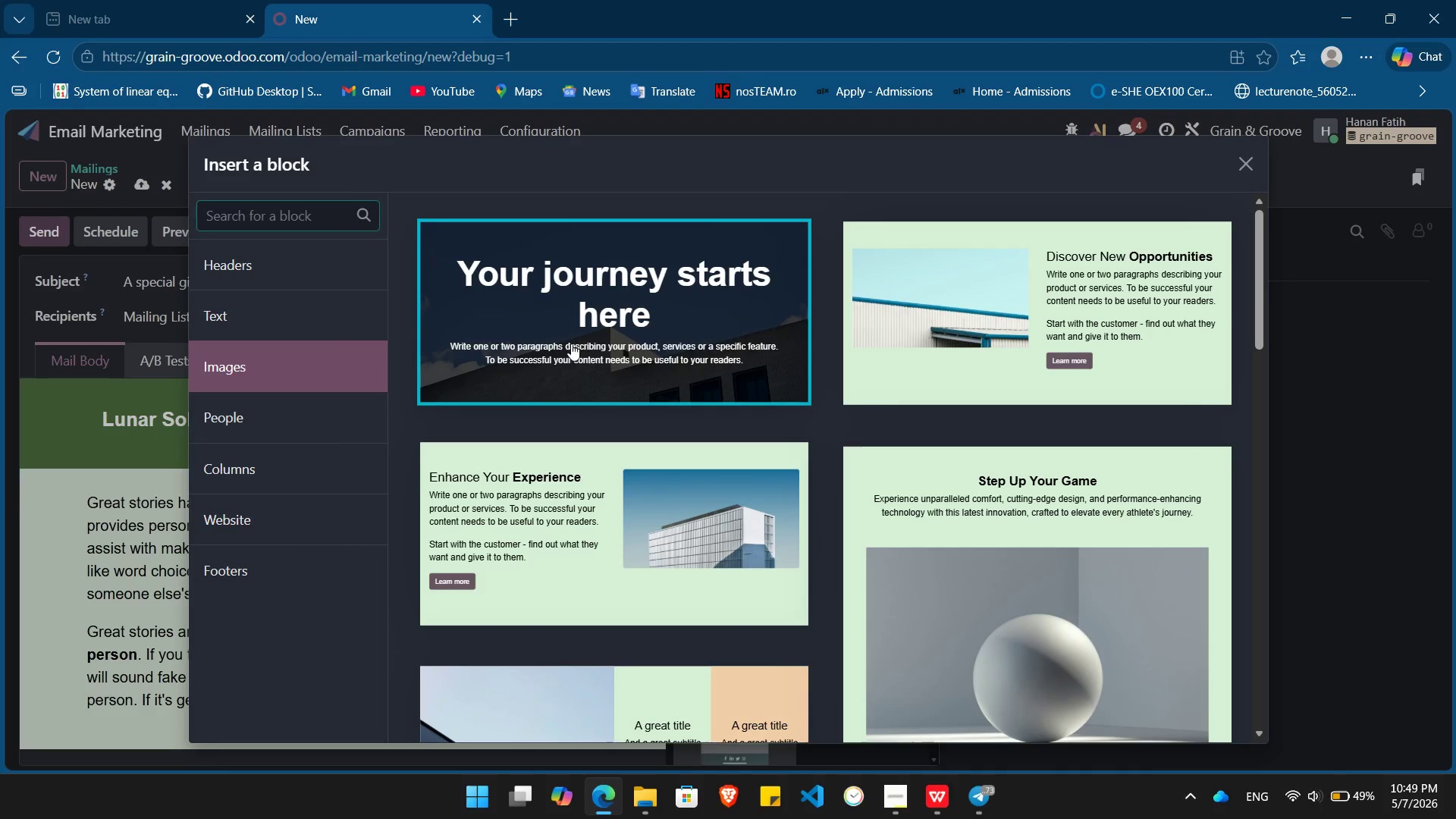 
left_click([571, 344])
 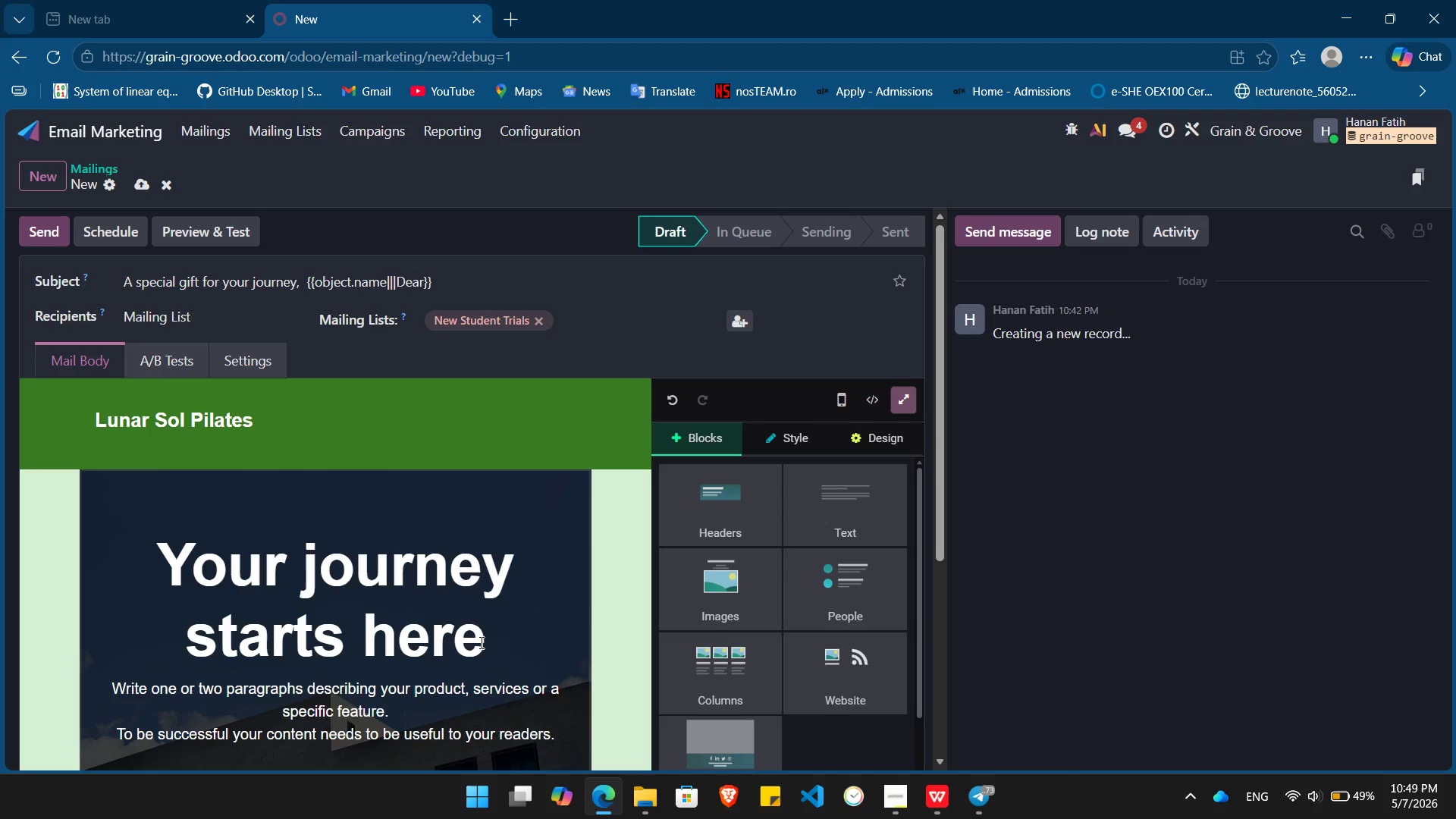 
left_click([480, 642])
 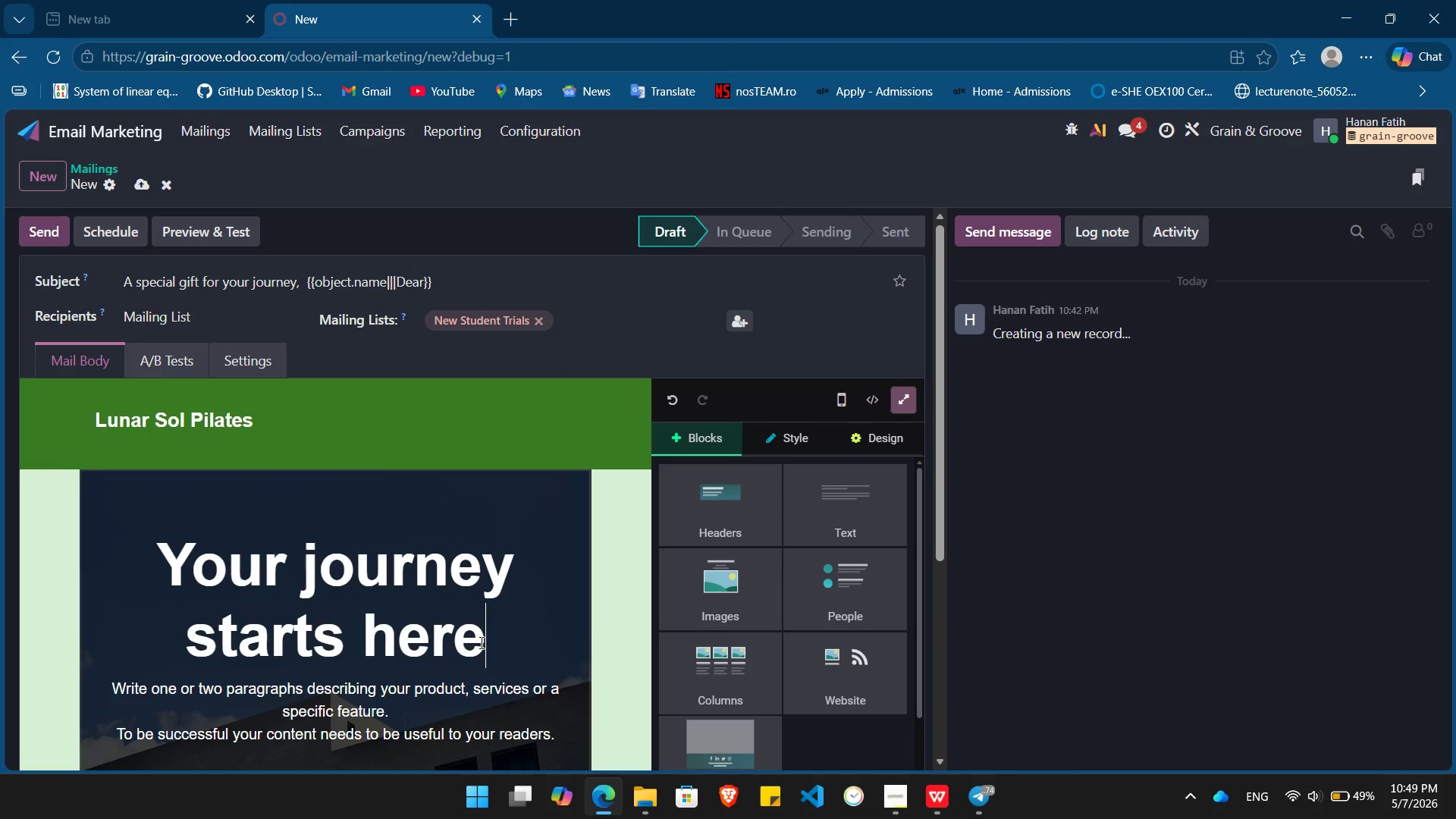 
key(Control+ControlLeft)
 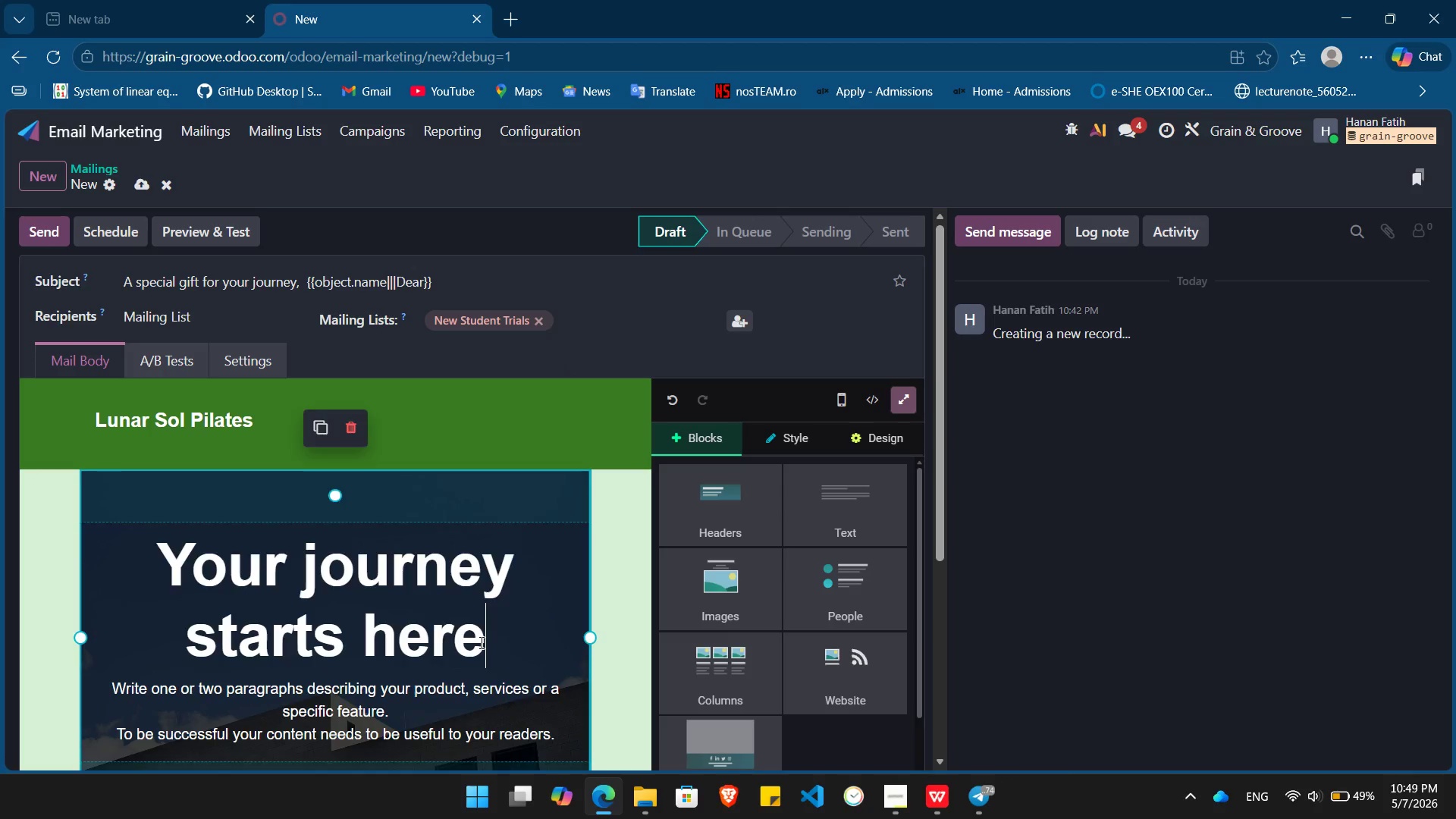 
key(A)
 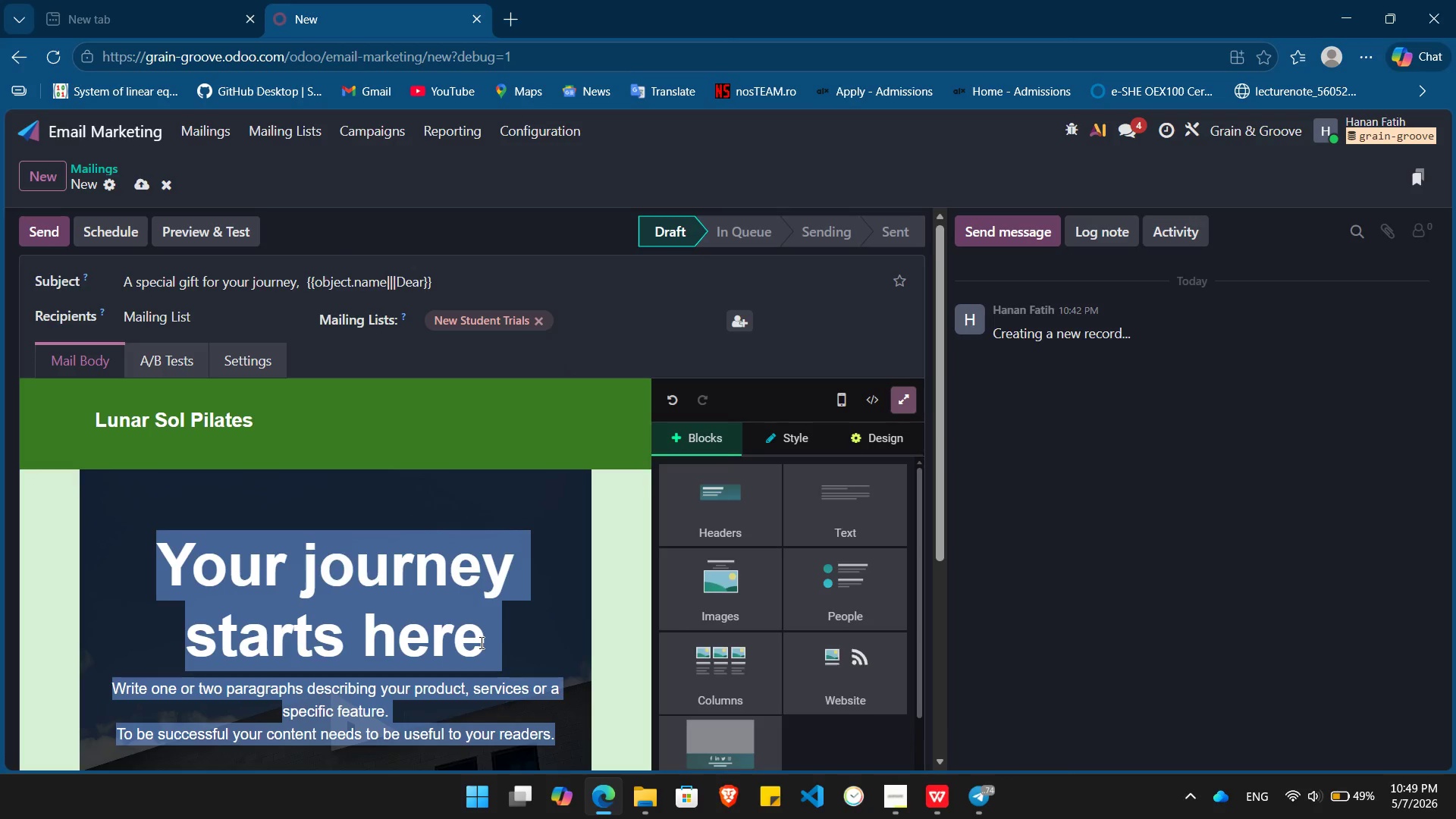 
key(Backspace)
 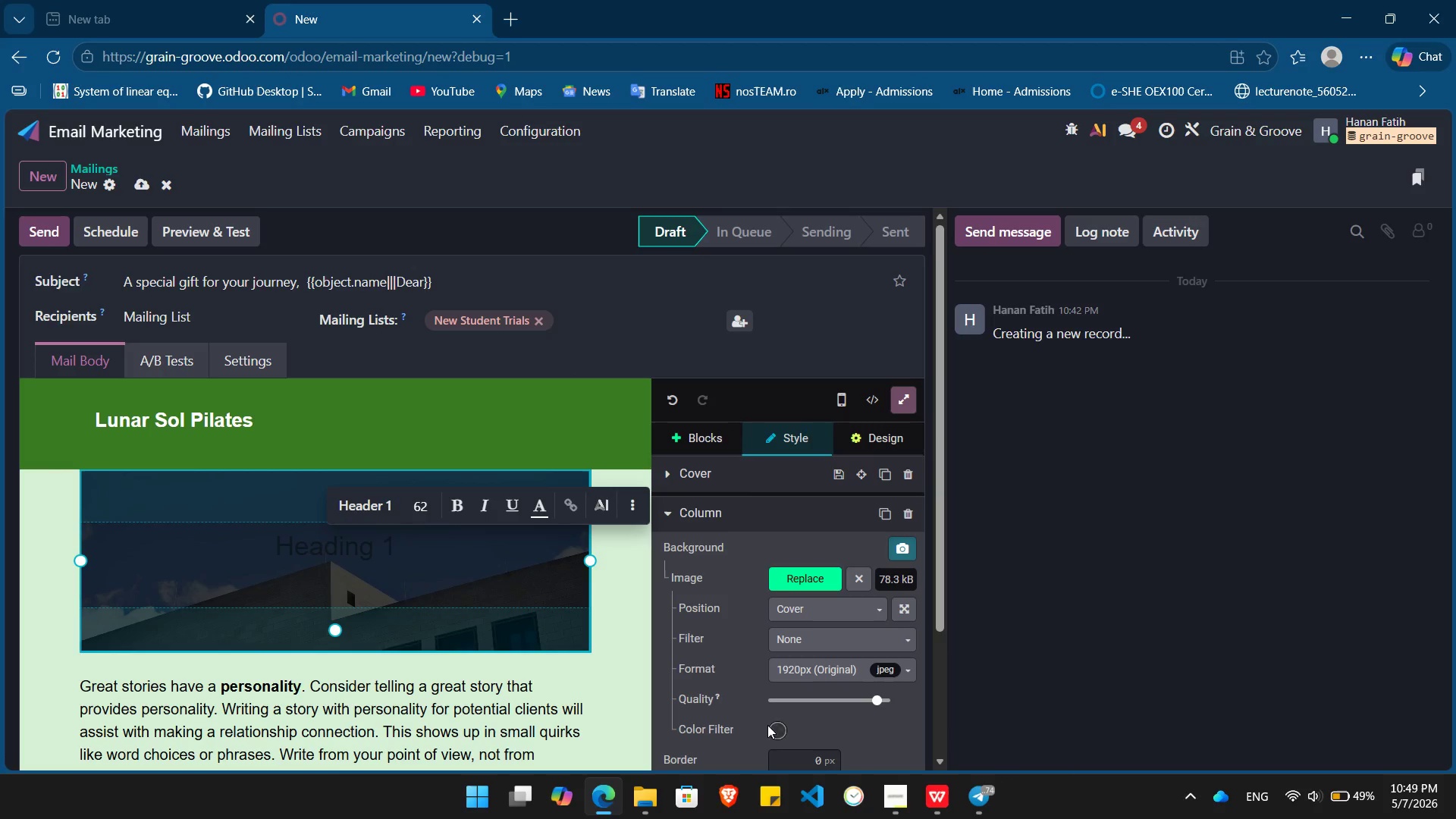 
left_click([779, 724])
 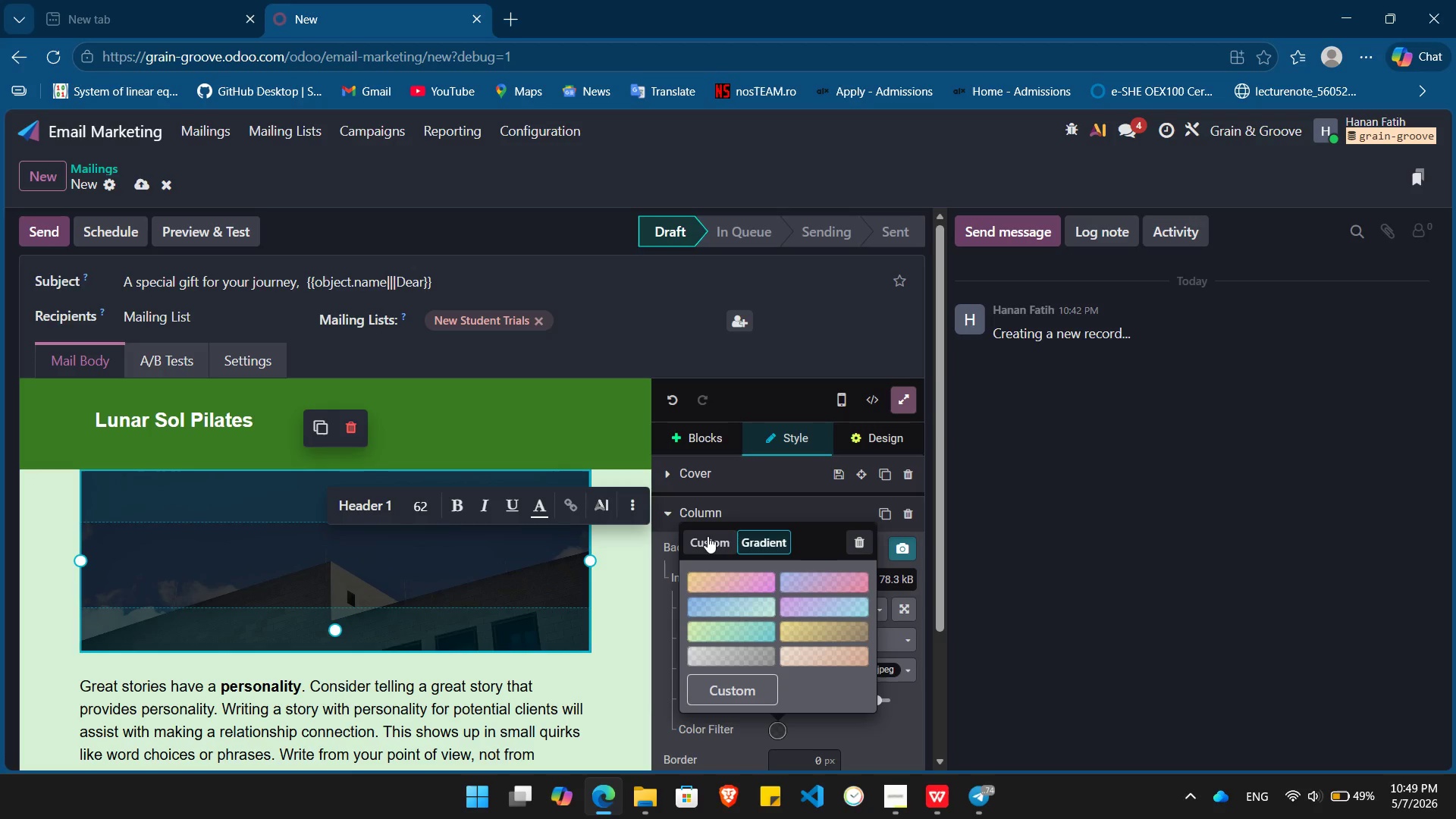 
left_click([708, 536])
 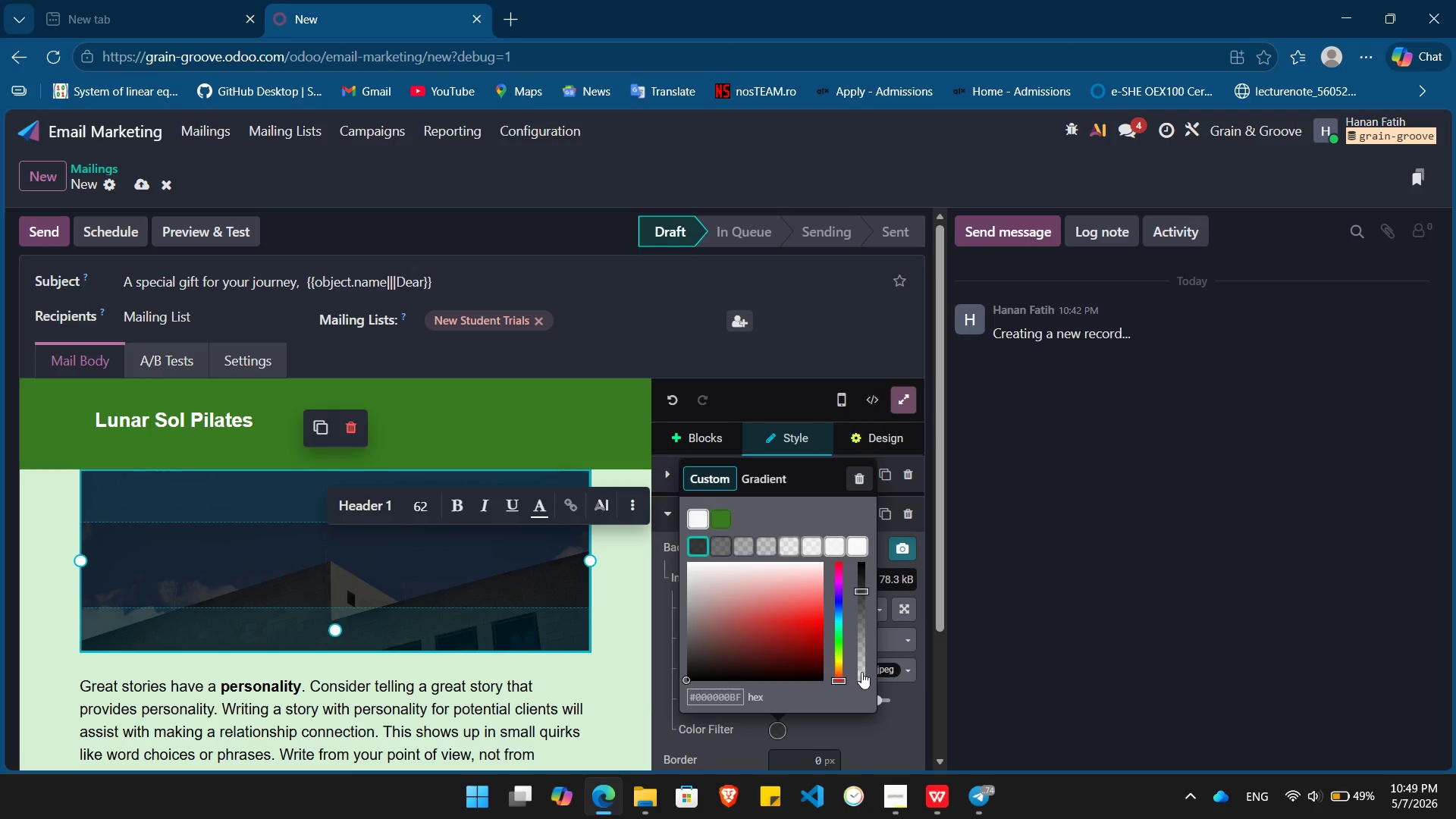 
left_click([861, 672])
 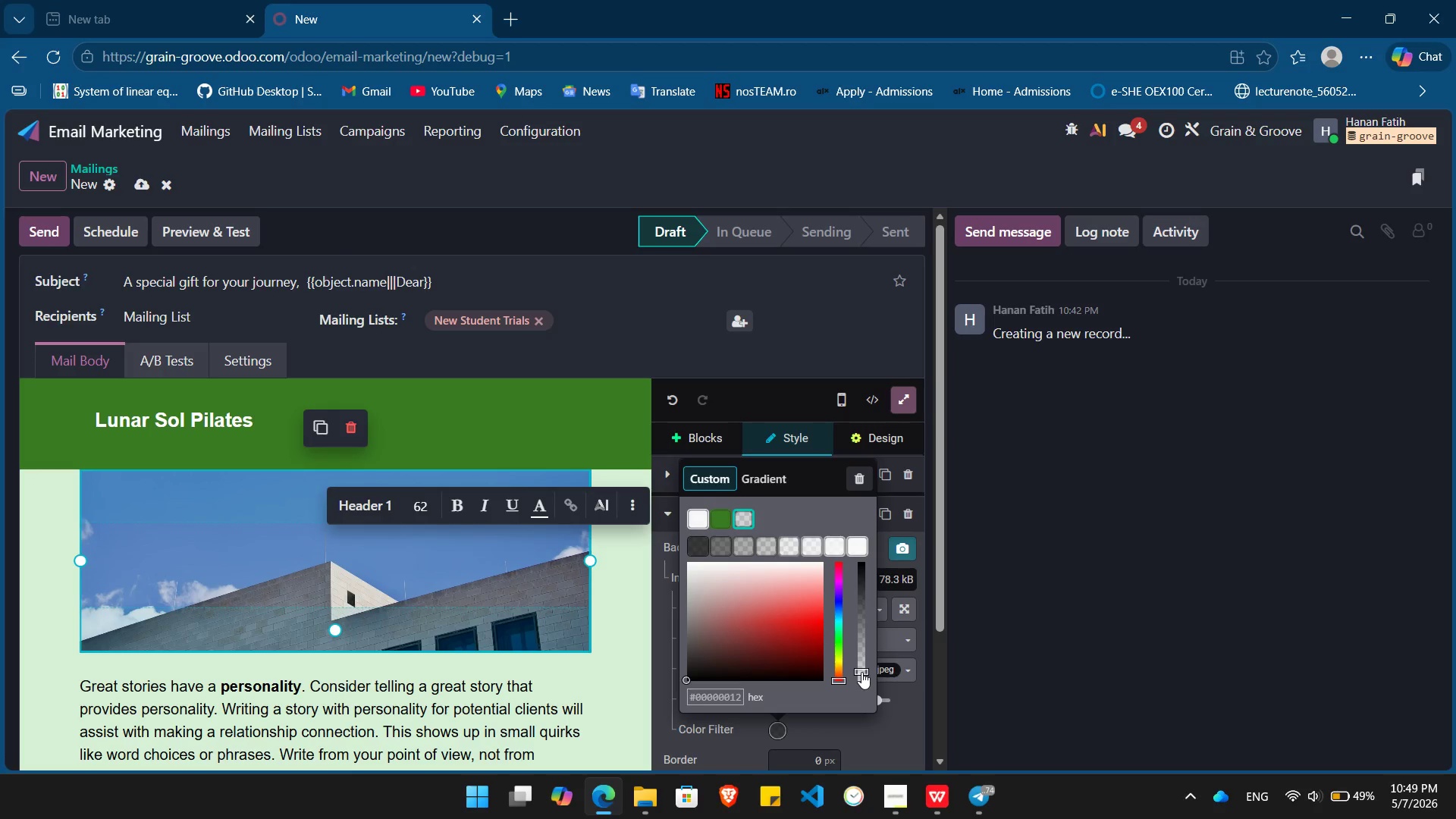 
left_click_drag(start_coordinate=[861, 672], to_coordinate=[863, 703])
 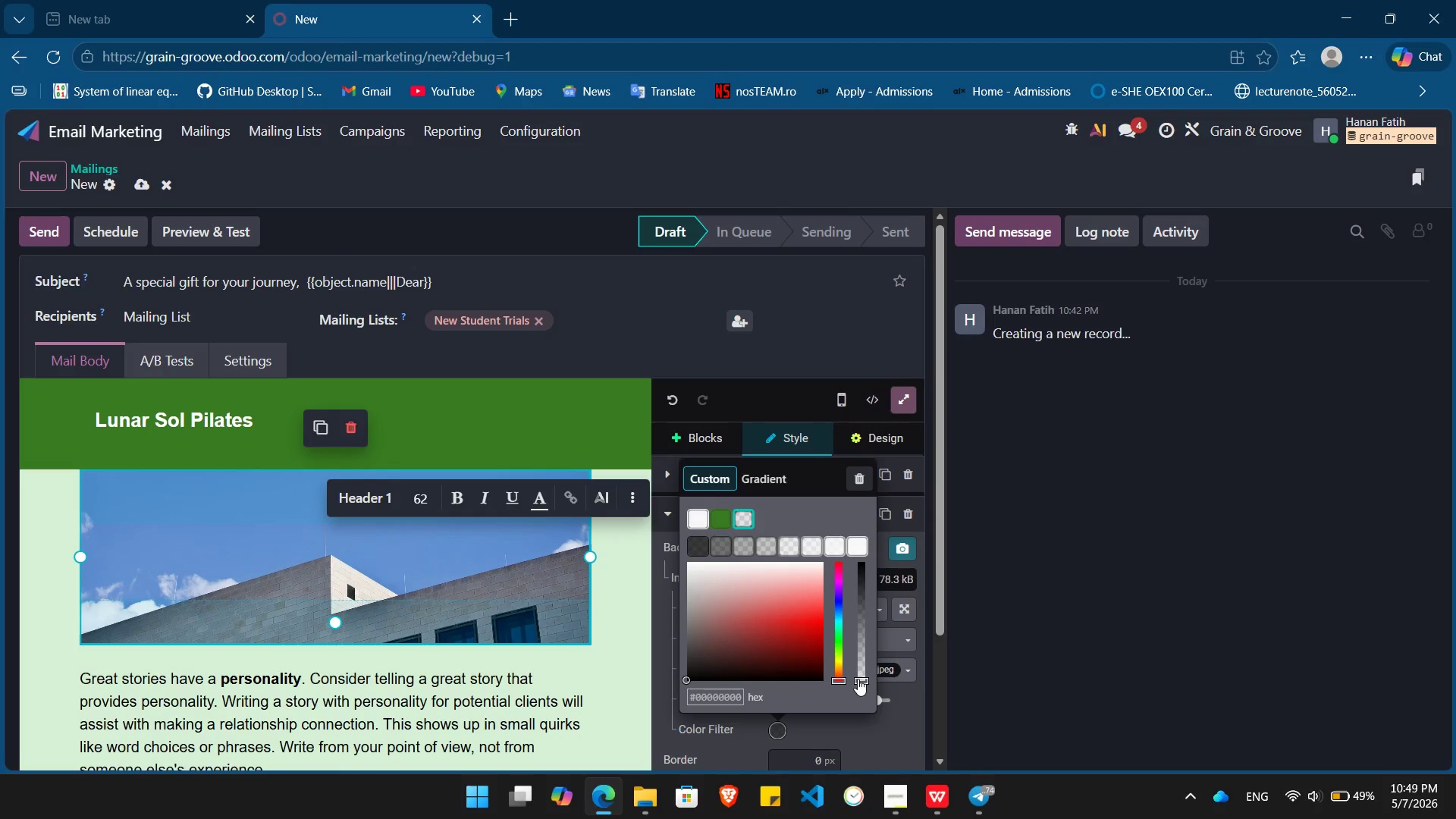 
left_click_drag(start_coordinate=[858, 679], to_coordinate=[858, 692])
 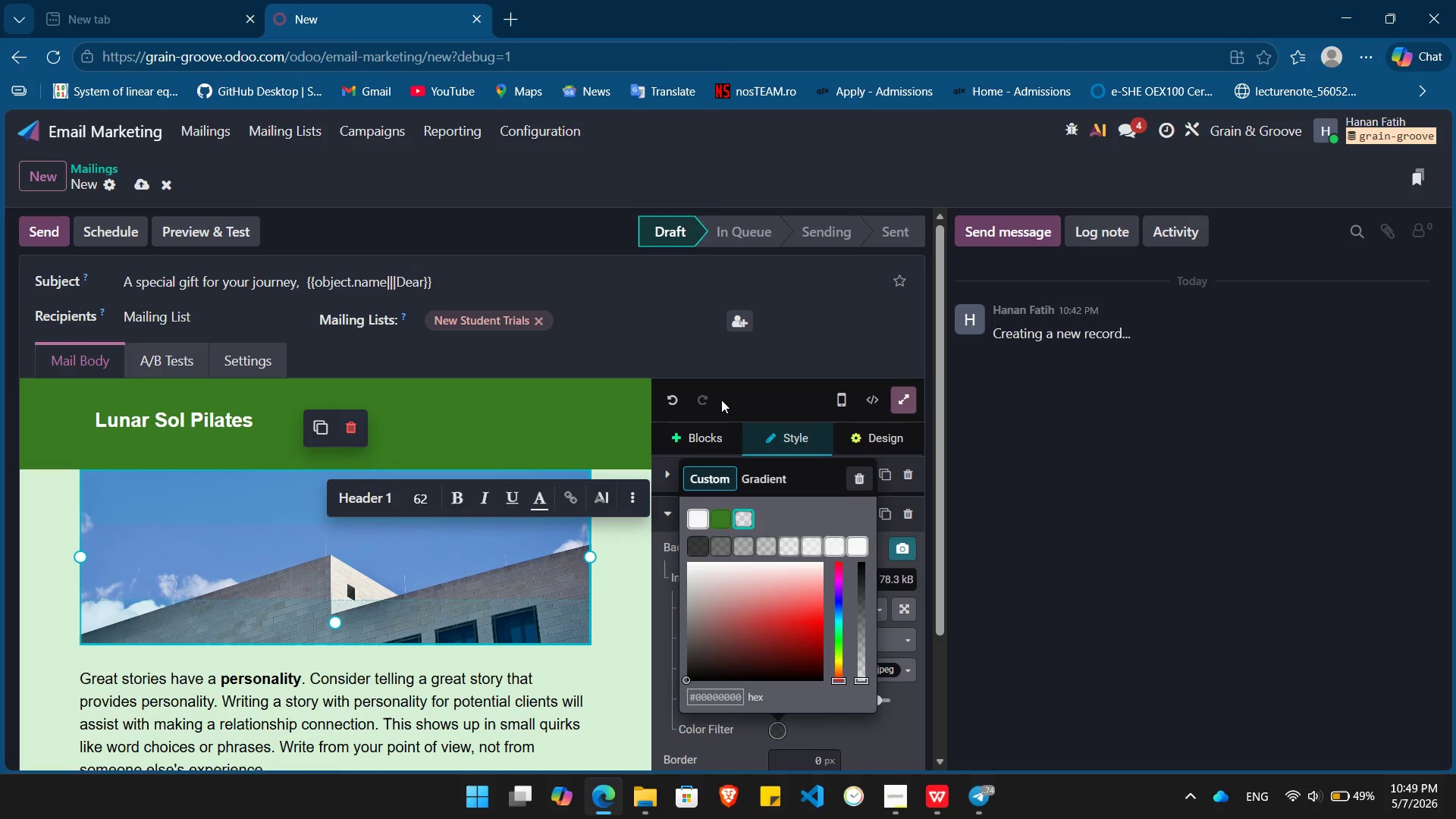 
left_click([741, 392])
 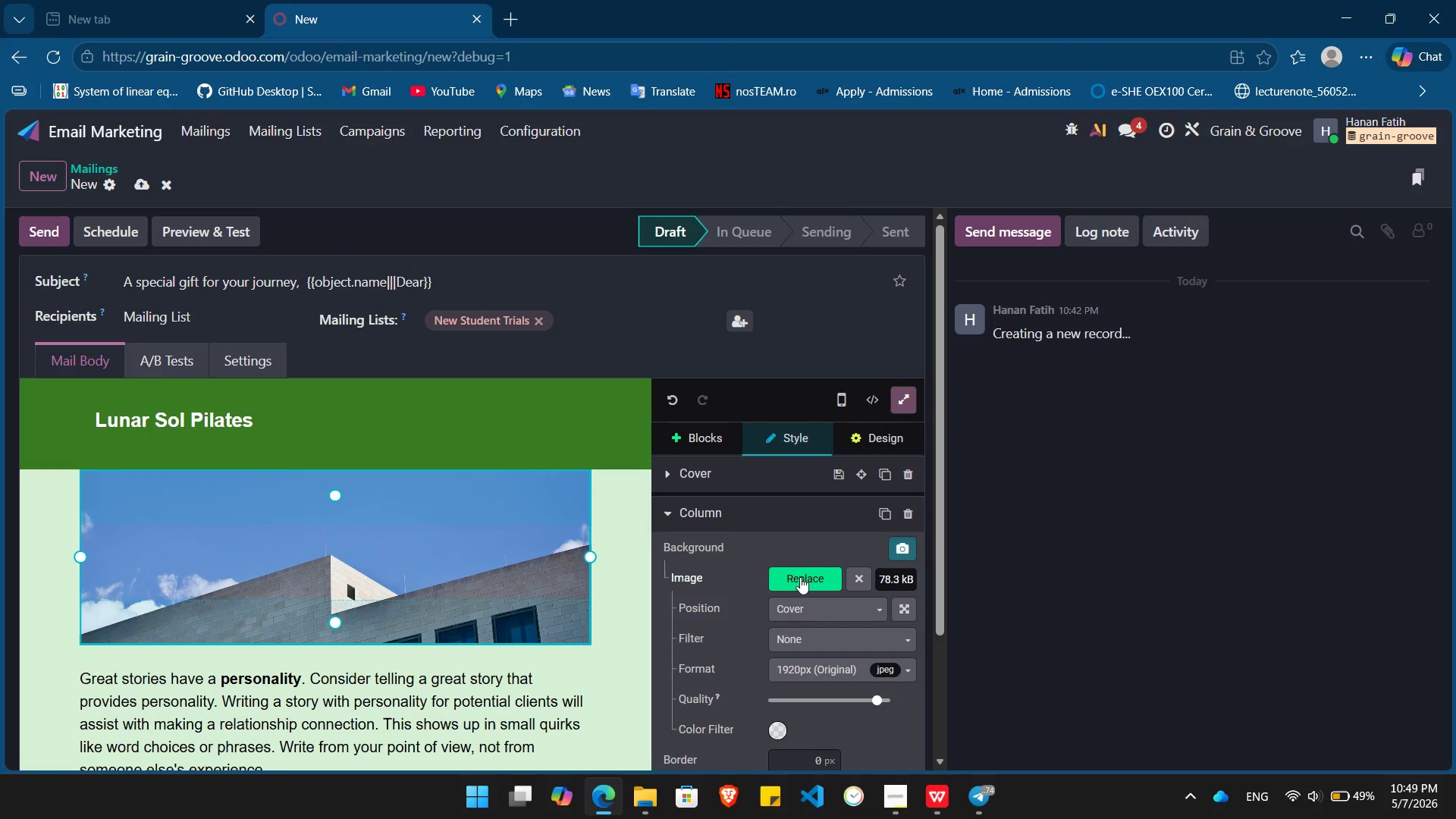 
left_click([800, 577])
 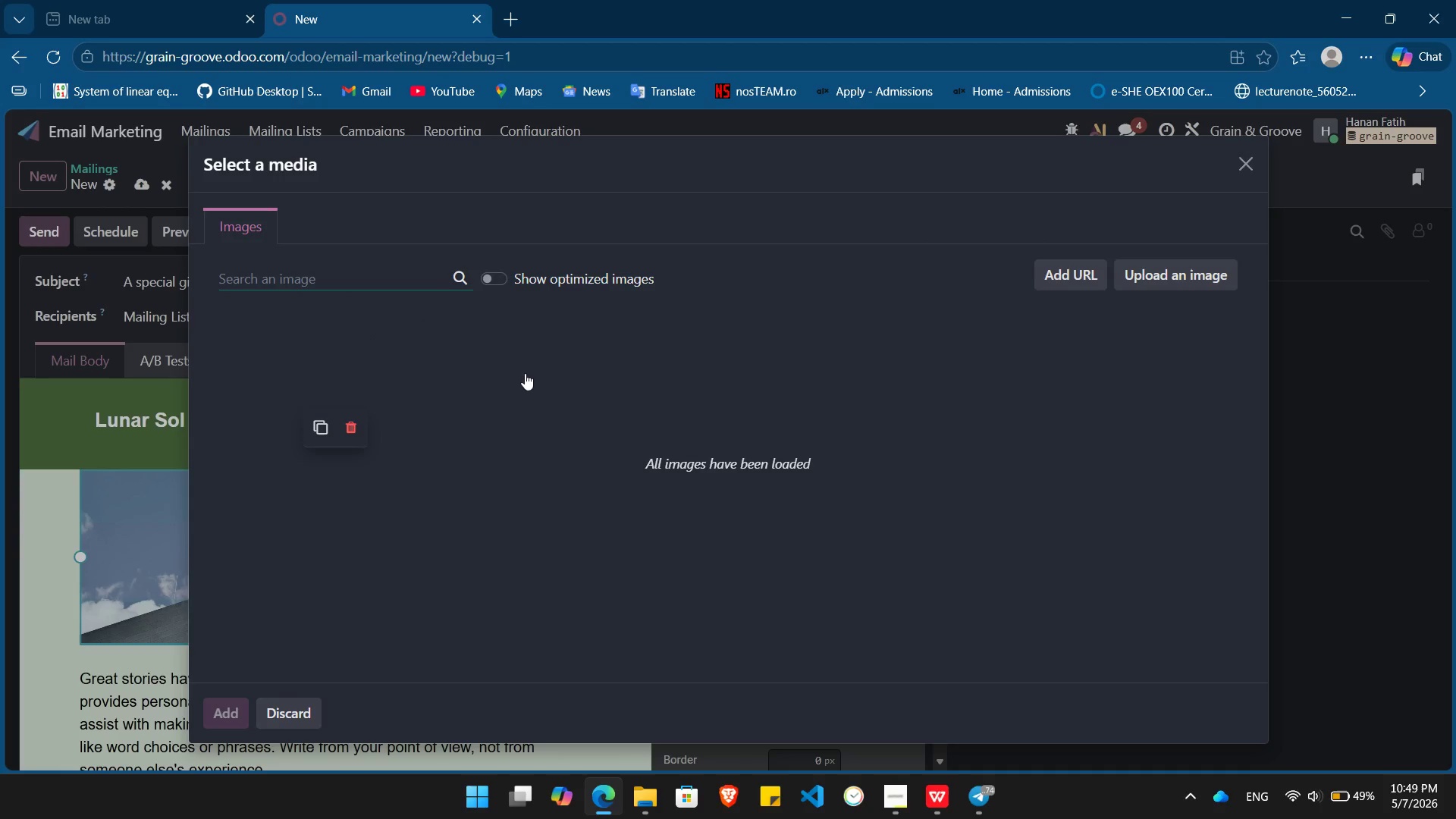 
type(yoga)
 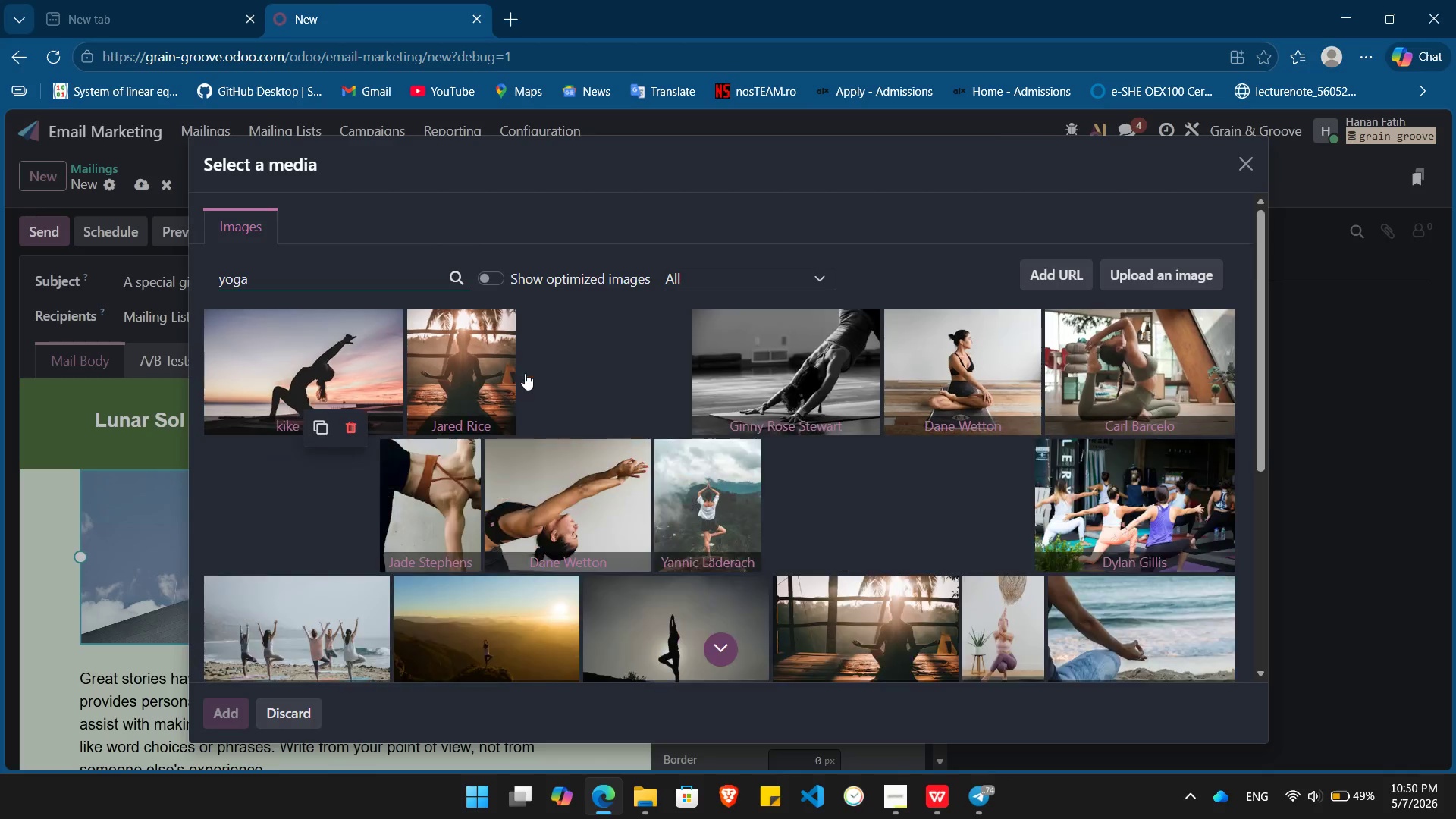 
wait(8.61)
 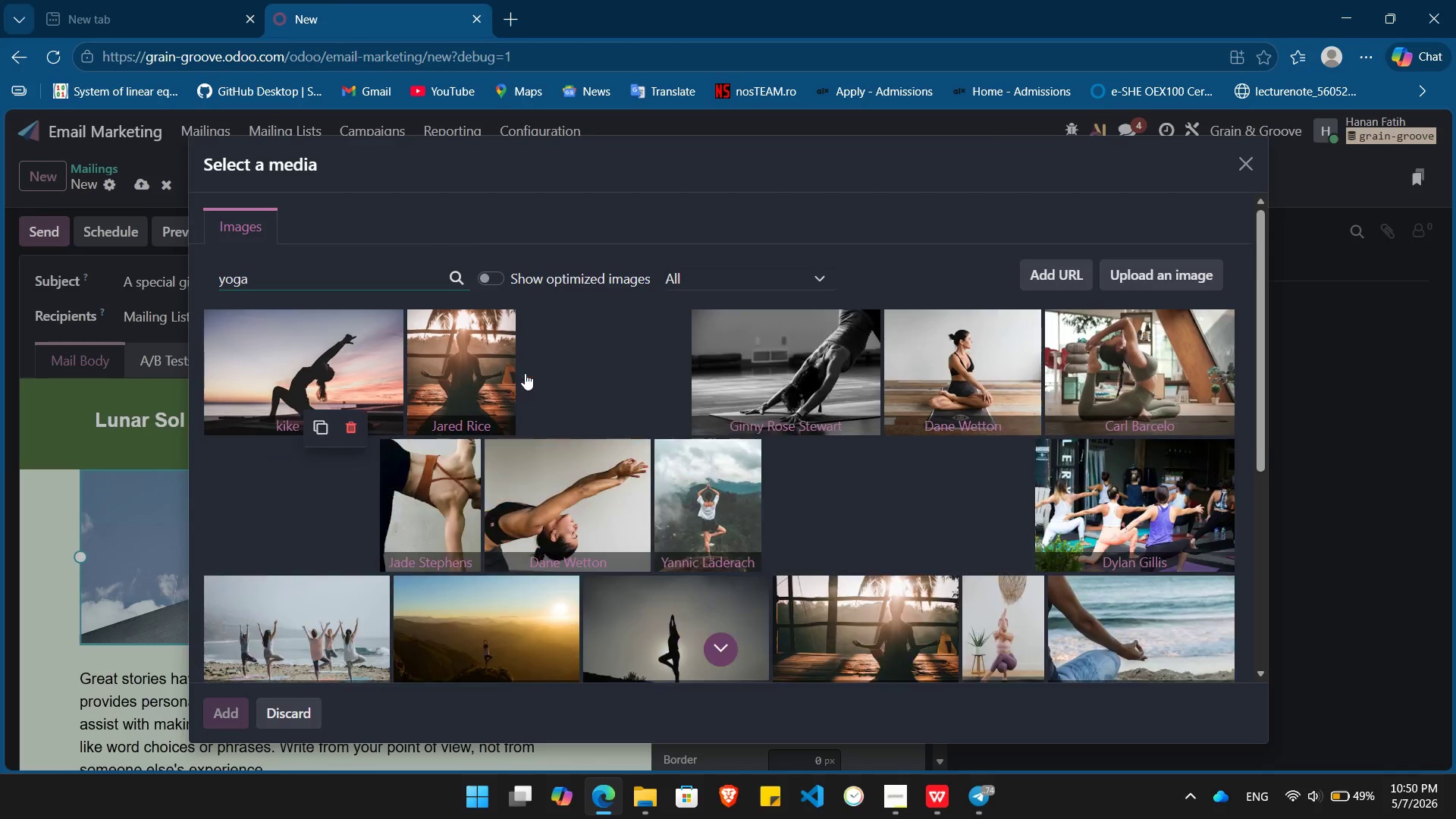 
left_click([971, 519])
 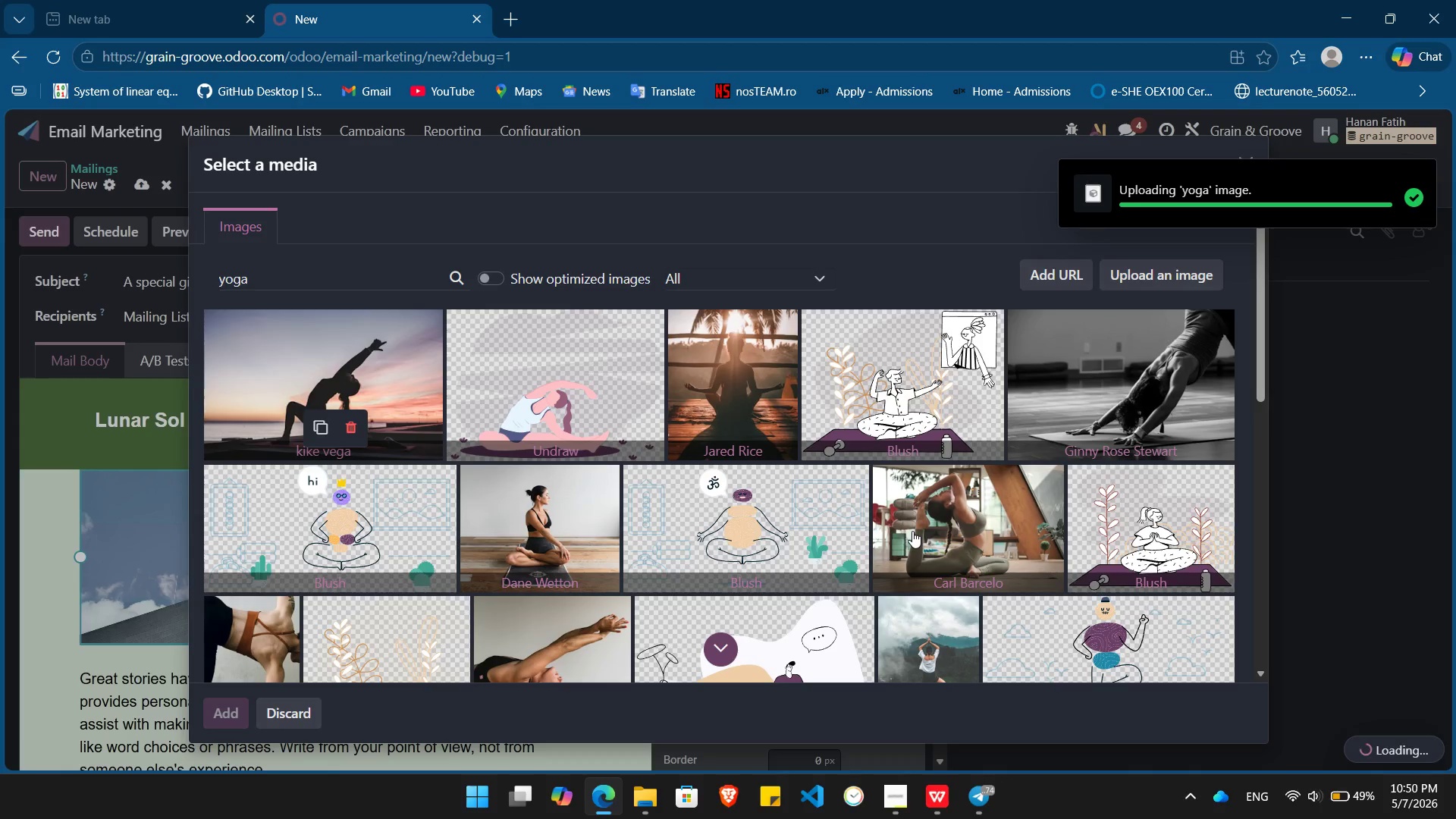 
wait(8.77)
 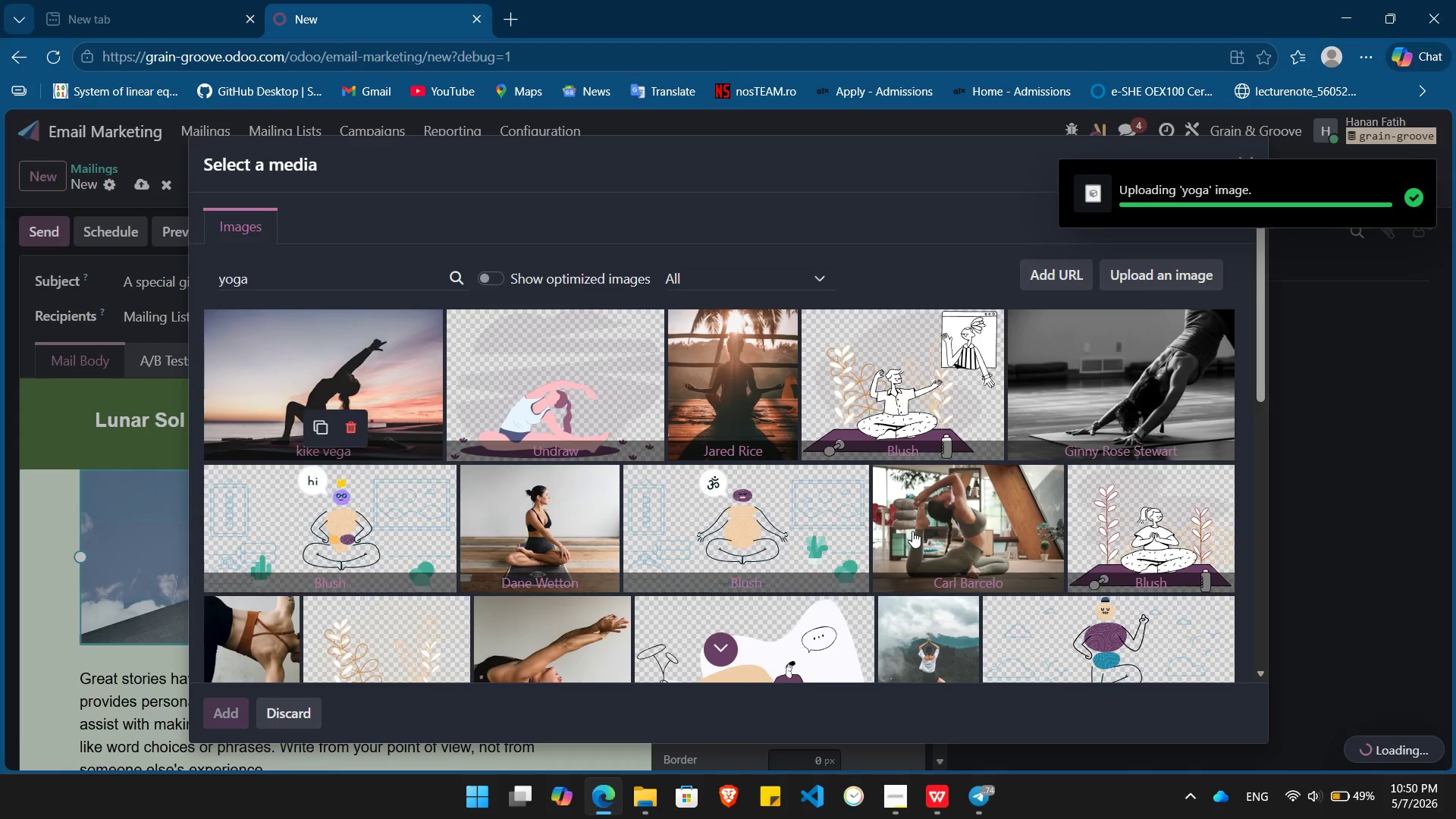 
left_click([453, 651])
 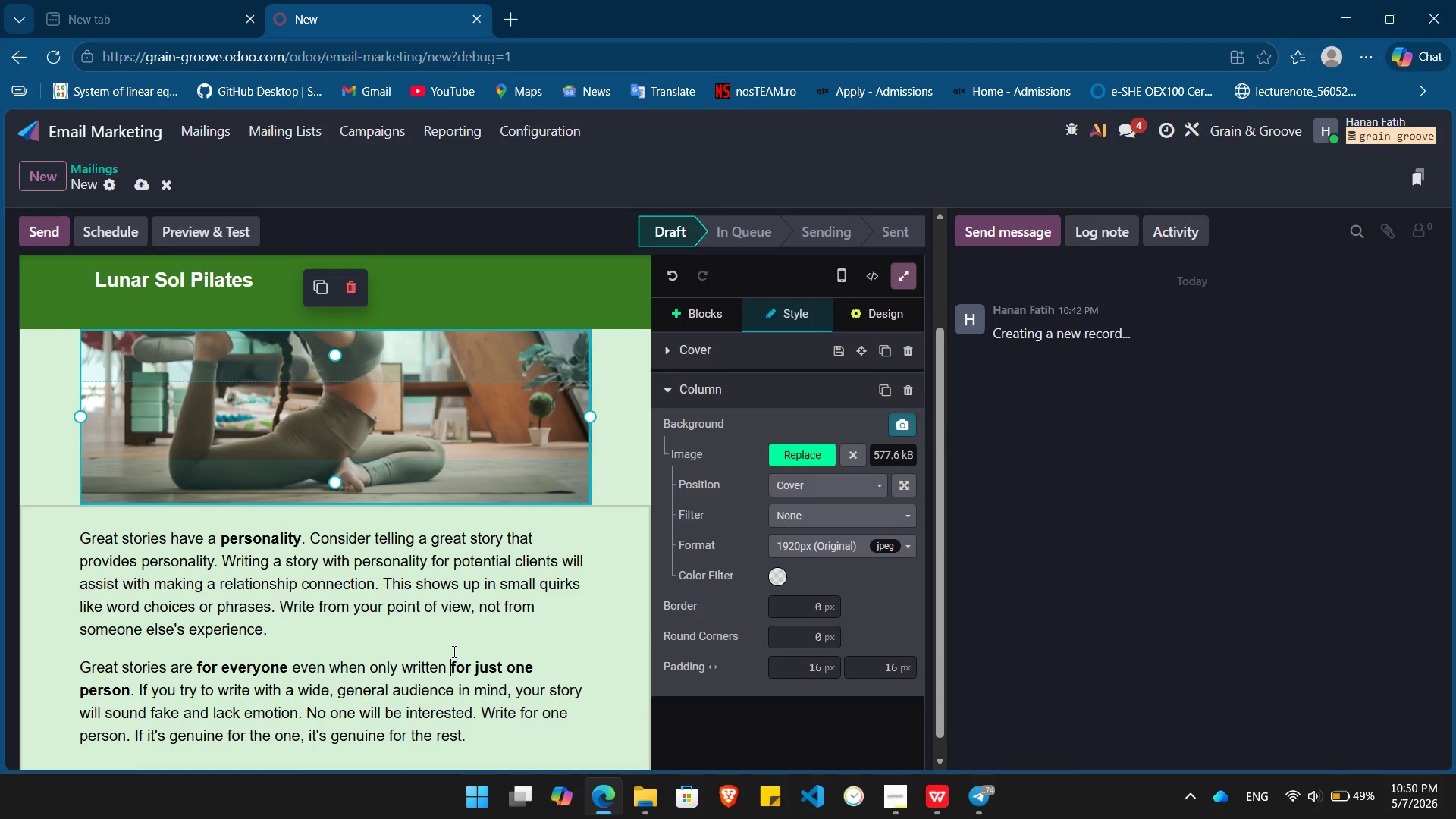 
key(Control+A)
 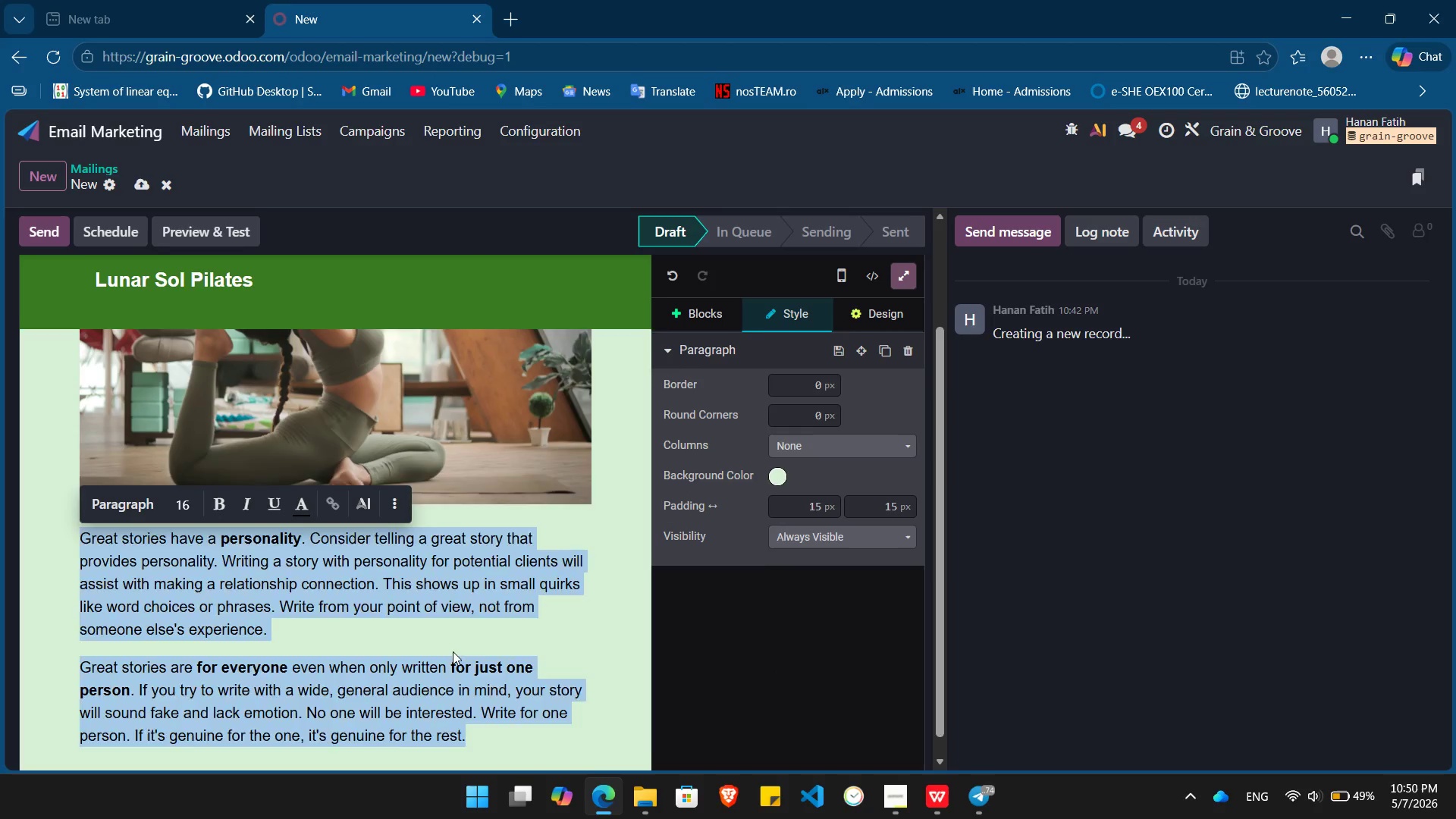 
key(Backspace)
type(Your trial is comm)
key(Backspace)
type(ing to an end, /)
 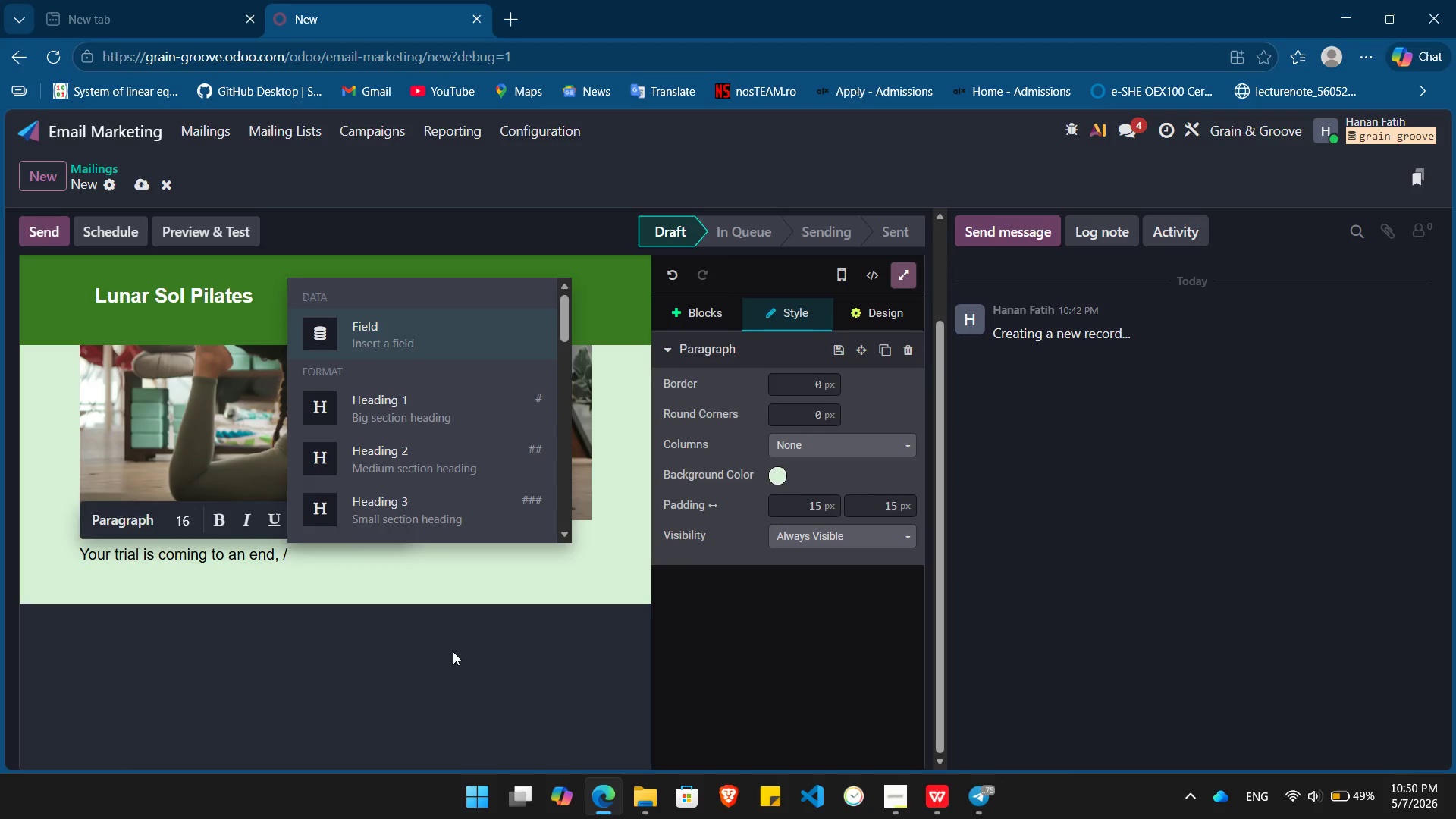 
key(Enter)
 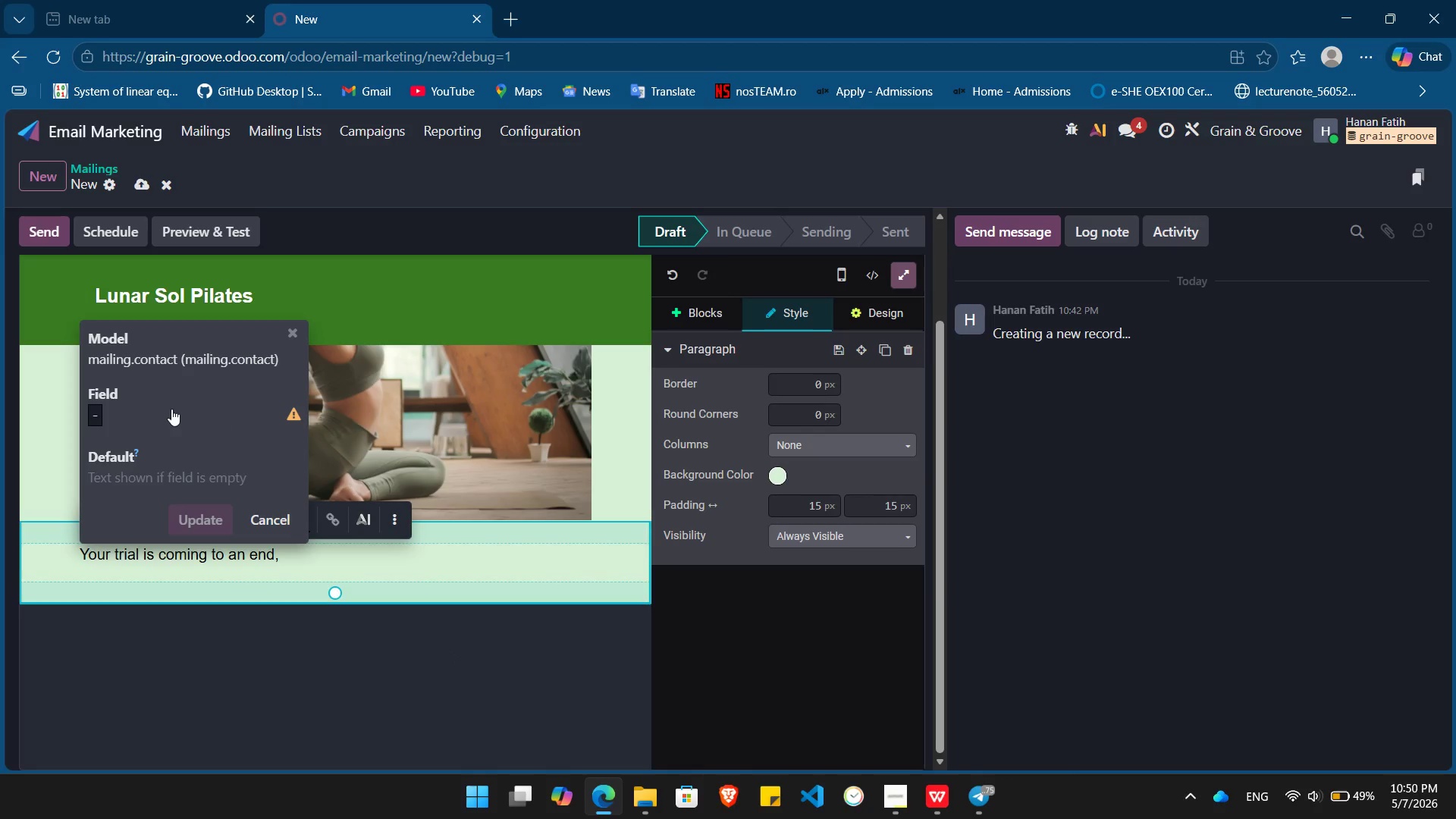 
left_click([171, 409])
 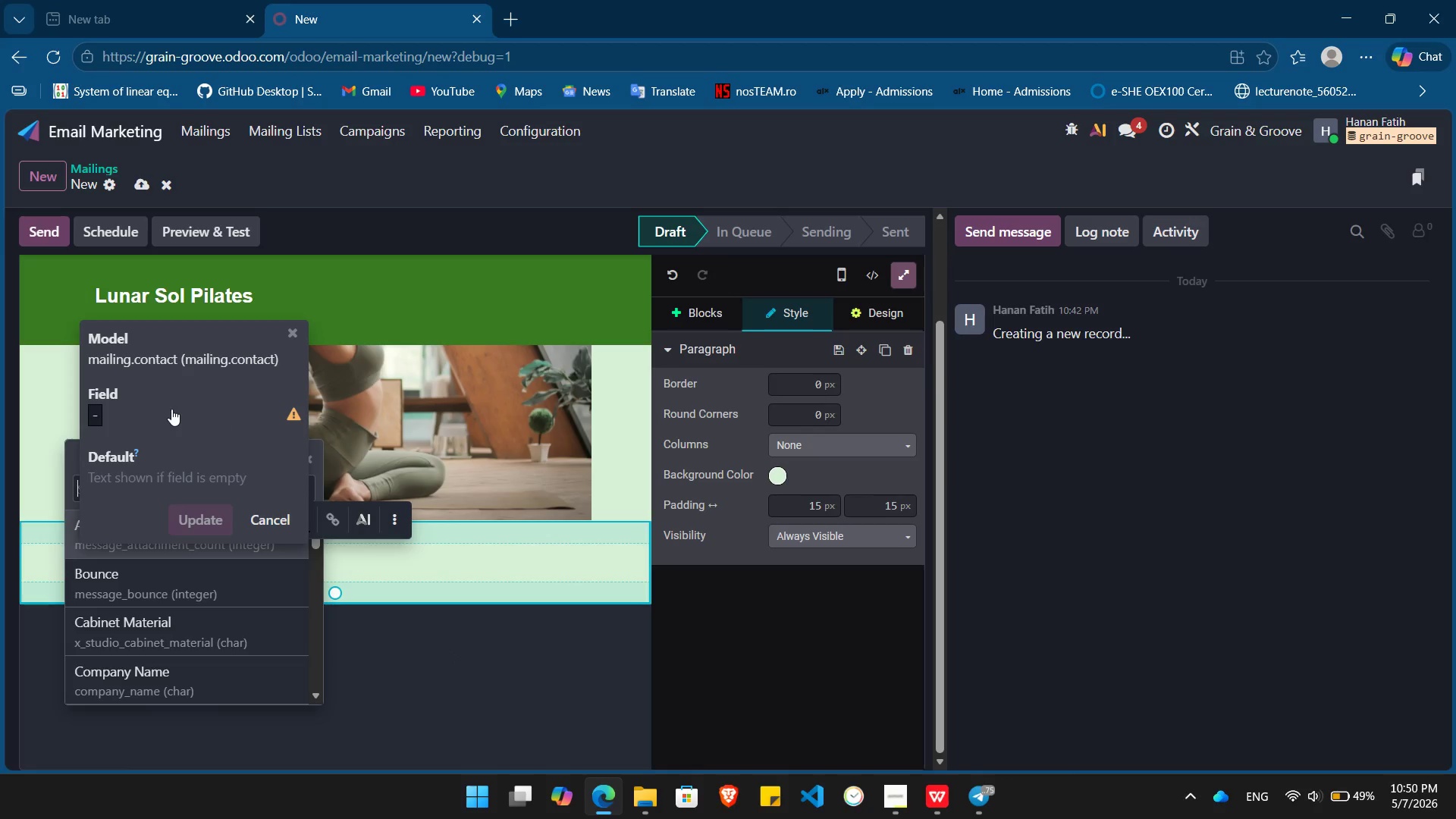 
type(na)
 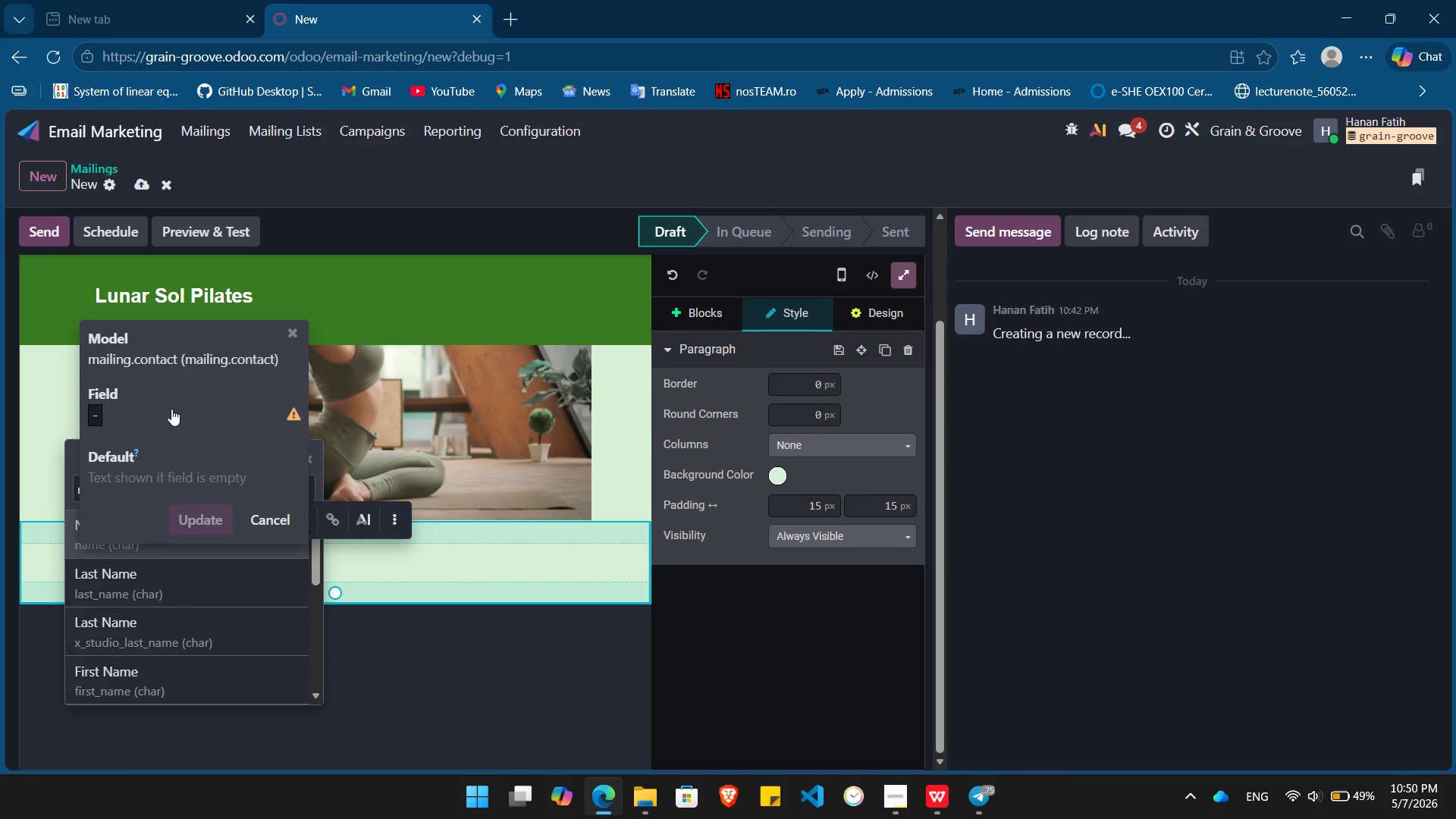 
key(Enter)
 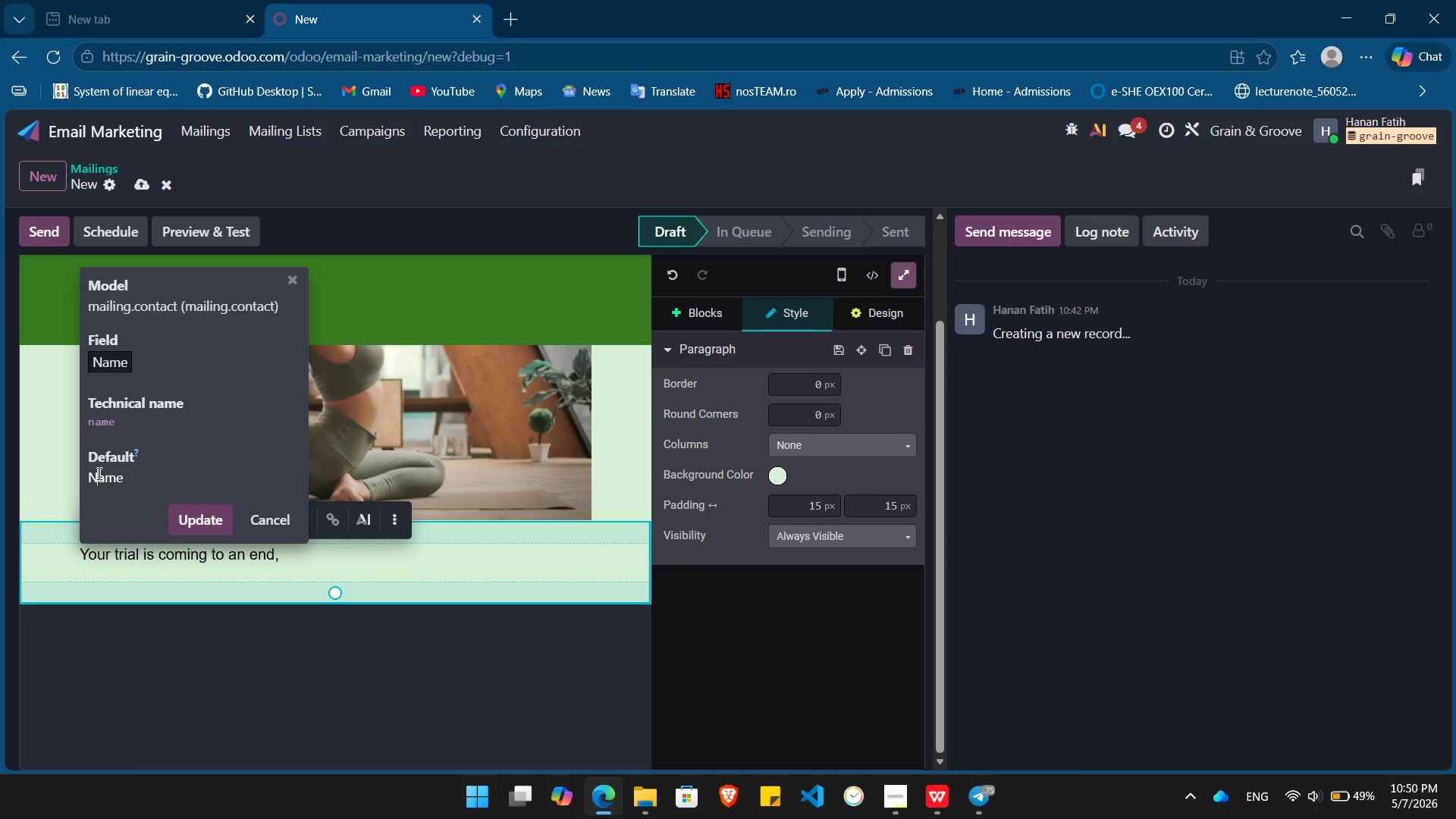 
double_click([98, 473])
 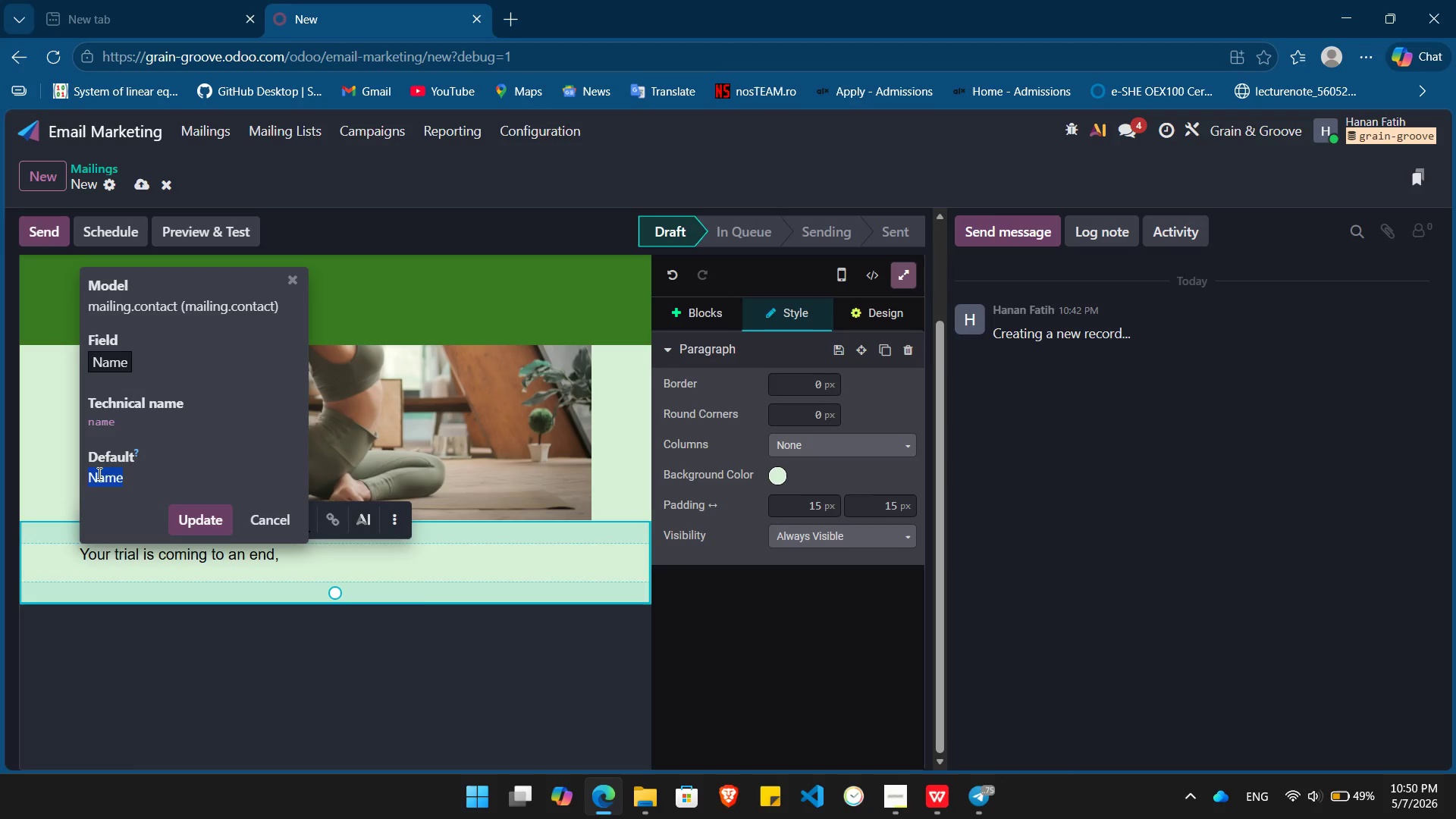 
key(Shift+ShiftRight)
 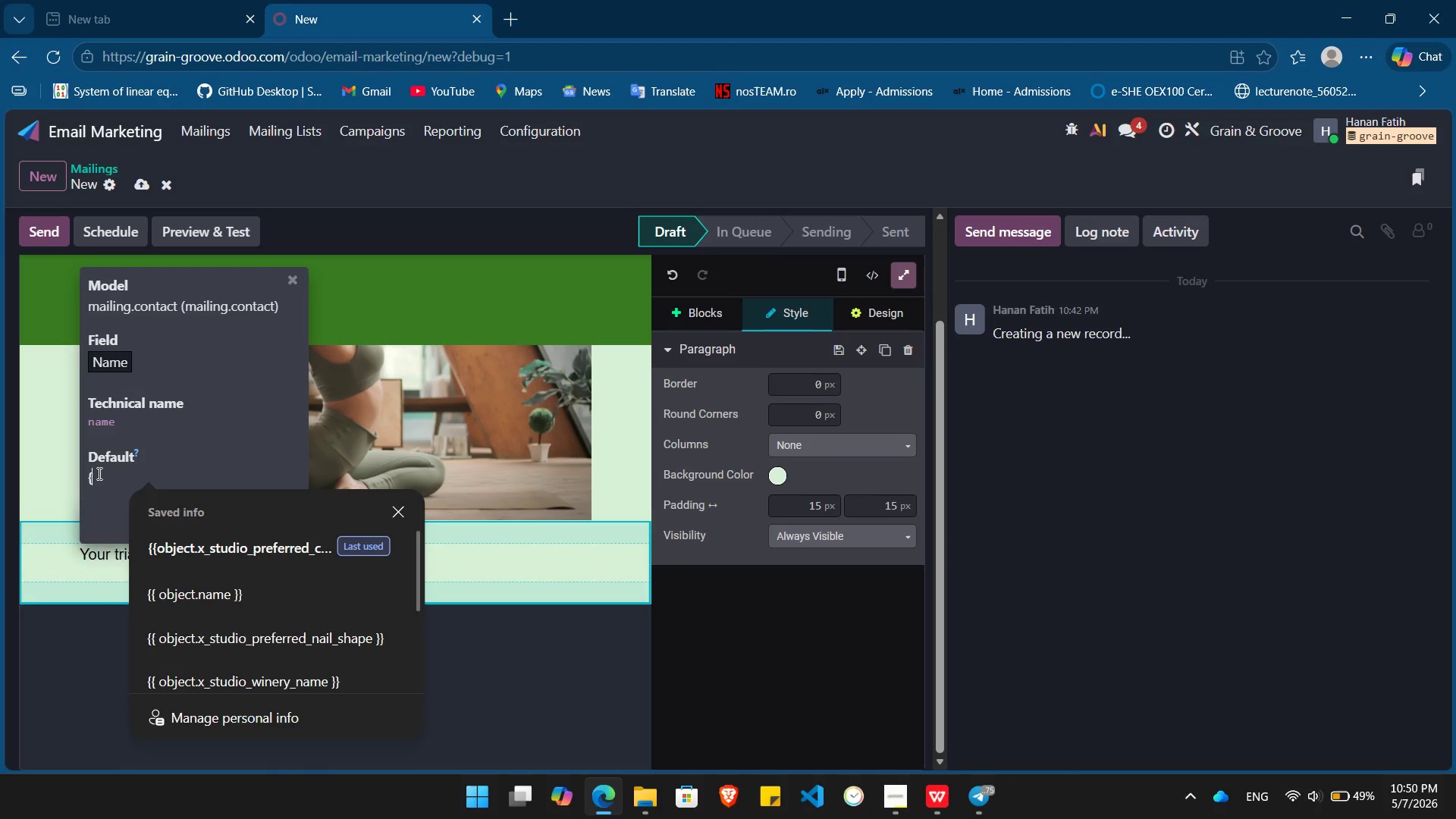 
key(Shift+BracketLeft)
 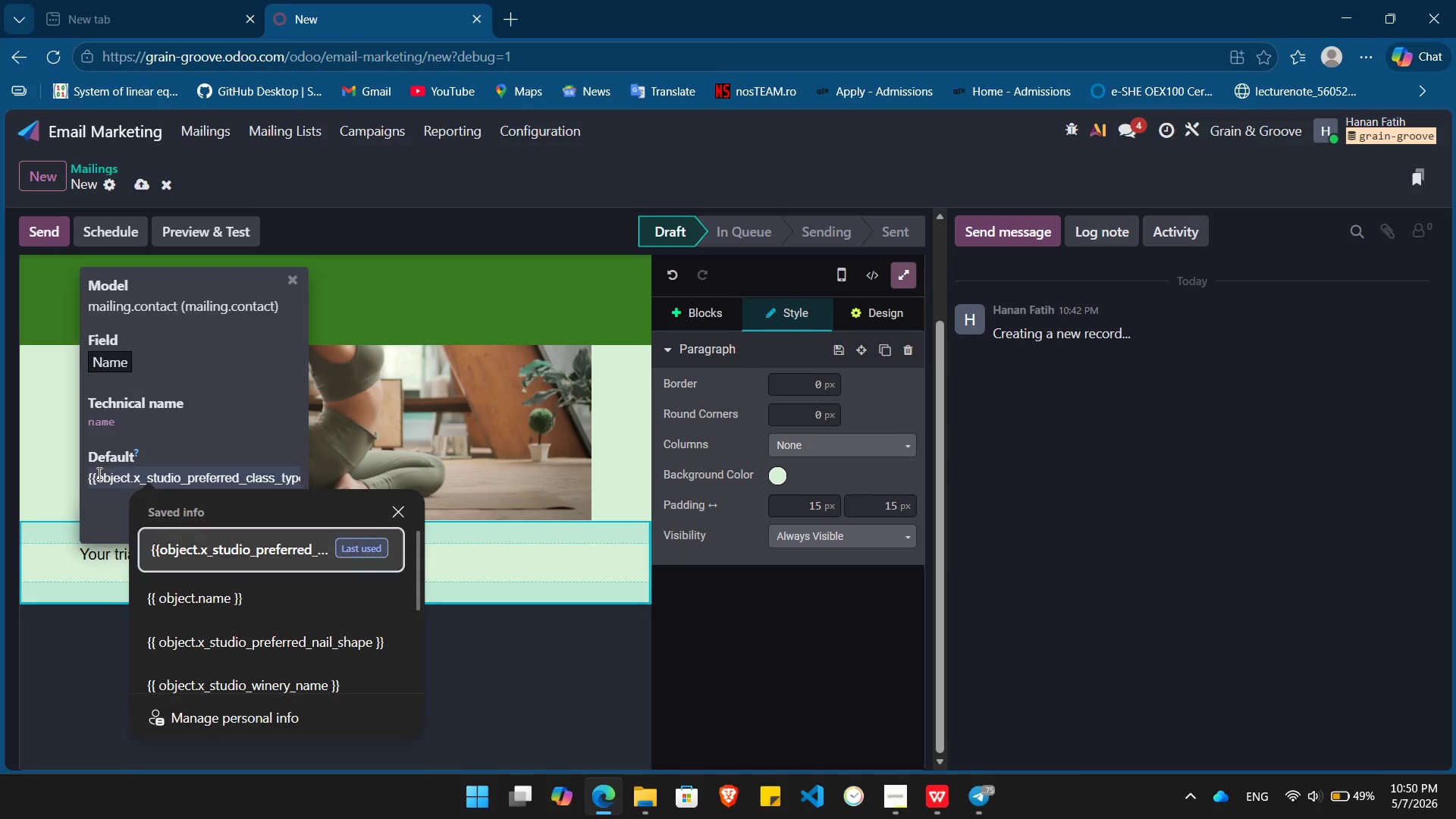 
key(ArrowDown)
 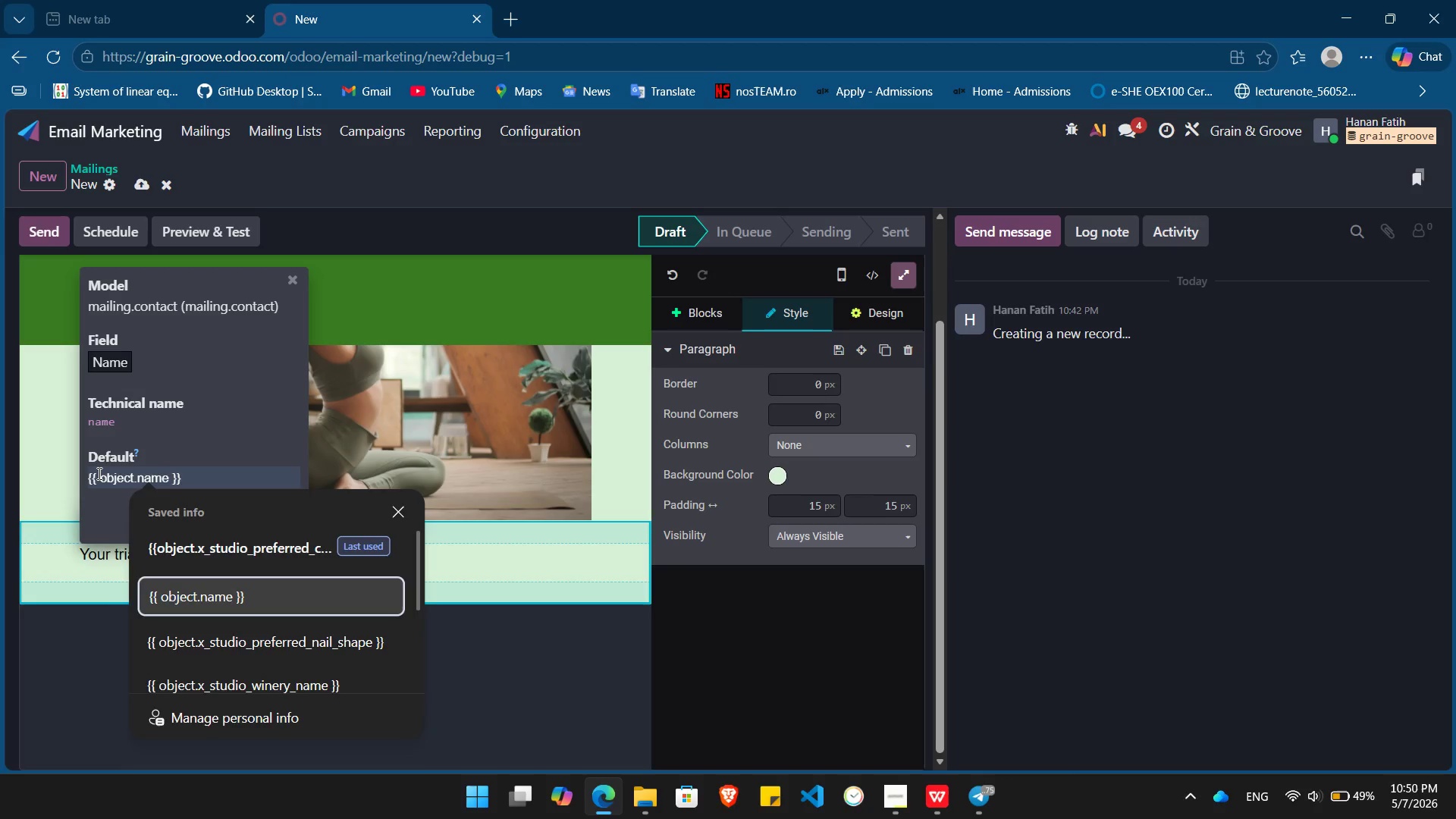 
key(ArrowDown)
 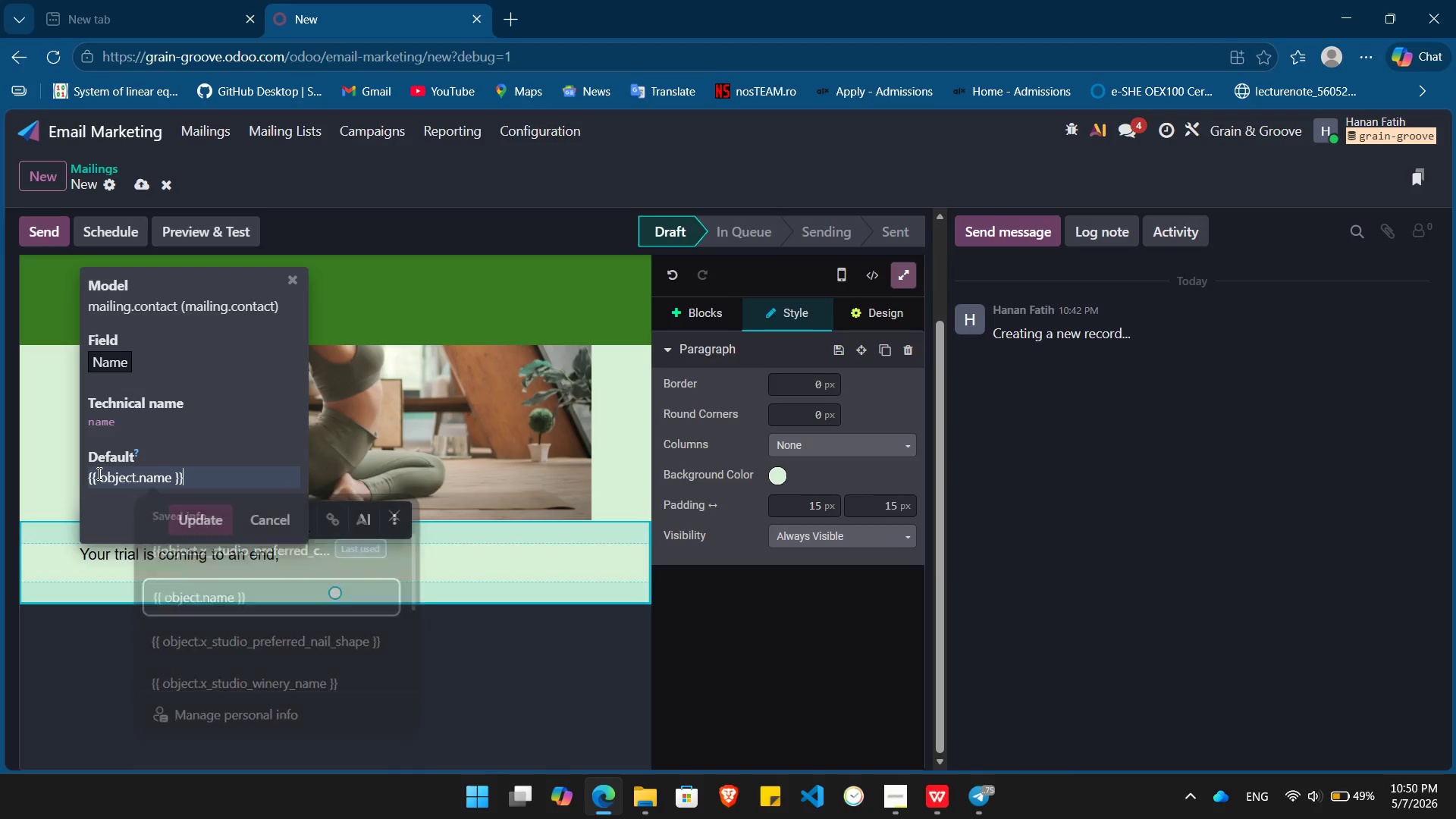 
key(Enter)
 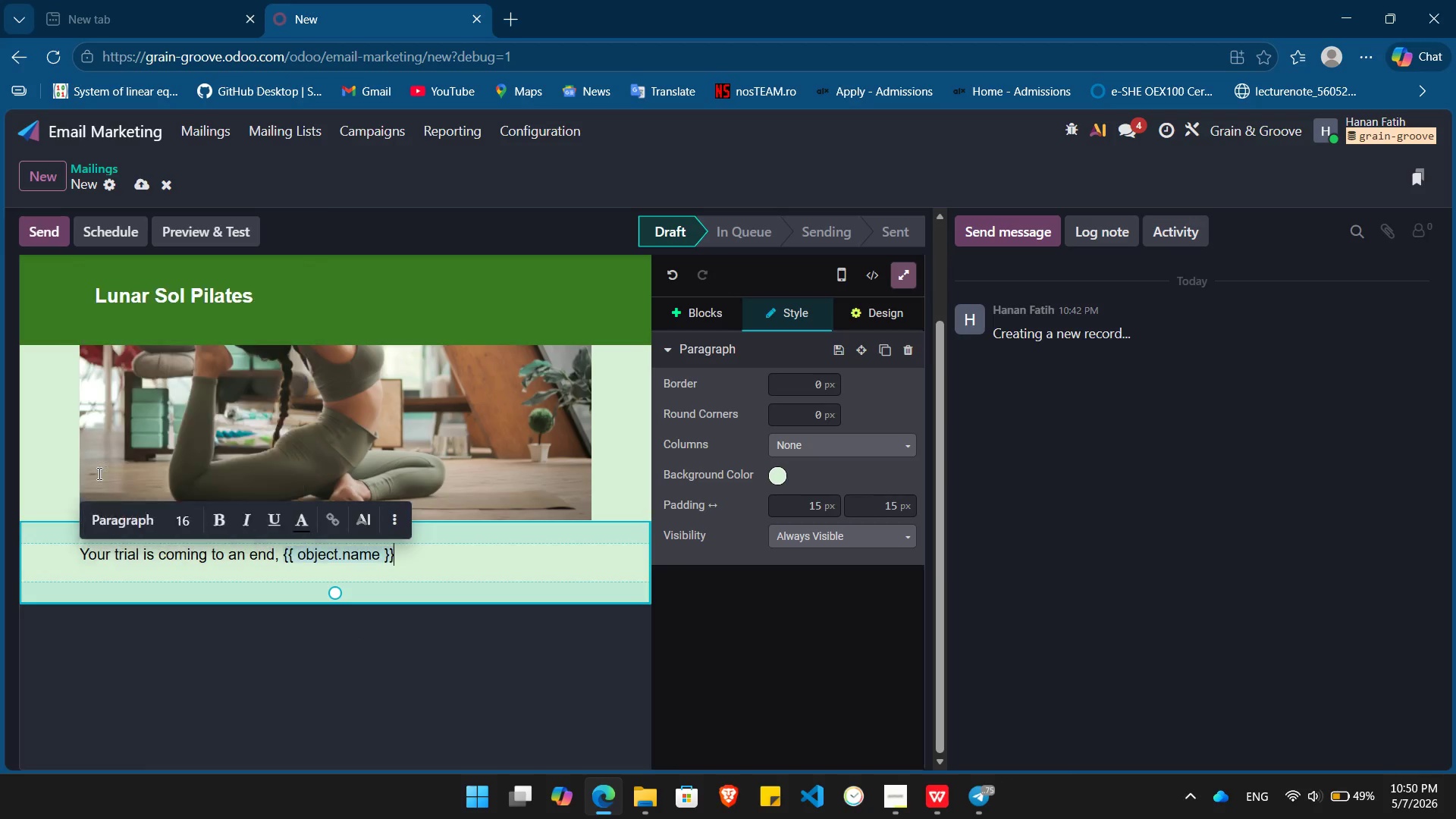 
key(Enter)
 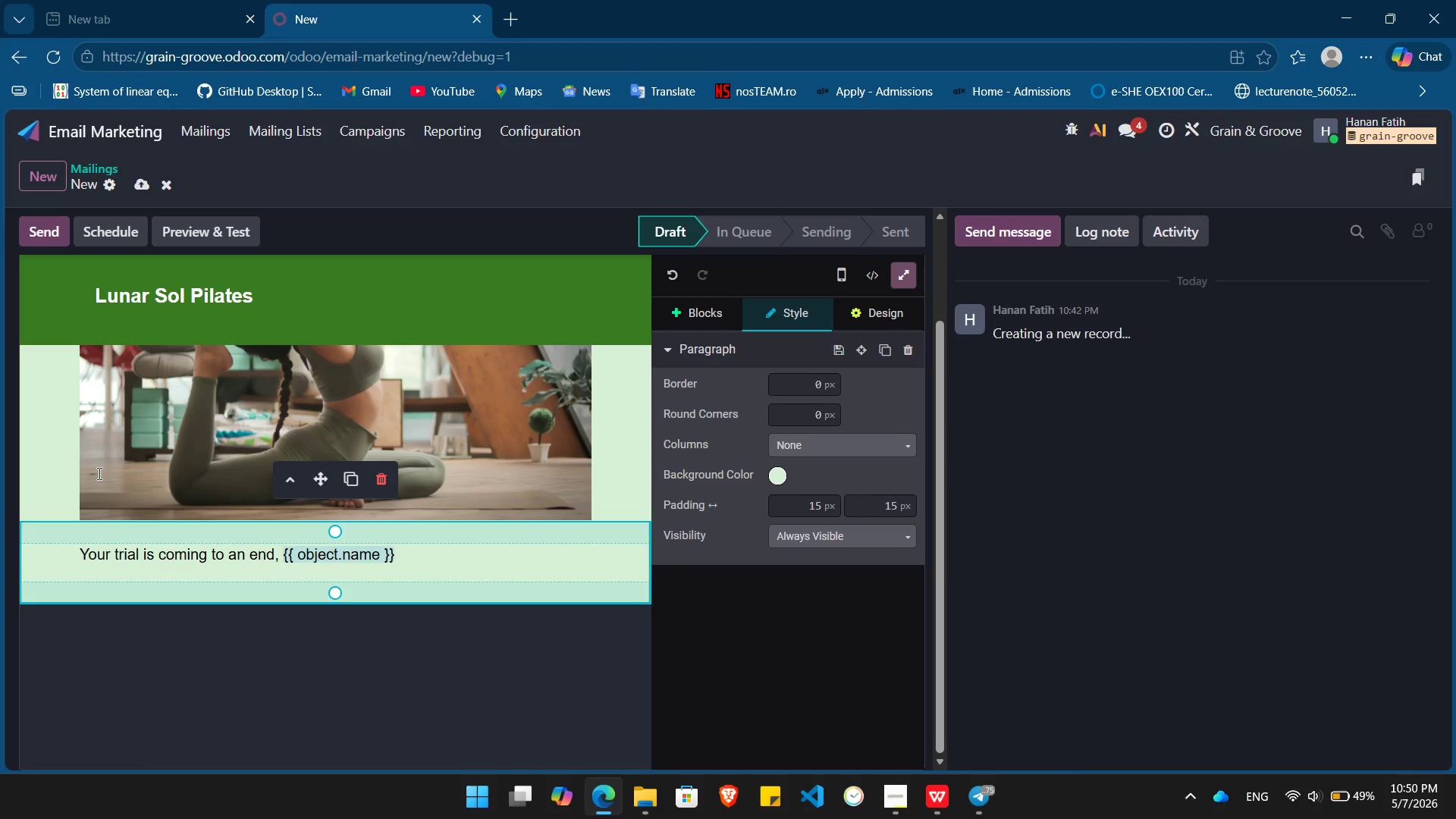 
type(, but your journey is h)
key(Backspace)
type(just begonnong.)
 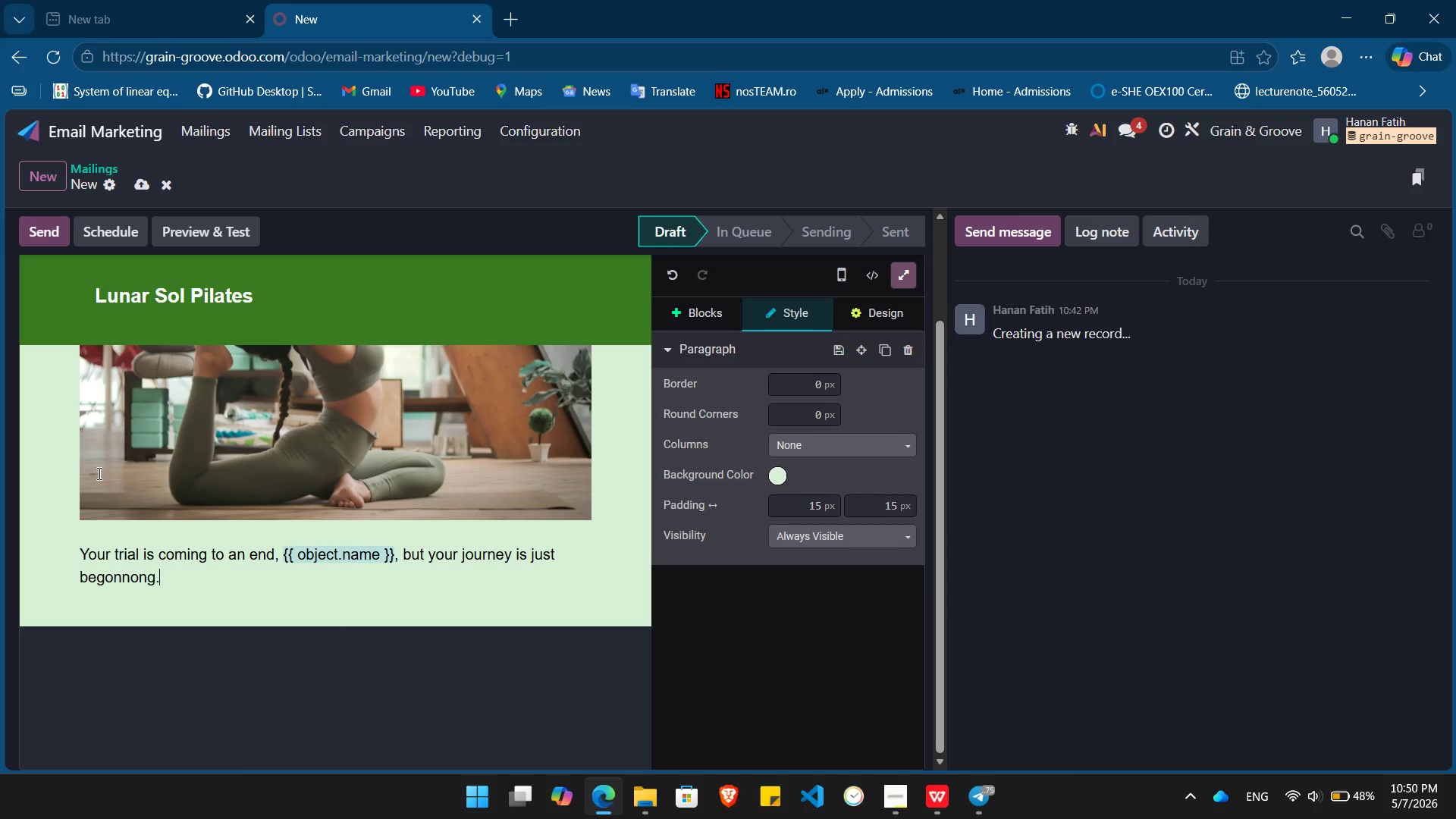 
key(Enter)
 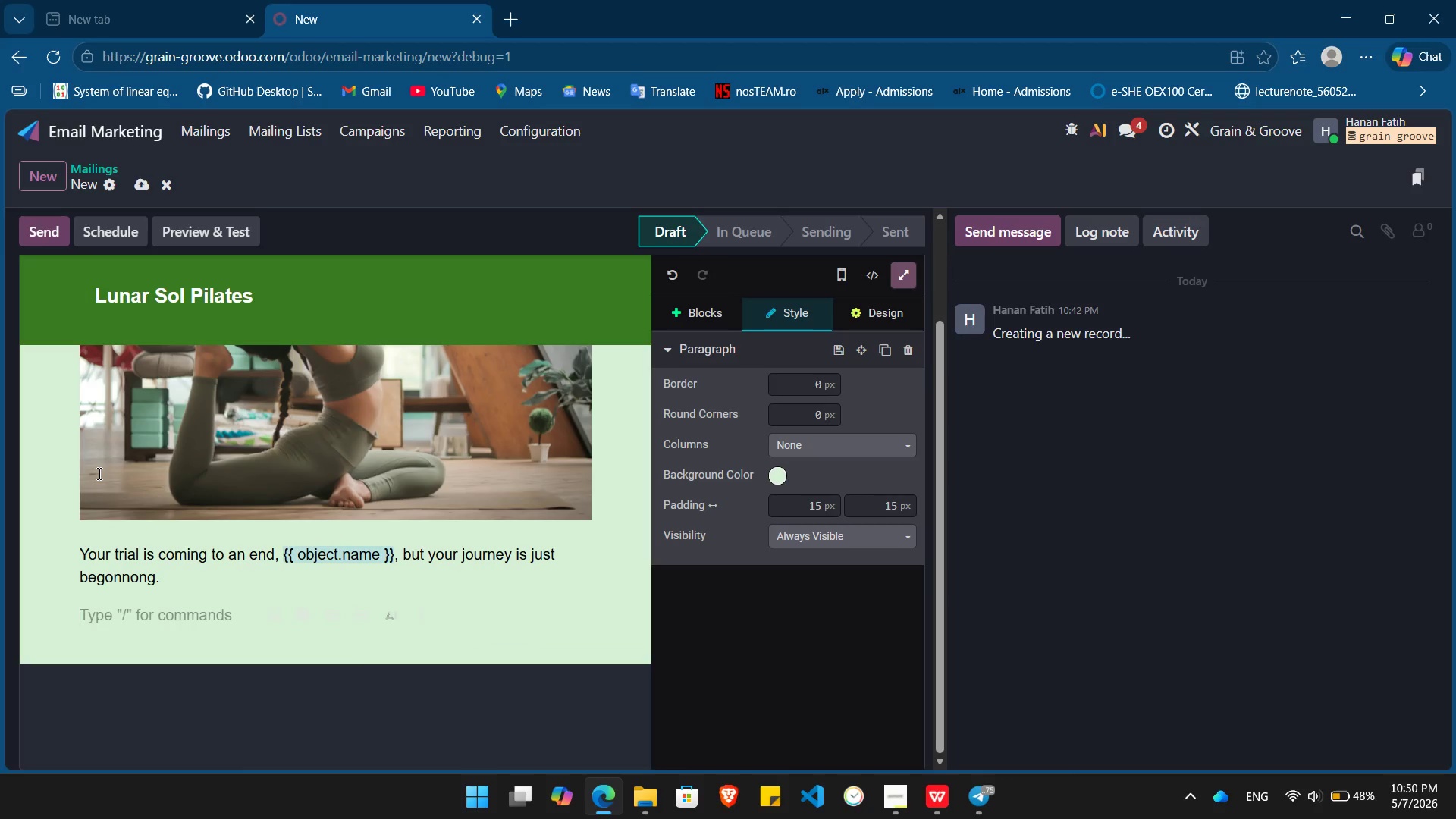 
type(We'd love to )
 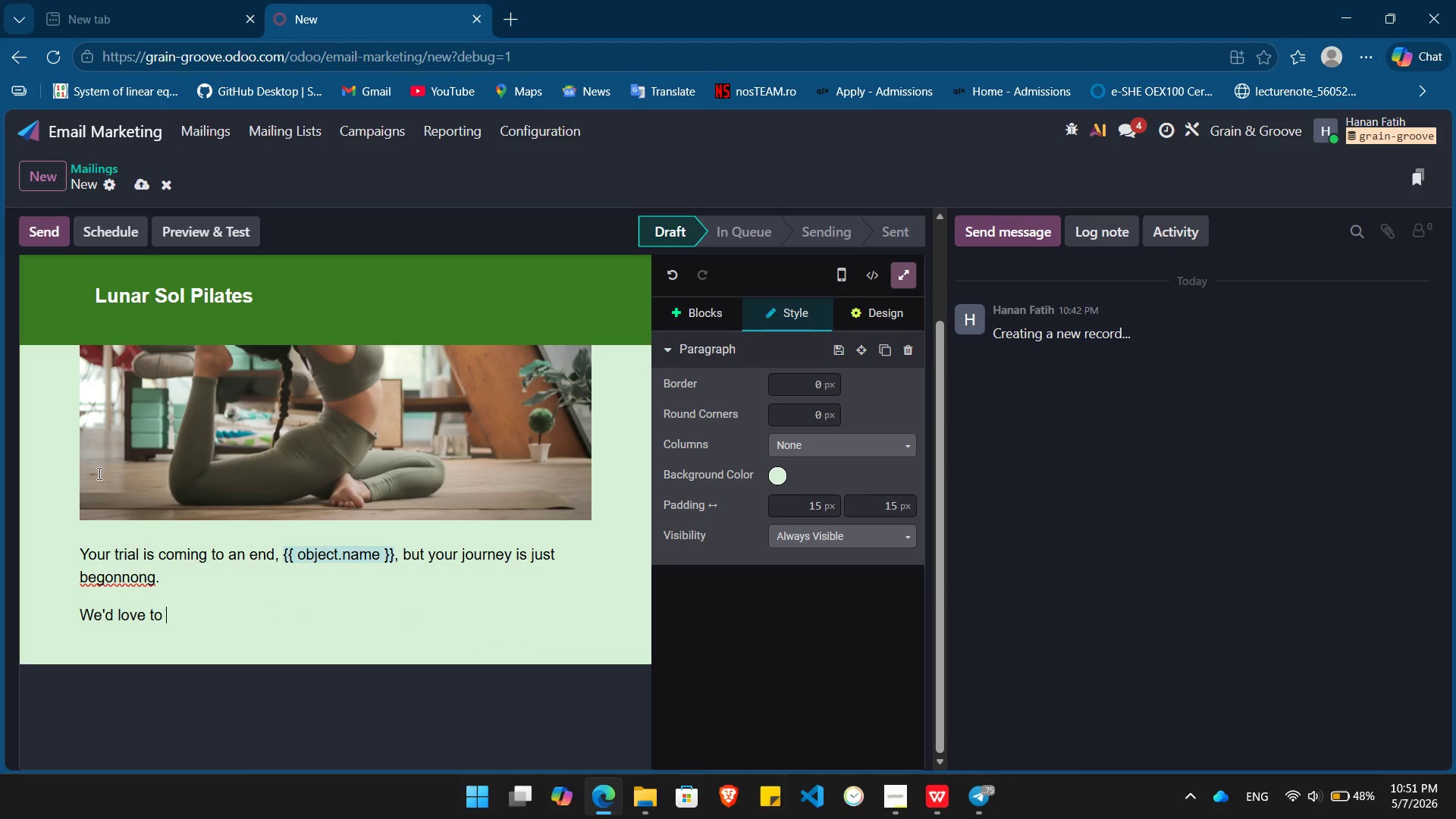 
wait(5.55)
 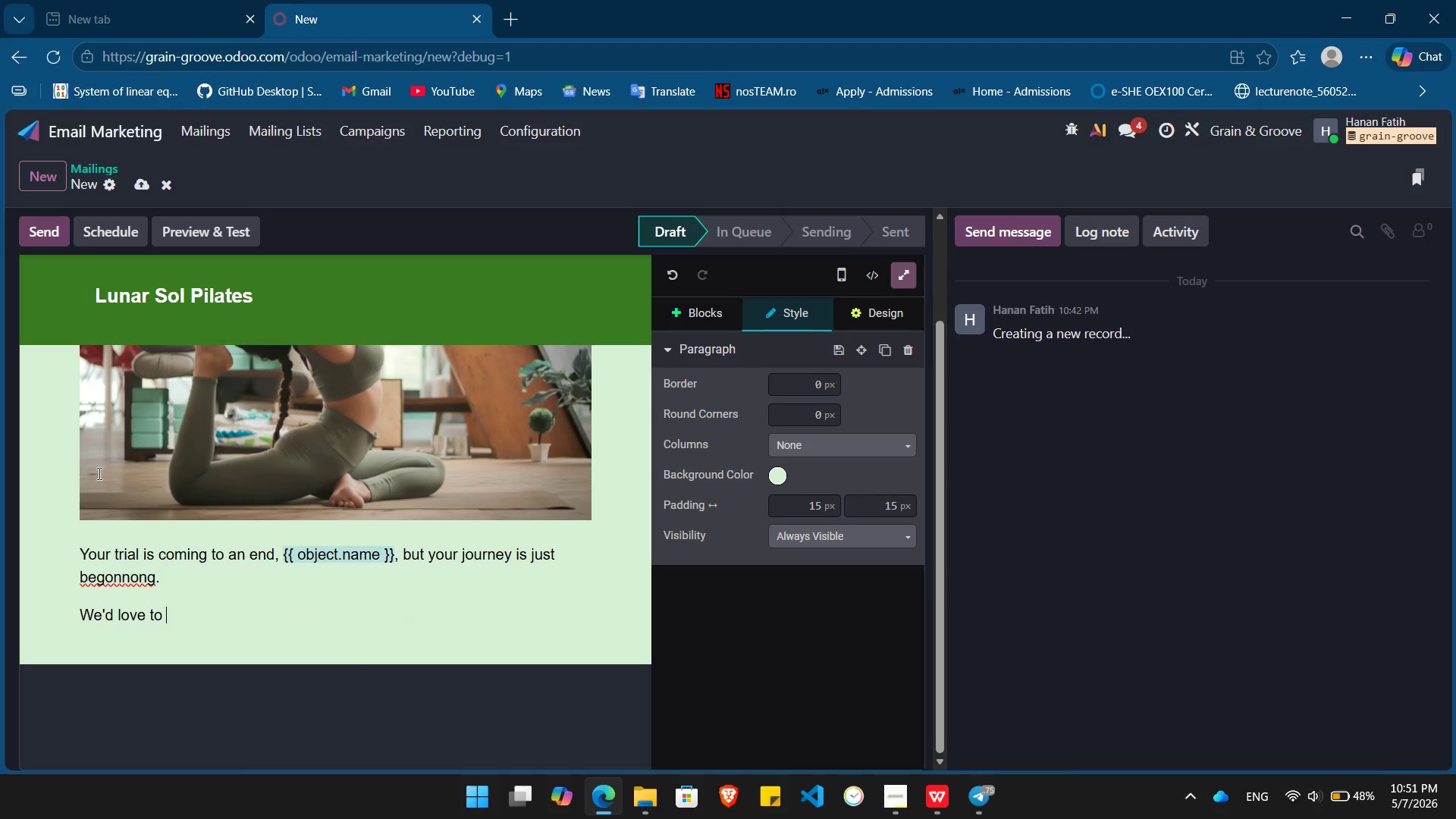 
type(have you as a [)
key(Backspace)
type(permame)
key(Backspace)
key(Backspace)
type(nent pasrt )
key(Backspace)
key(Backspace)
key(Backspace)
key(Backspace)
key(Tab)
 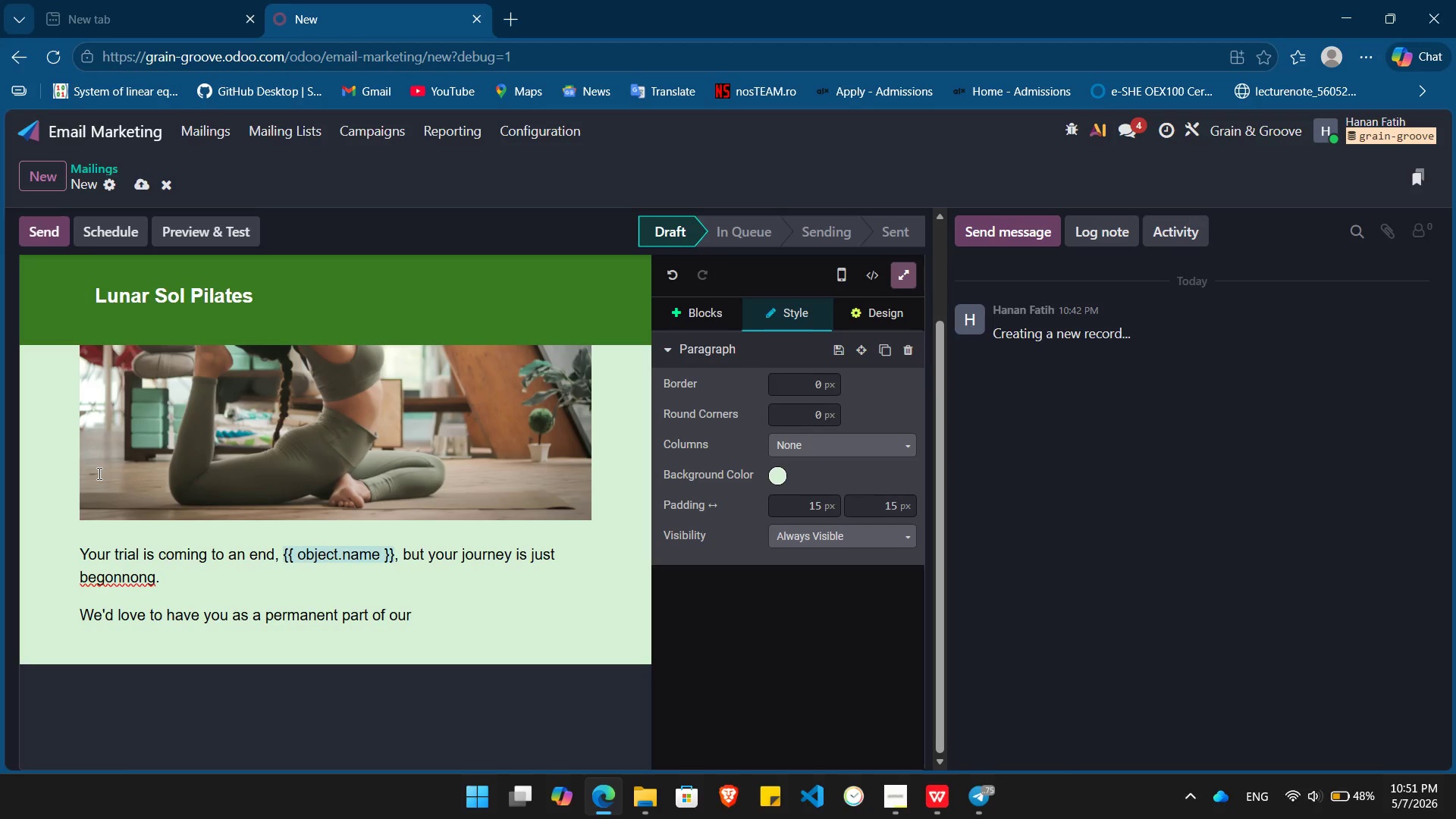 
type( Lunar Sol Family.)
 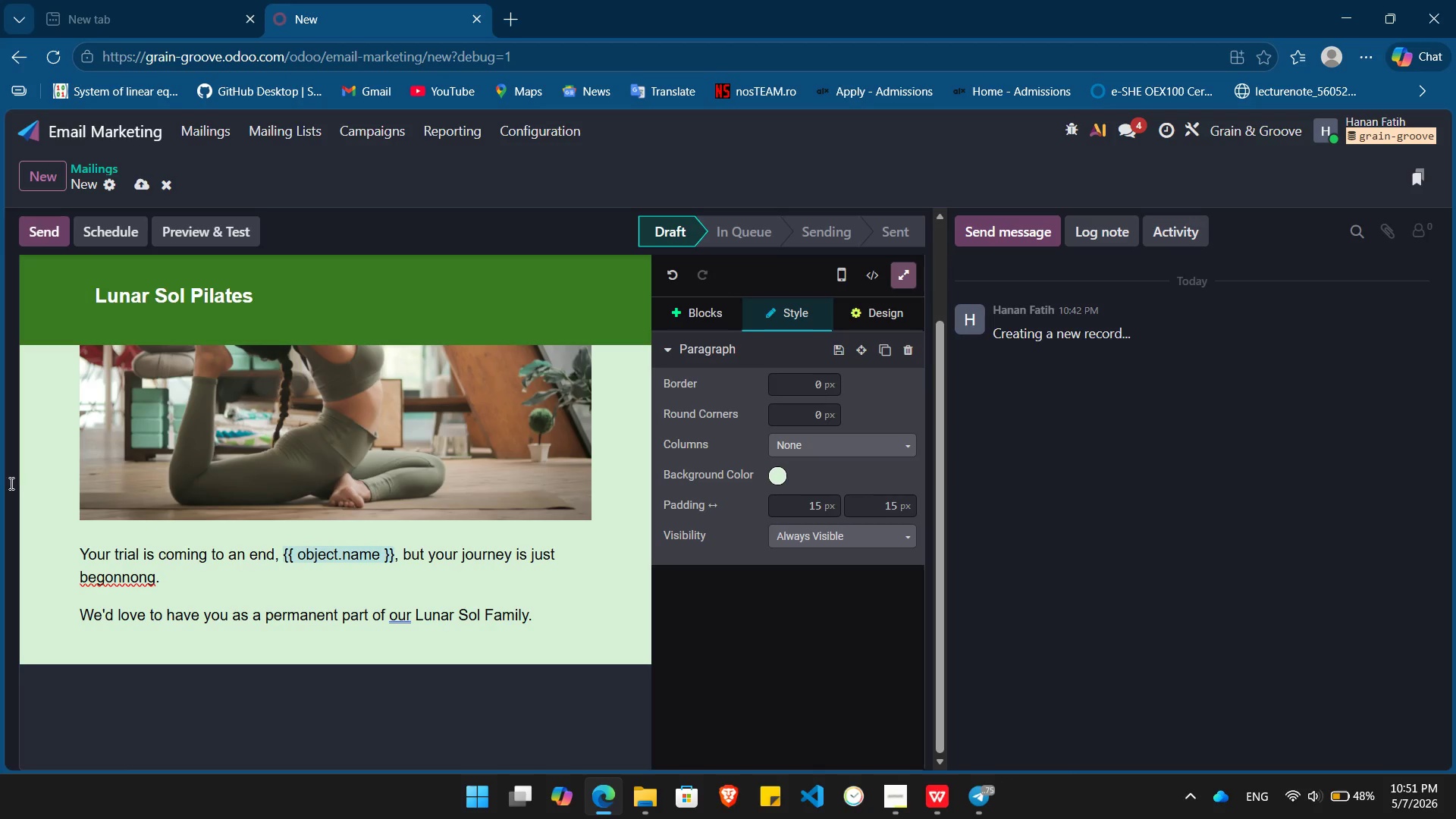 
left_click([393, 618])
 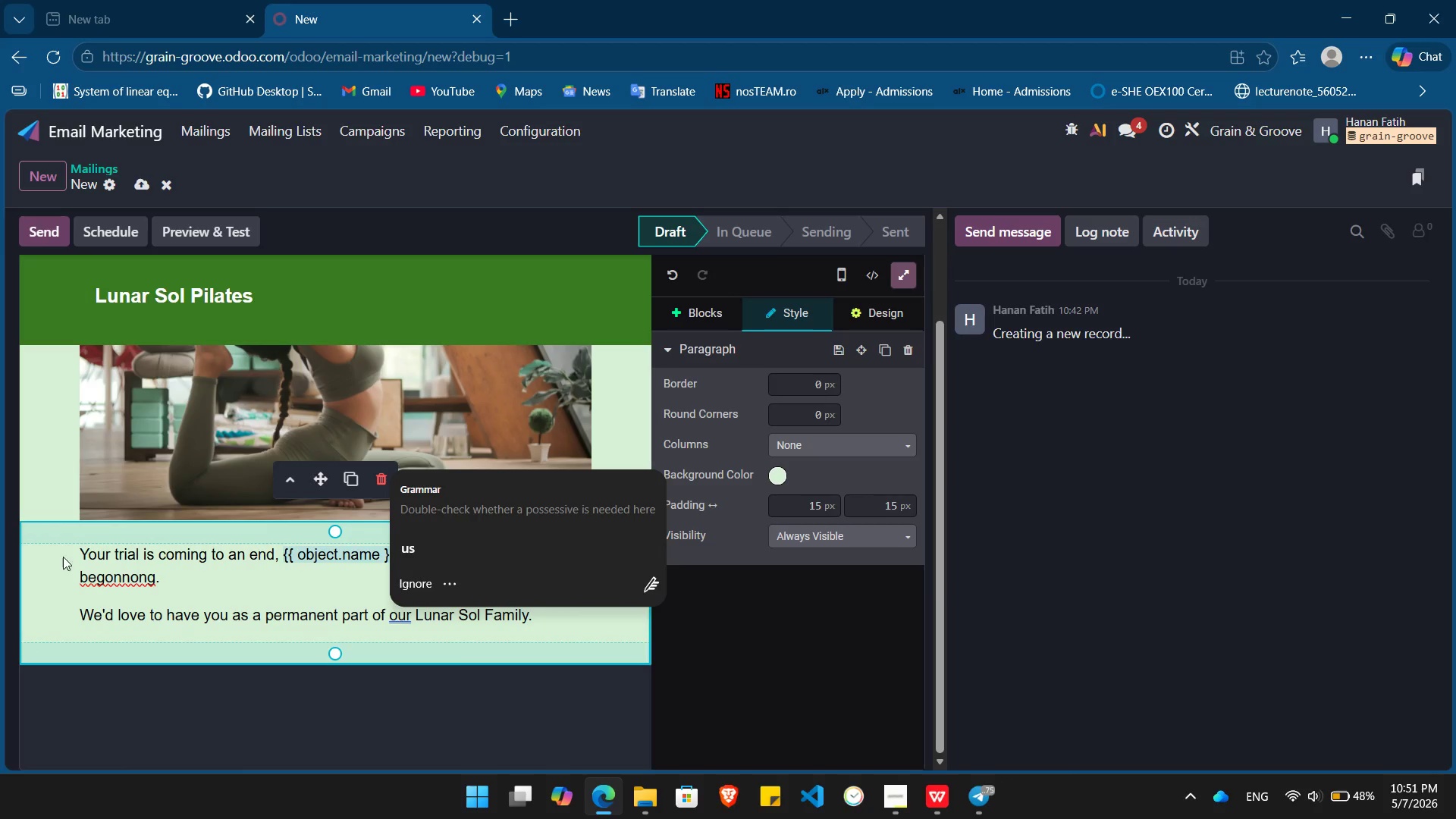 
left_click([106, 576])
 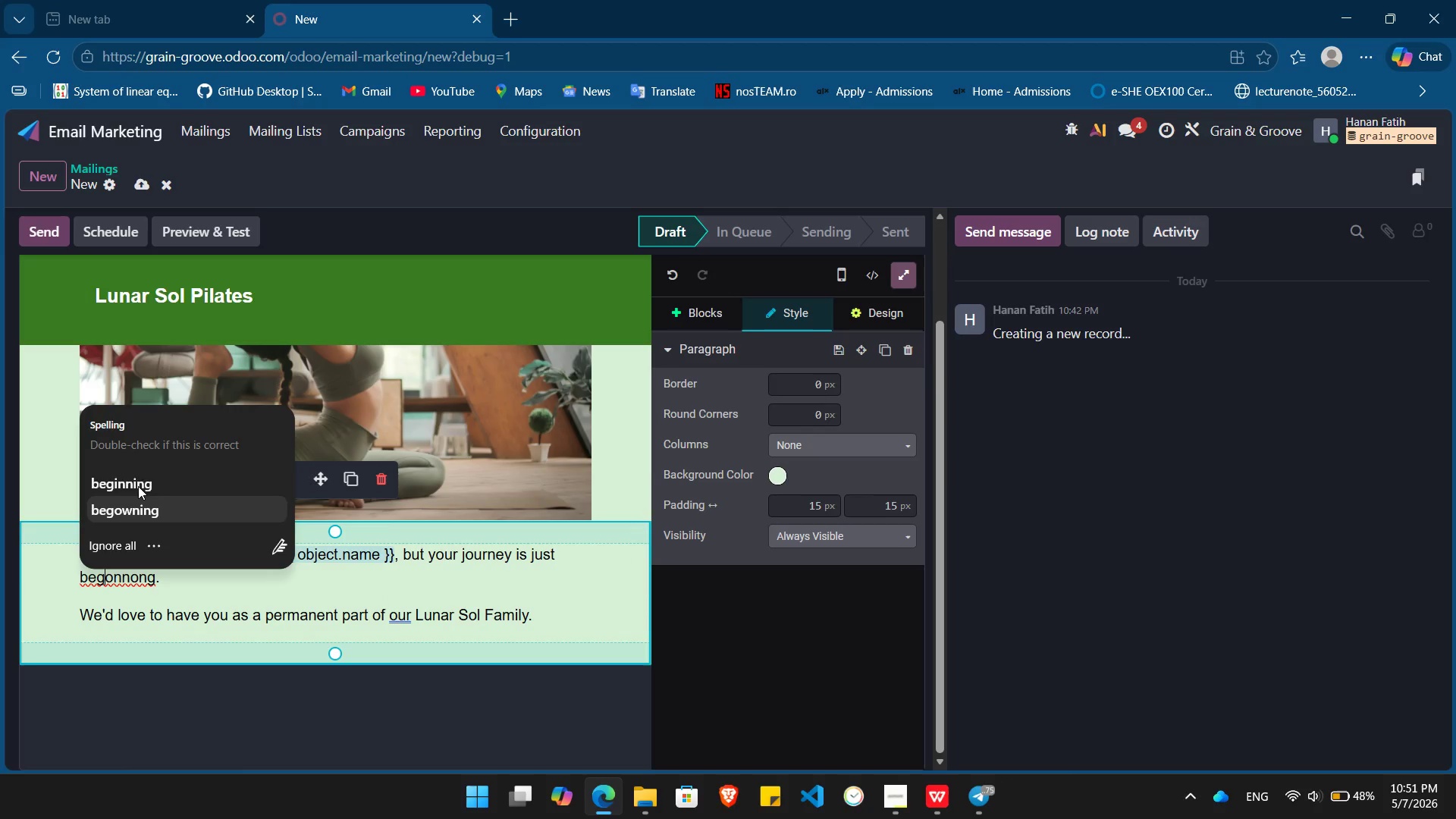 
left_click([138, 479])
 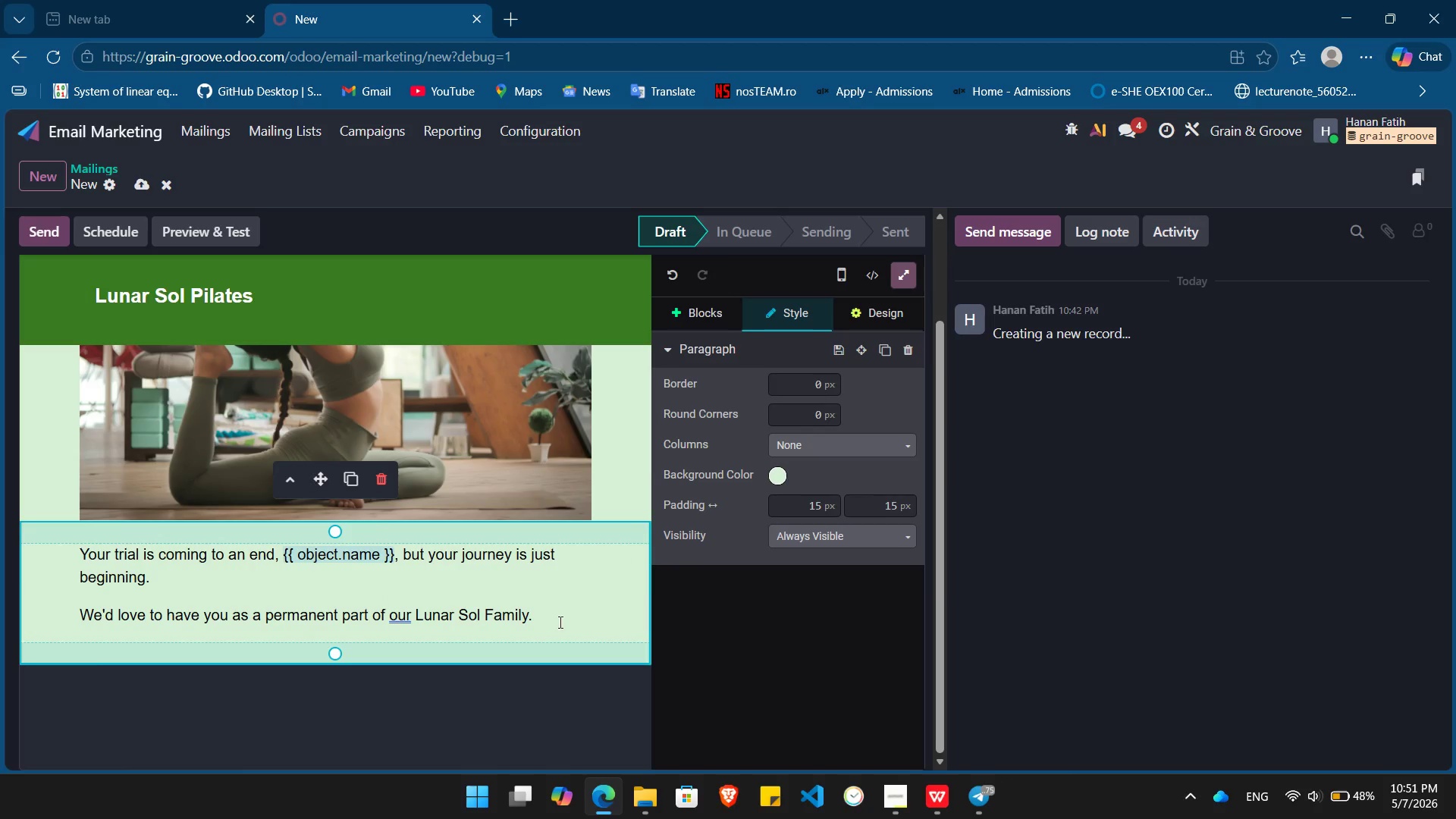 
left_click([566, 623])
 